 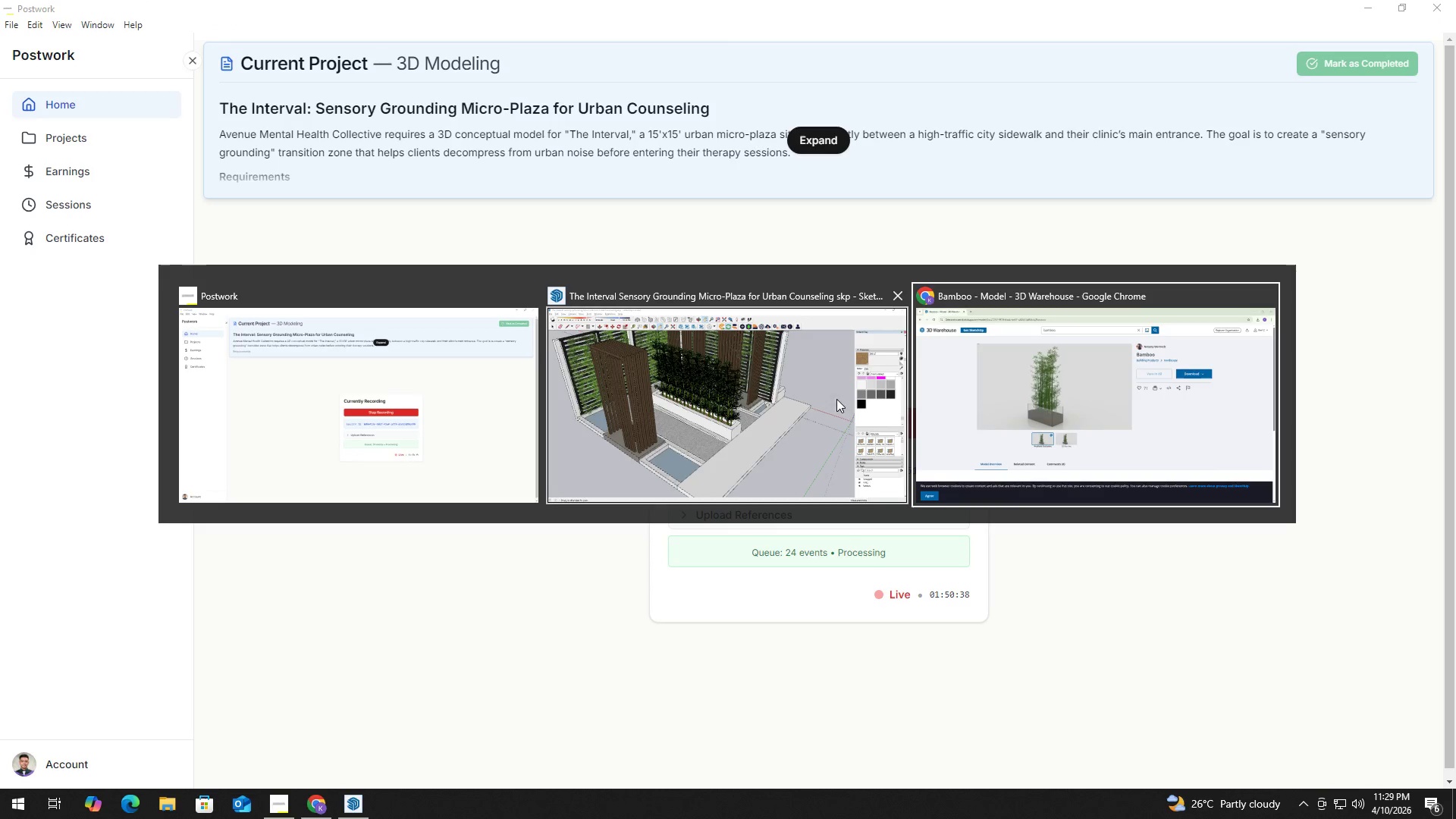 
key(Alt+Tab)
 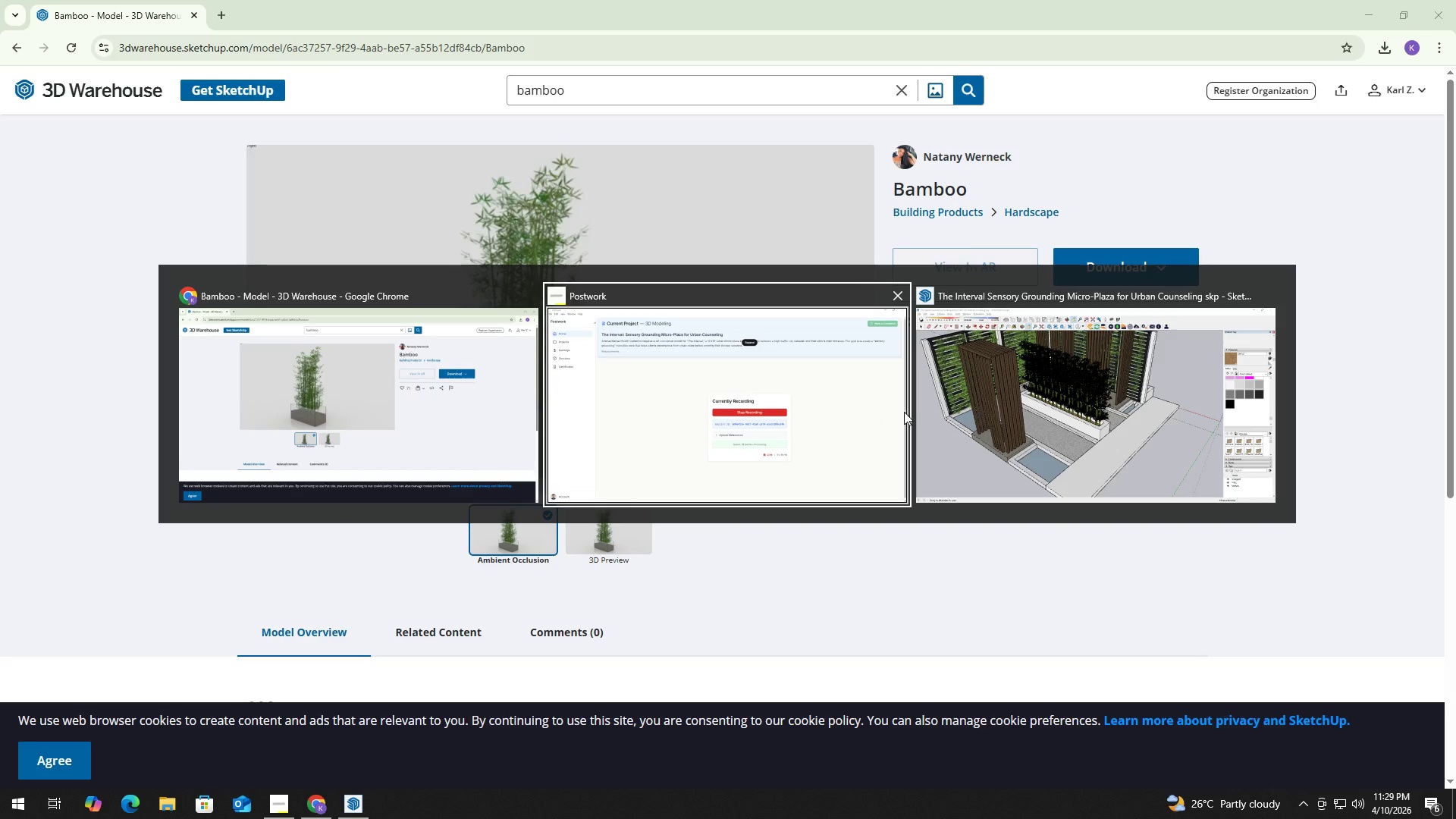 
left_click([1037, 415])
 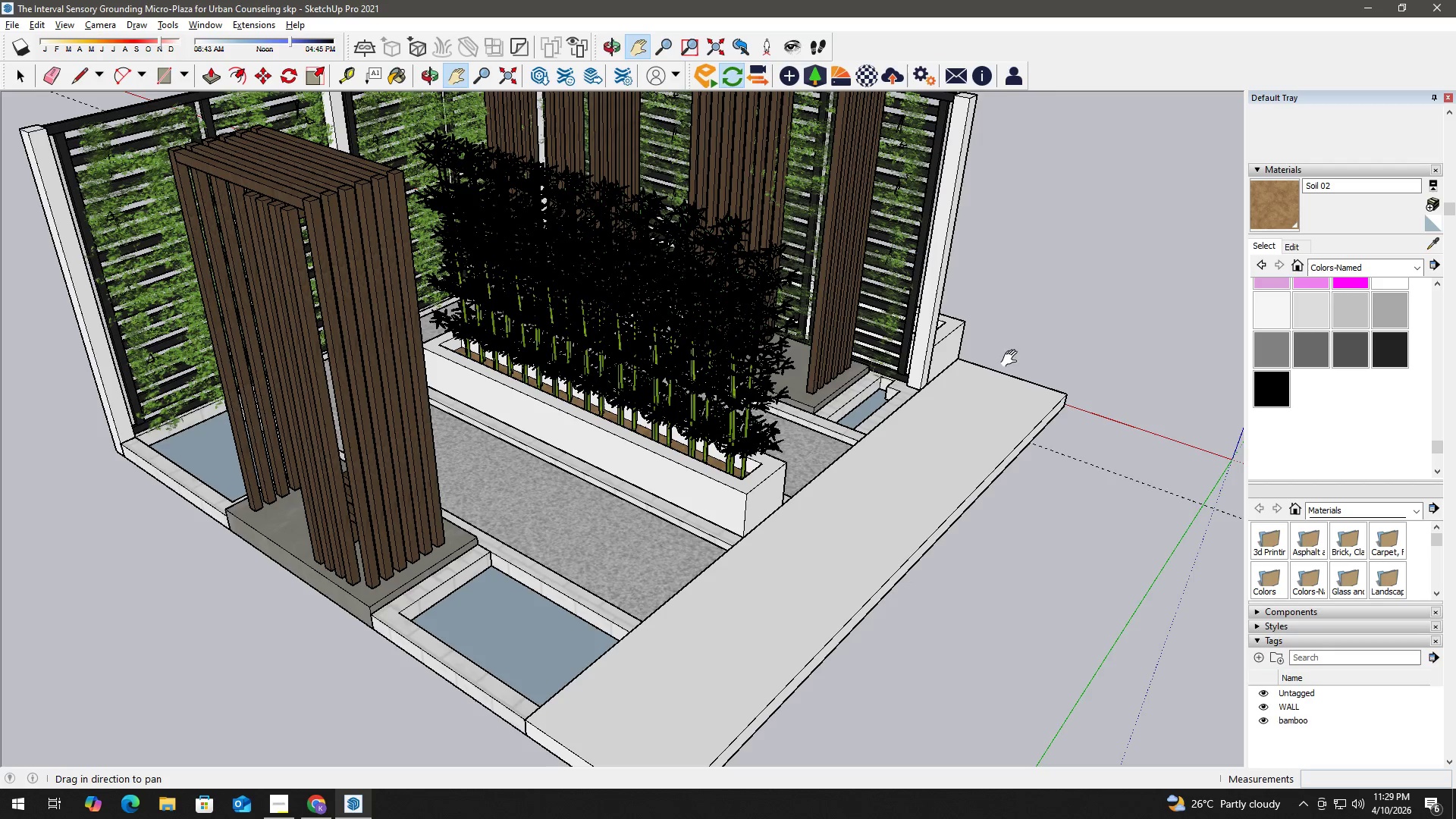 
key(Space)
 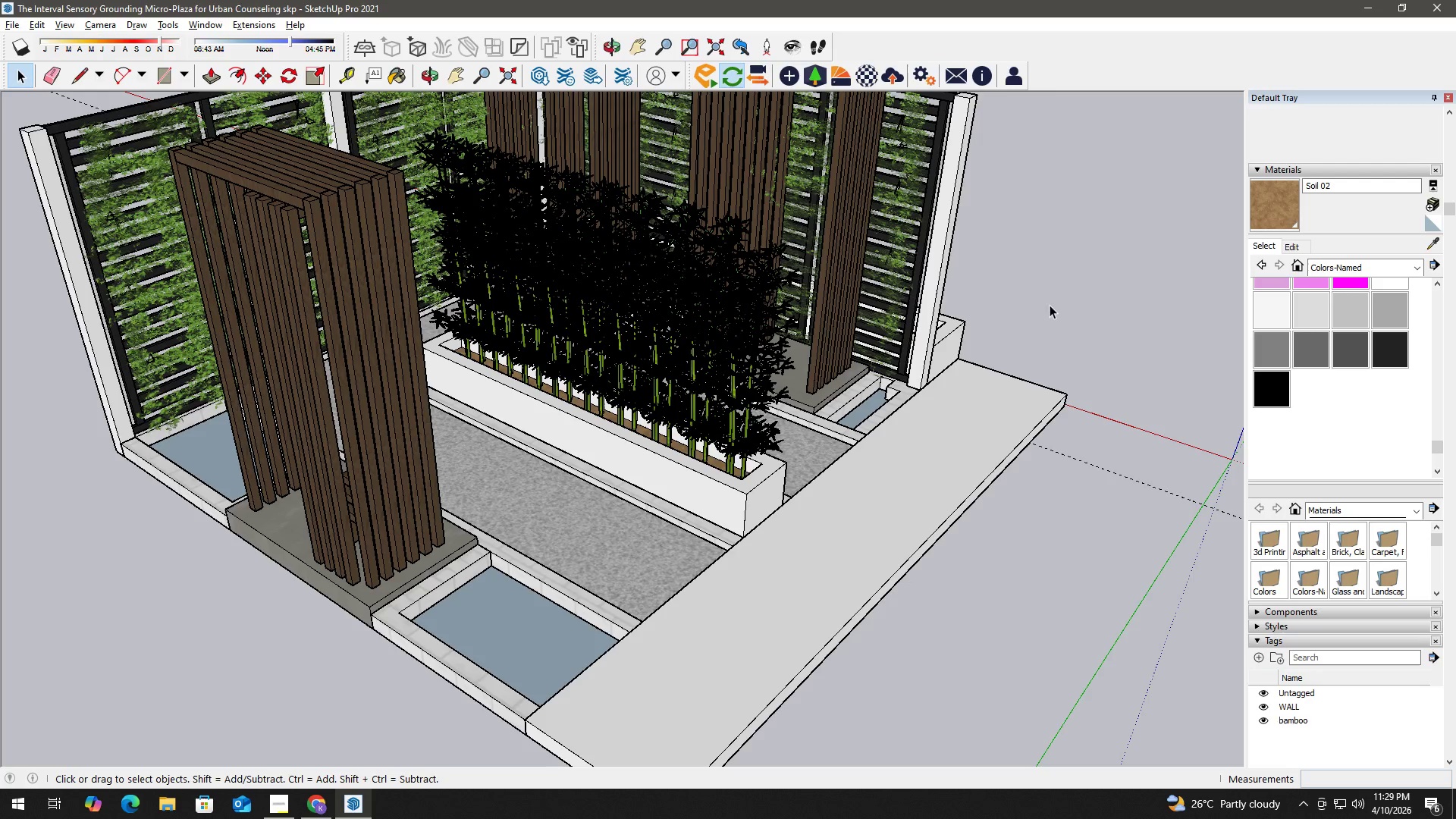 
left_click([1050, 304])
 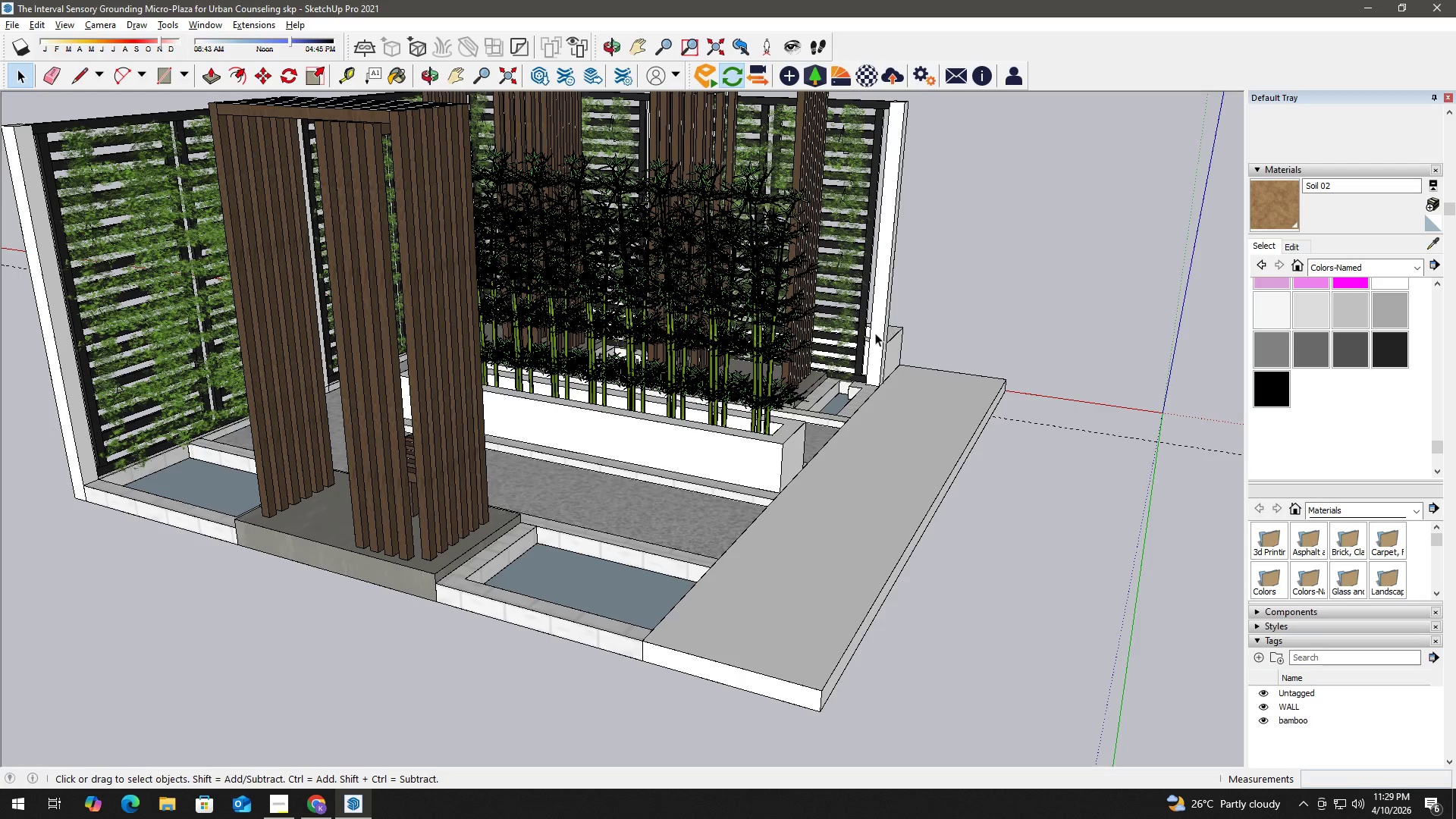 
hold_key(key=ControlLeft, duration=0.45)
scroll: coordinate [747, 384], scroll_direction: up, amount: 2.0
 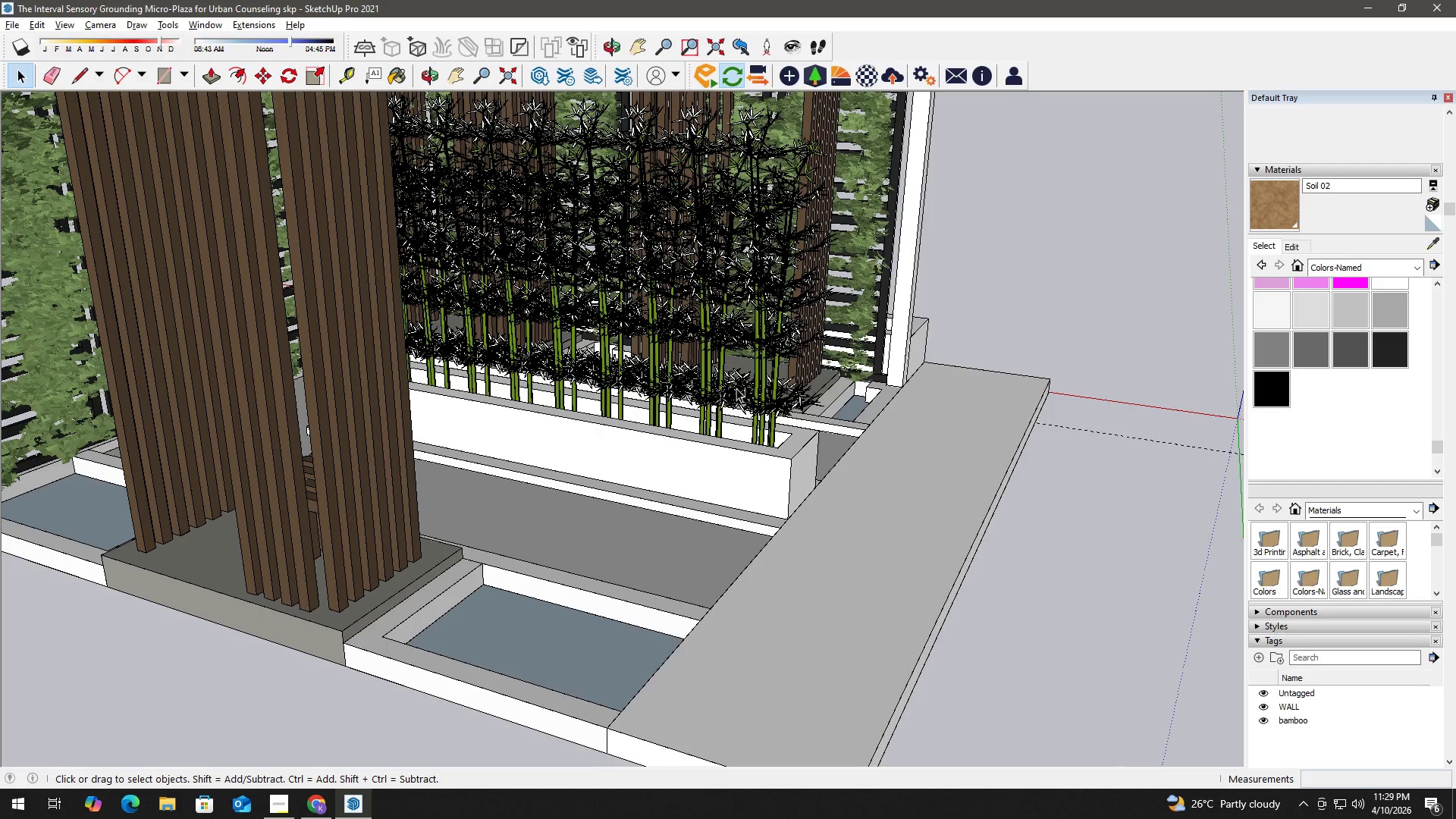 
key(Control+S)
 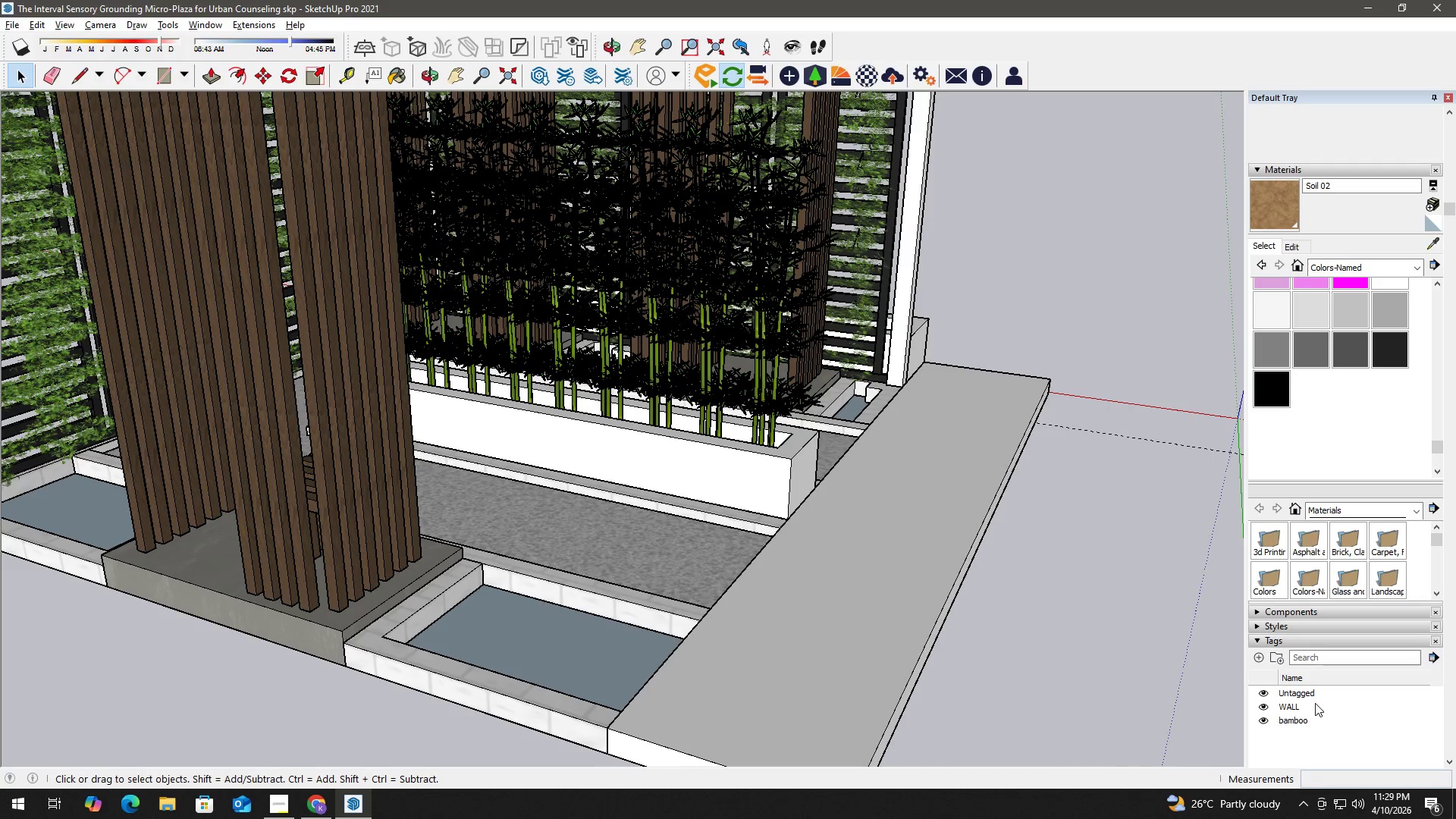 
left_click([1266, 705])
 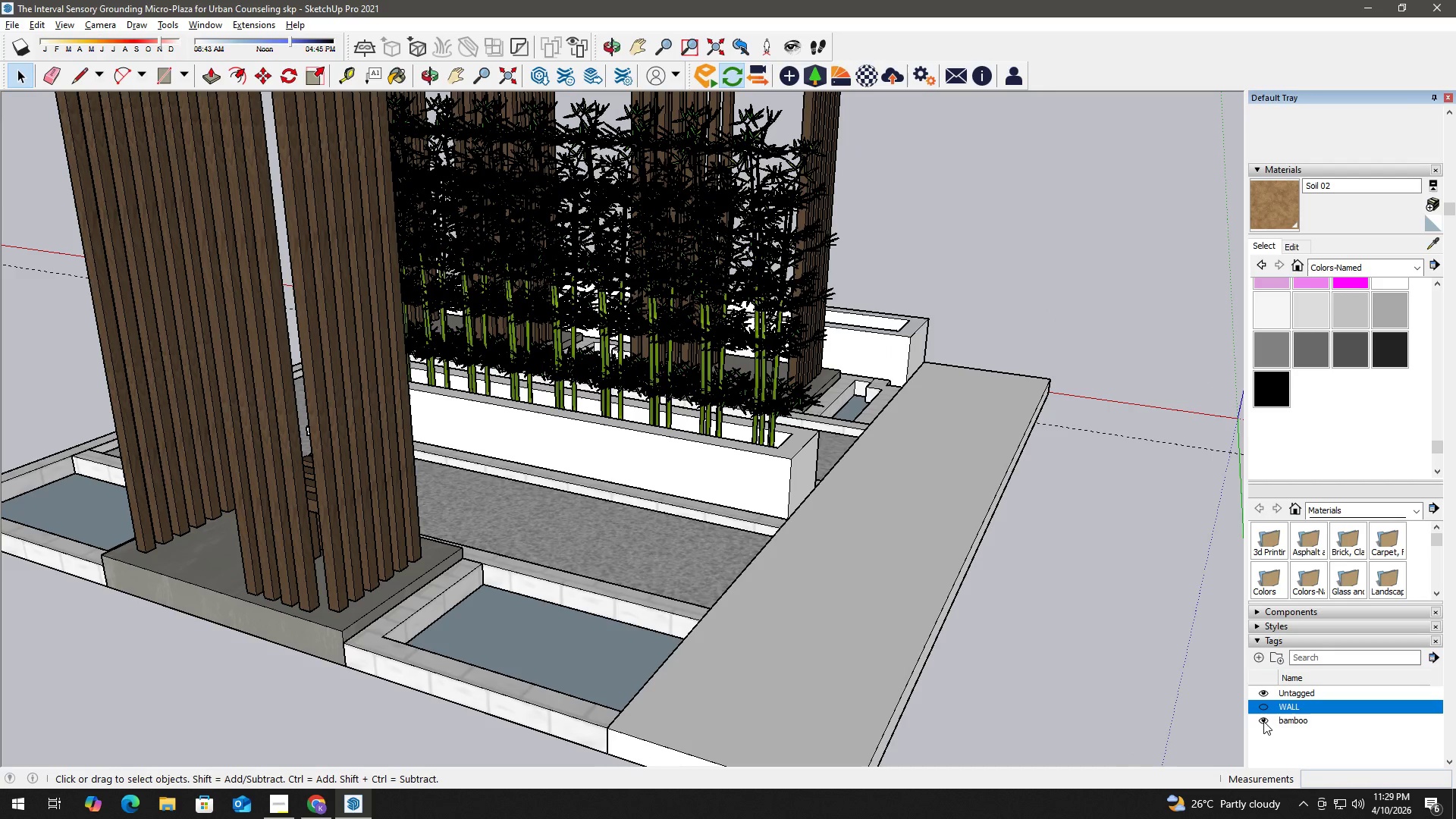 
left_click([1263, 721])
 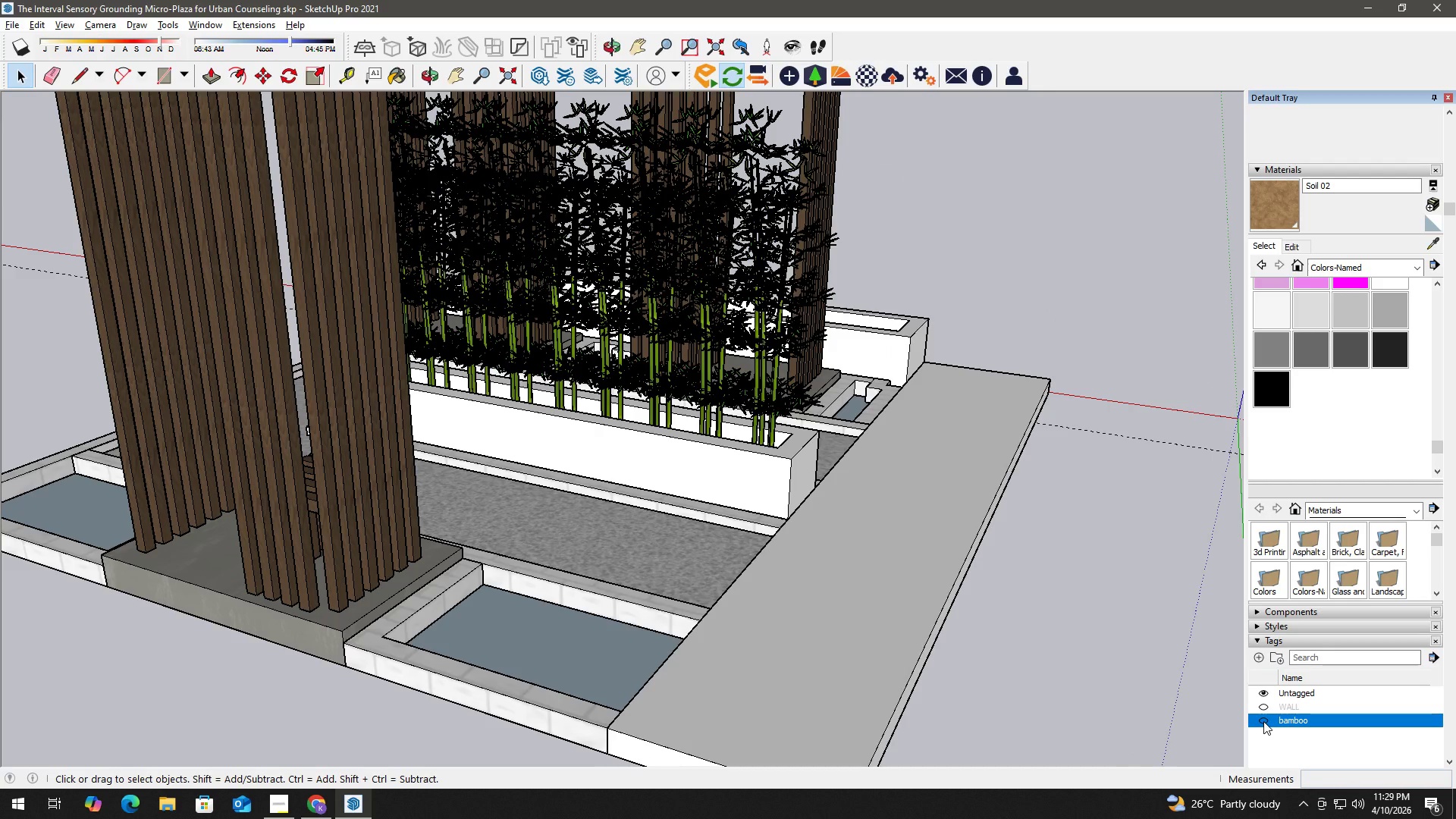 
left_click([1263, 721])
 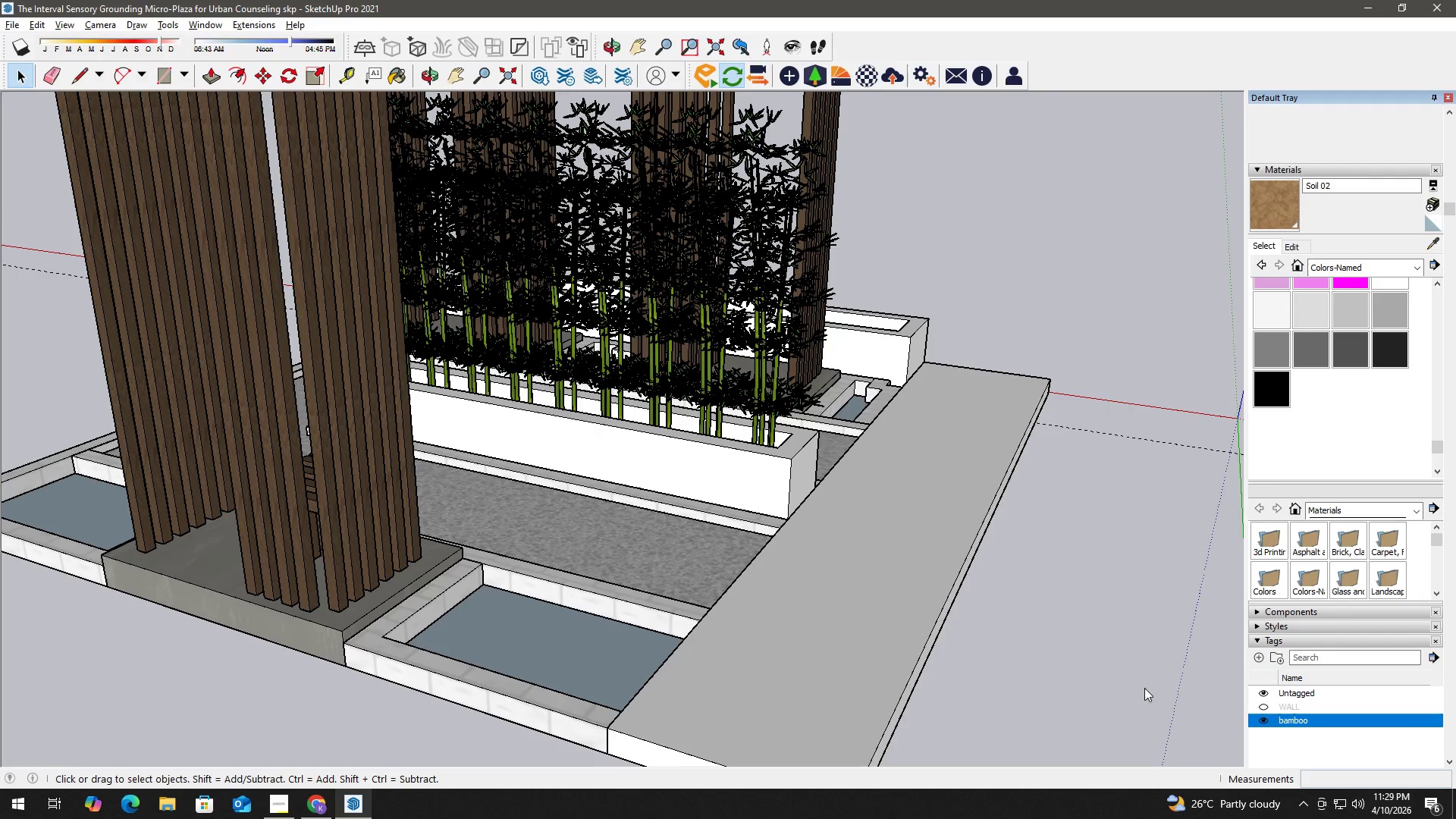 
left_click([1075, 635])
 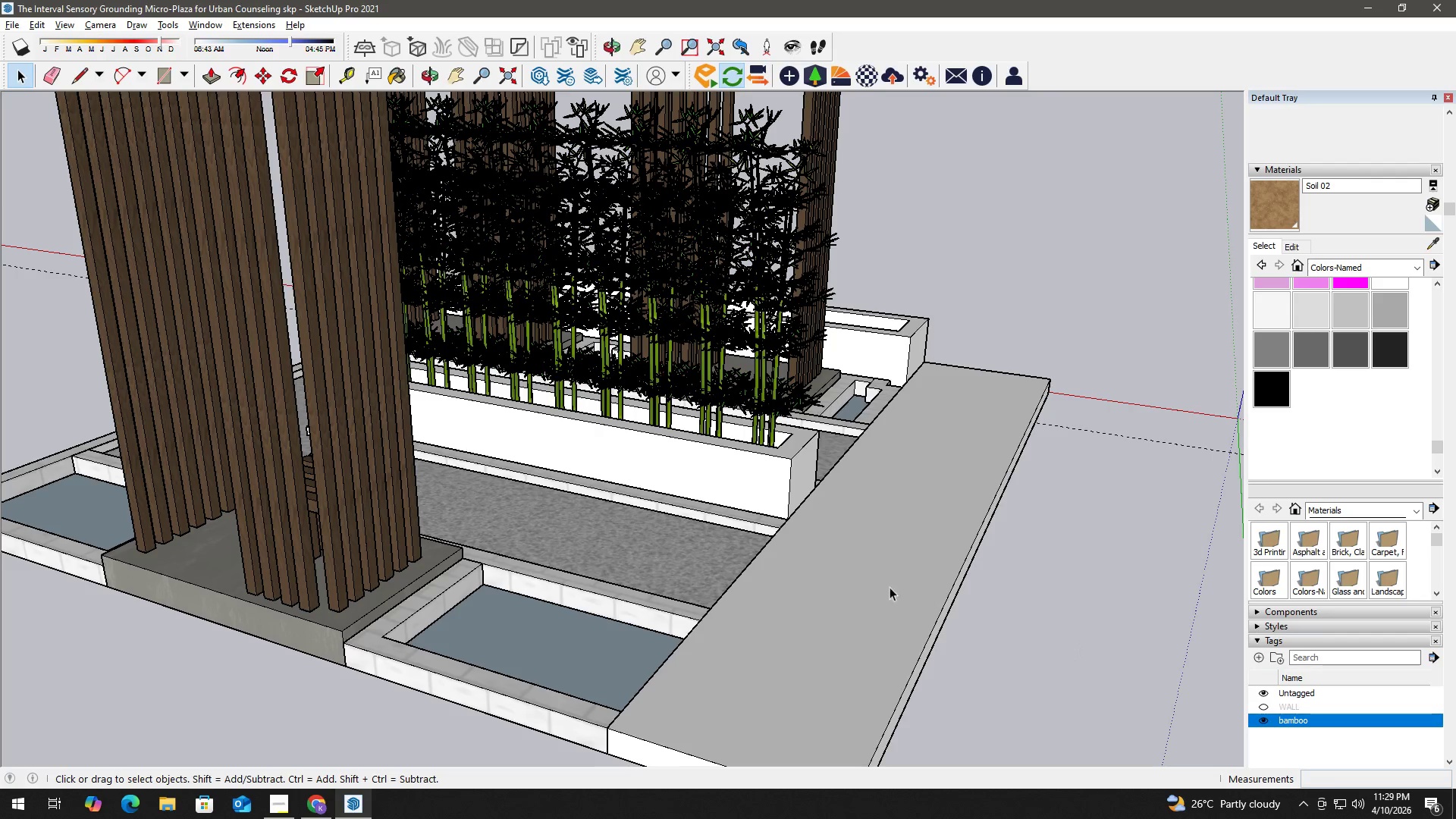 
scroll: coordinate [871, 582], scroll_direction: down, amount: 3.0
 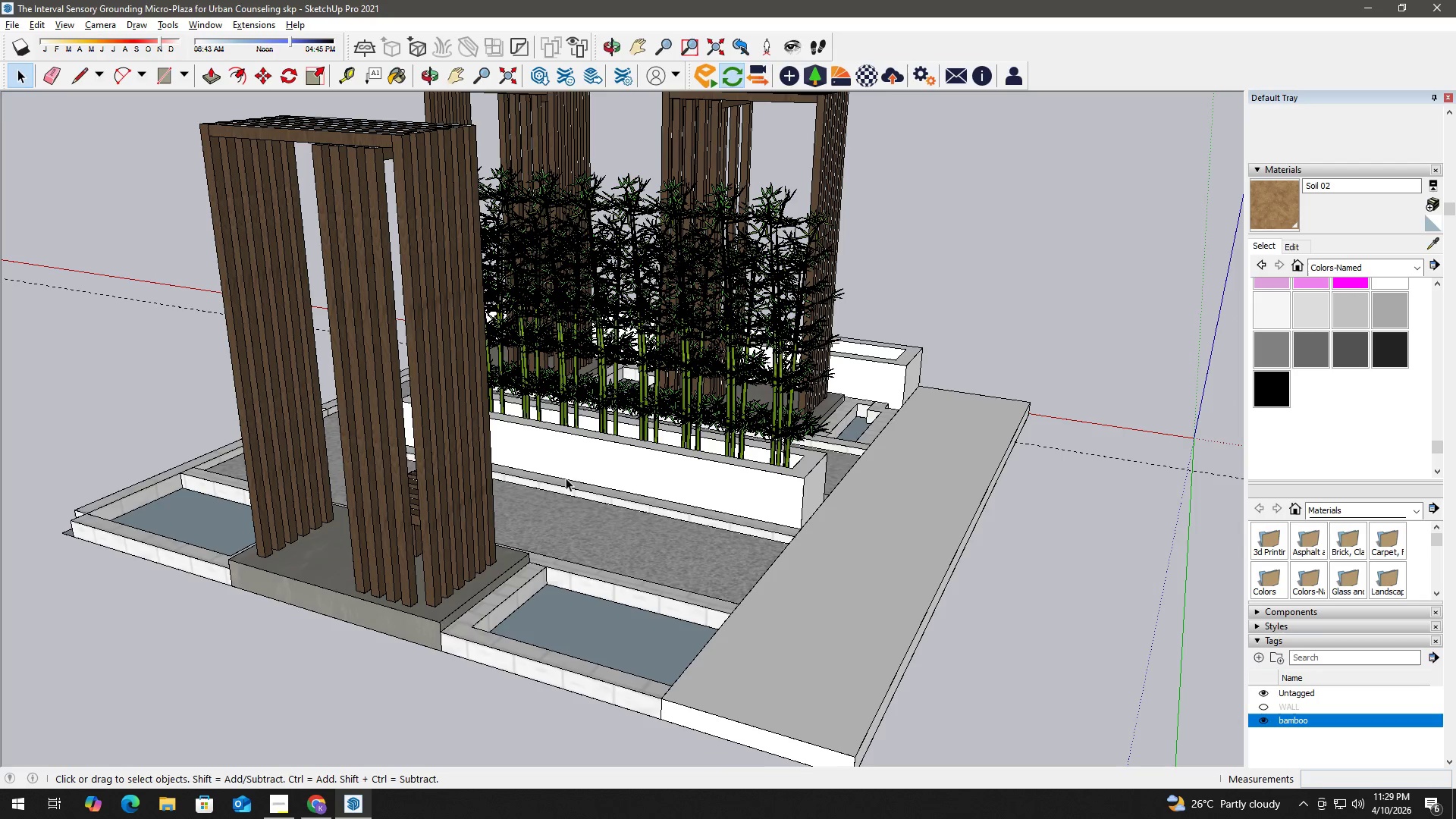 
key(H)
 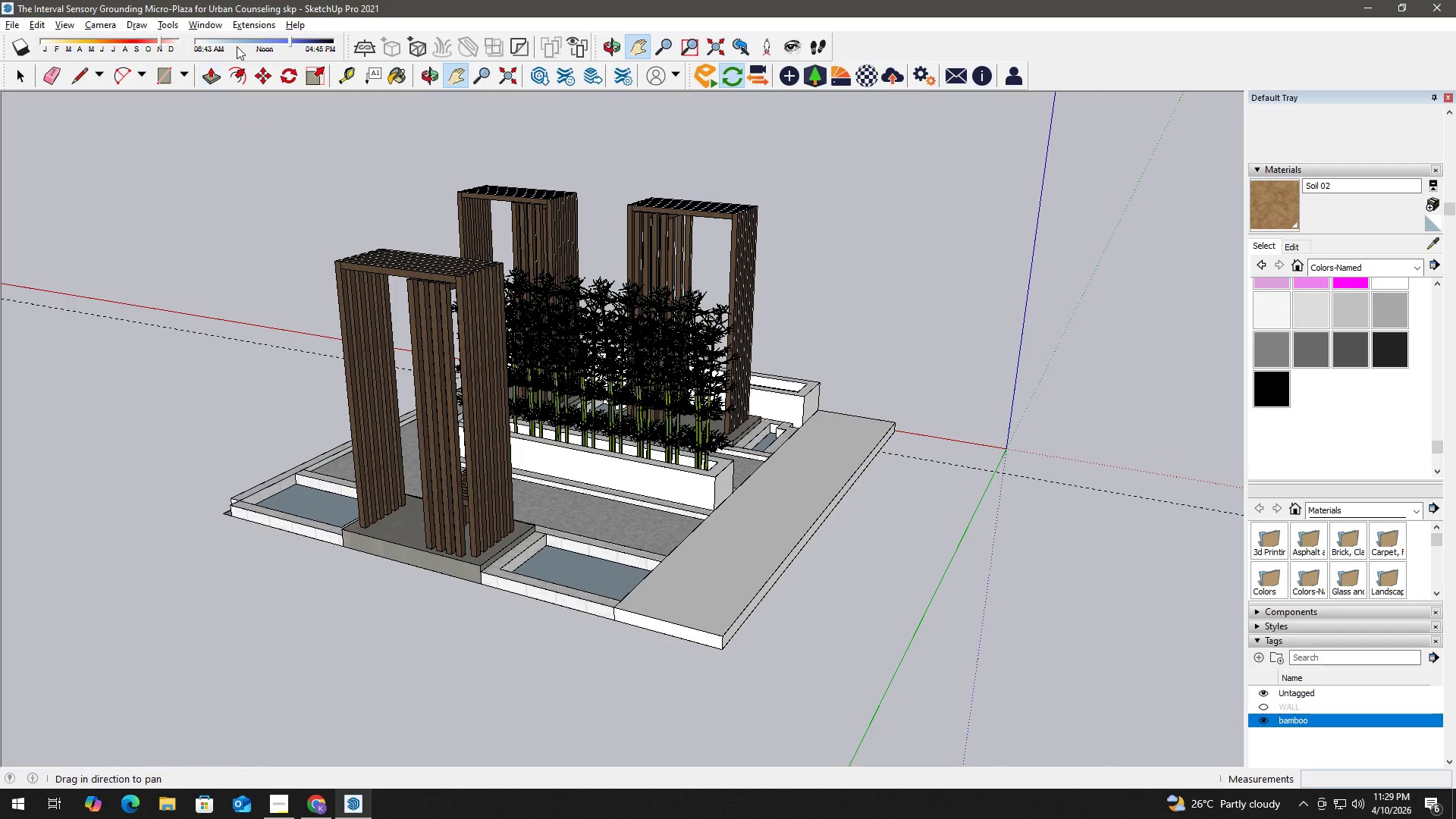 
scroll: coordinate [520, 475], scroll_direction: down, amount: 5.0
 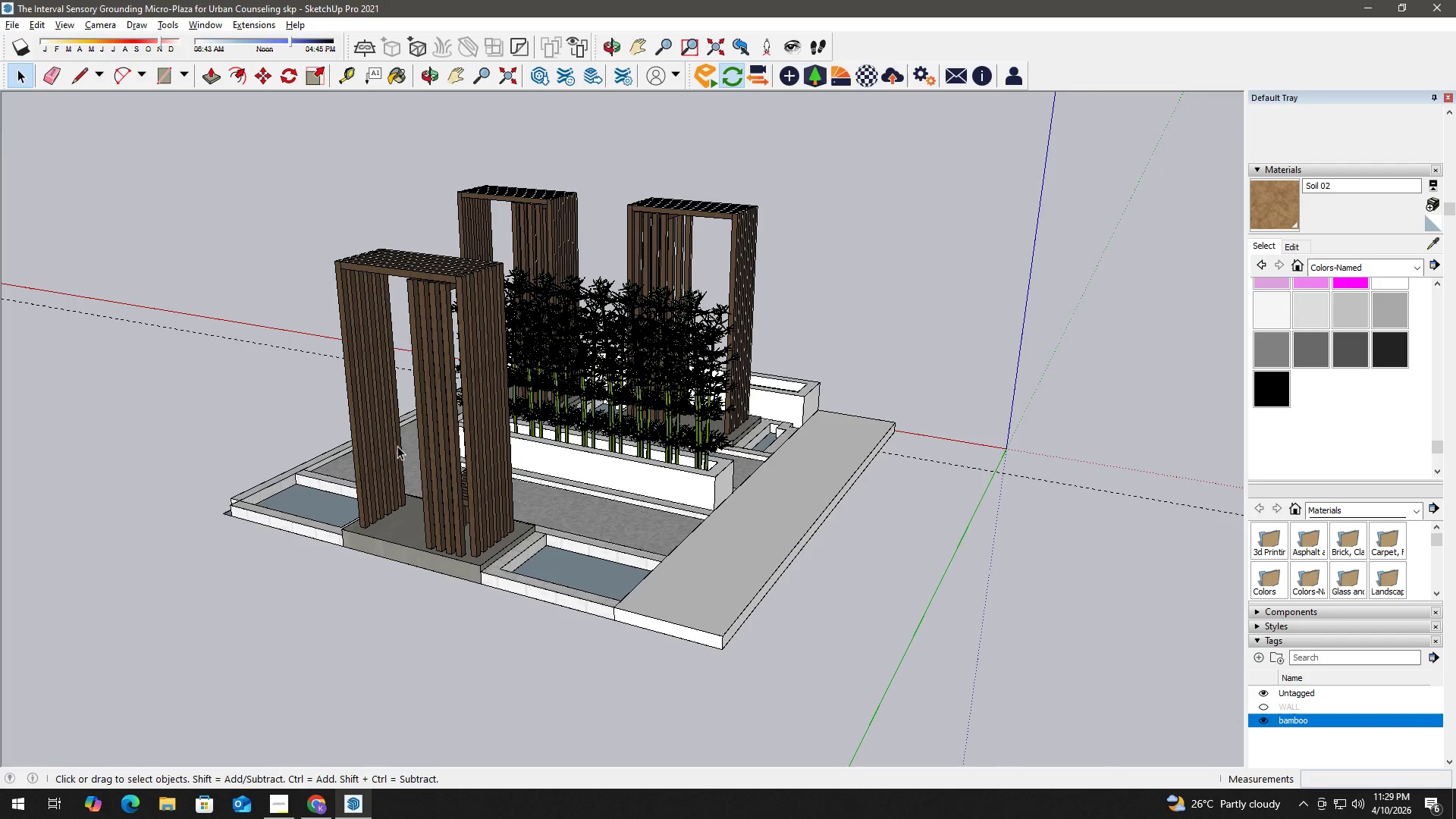 
left_click([249, 26])
 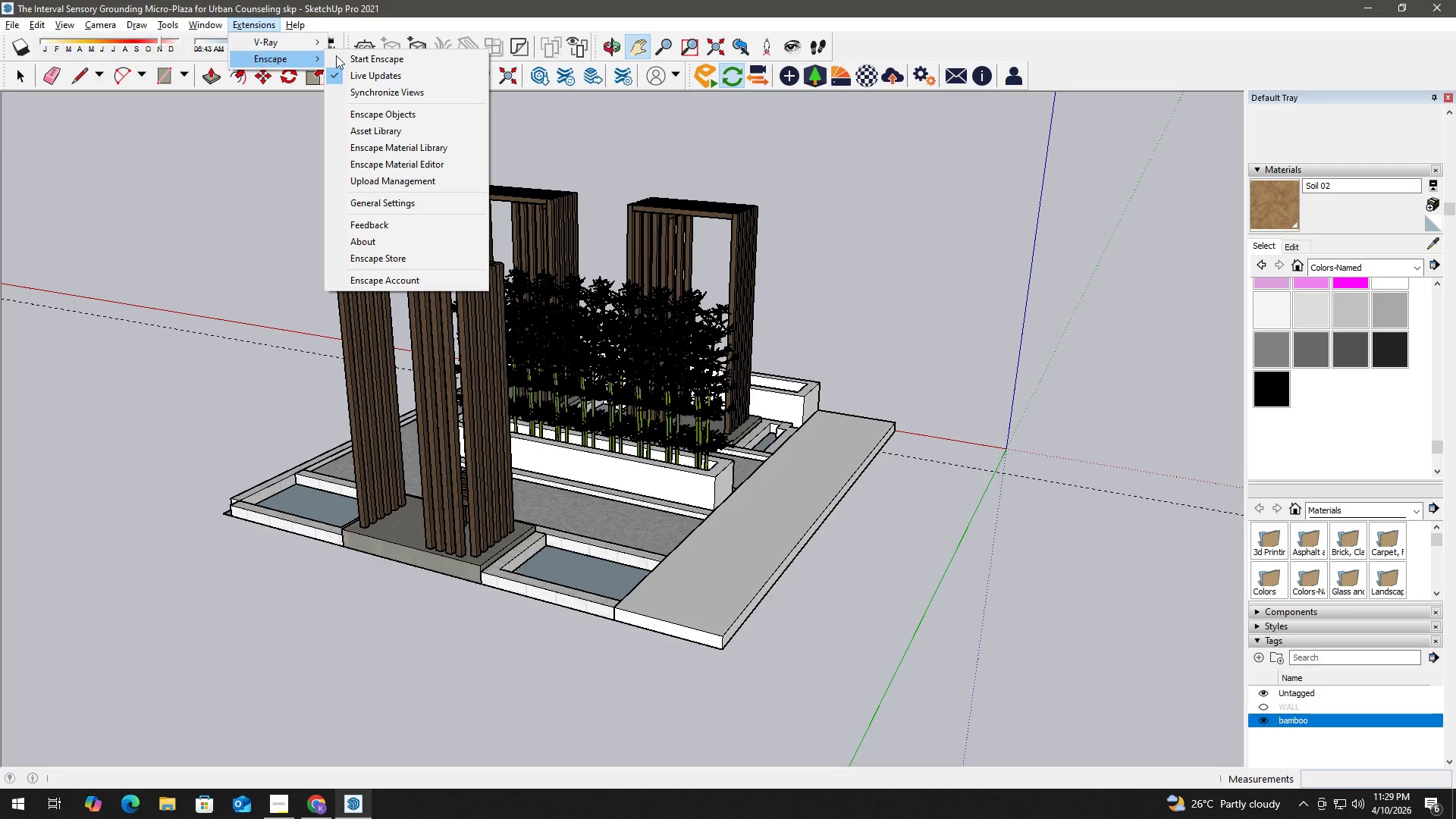 
left_click([383, 55])
 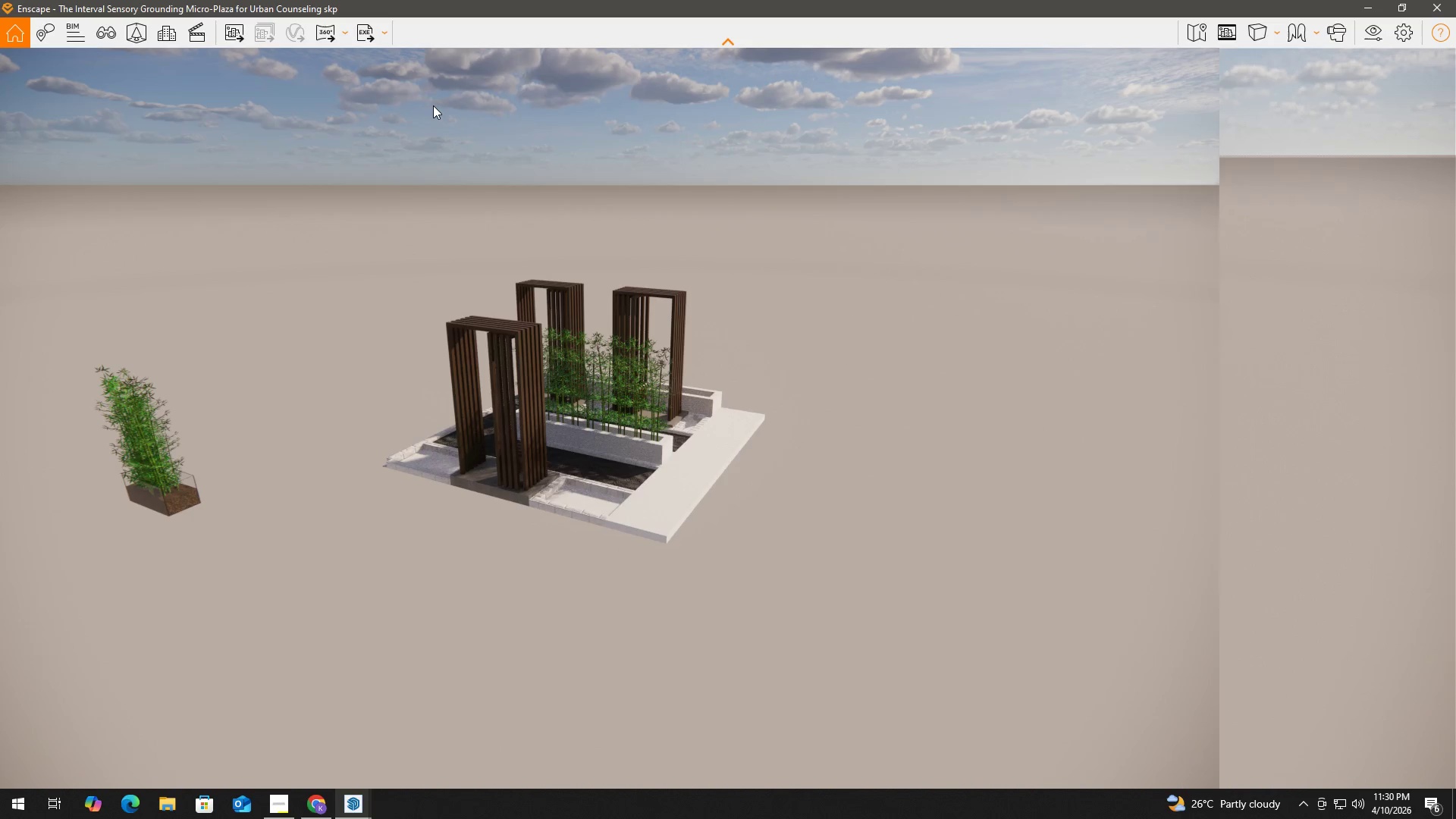 
wait(26.64)
 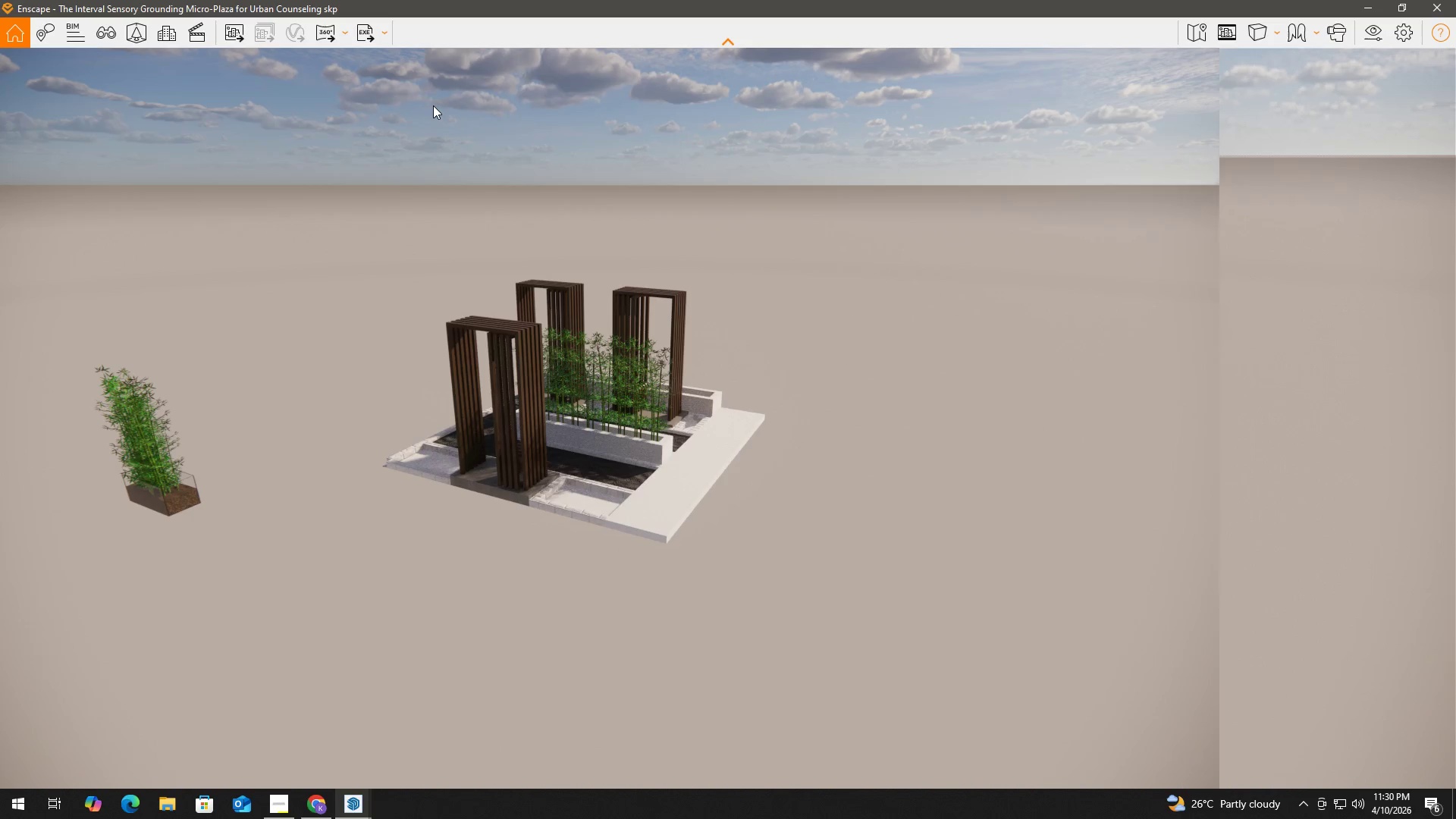 
scroll: coordinate [598, 416], scroll_direction: up, amount: 8.0
 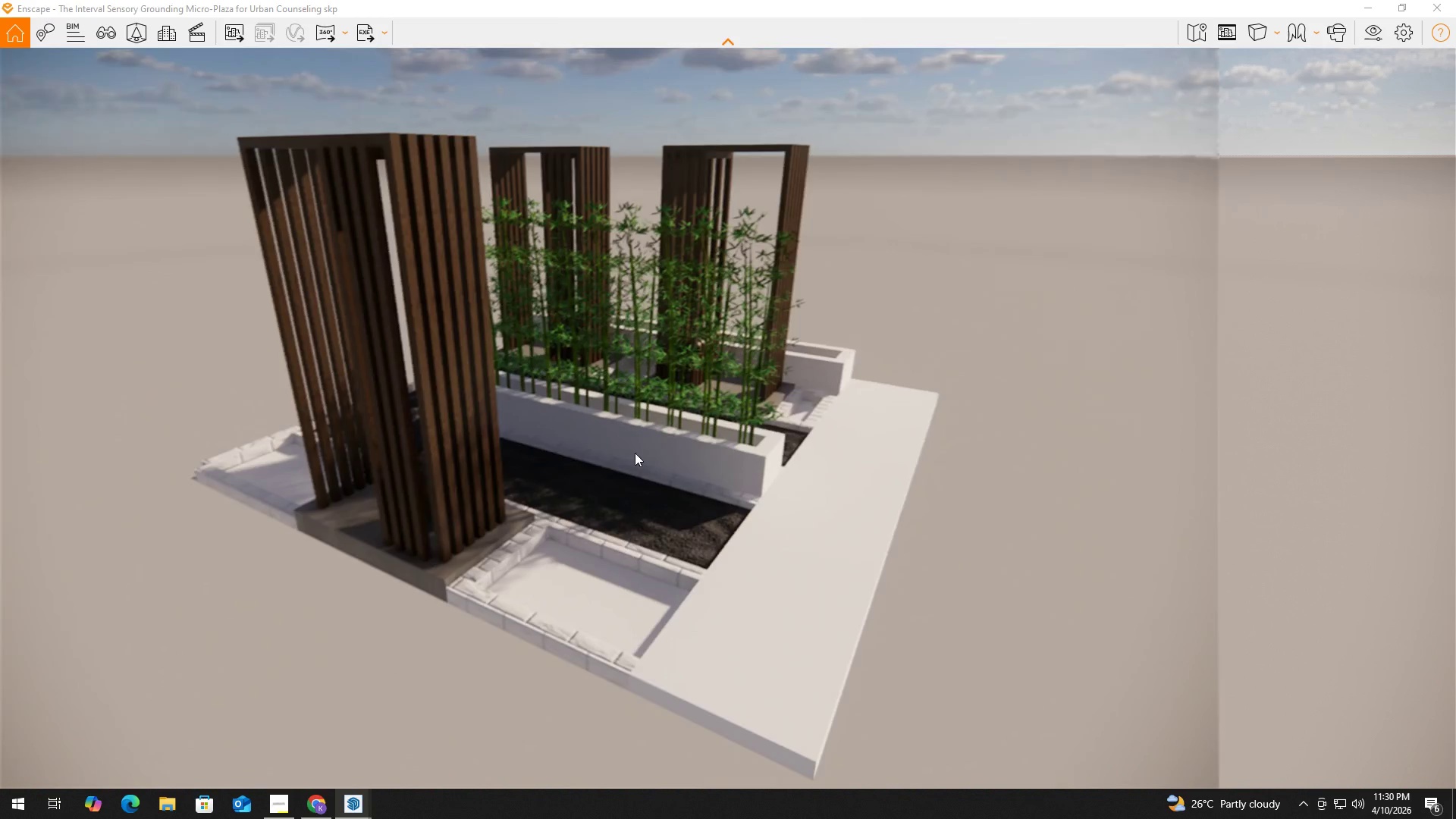 
hold_key(key=D, duration=3.8)
 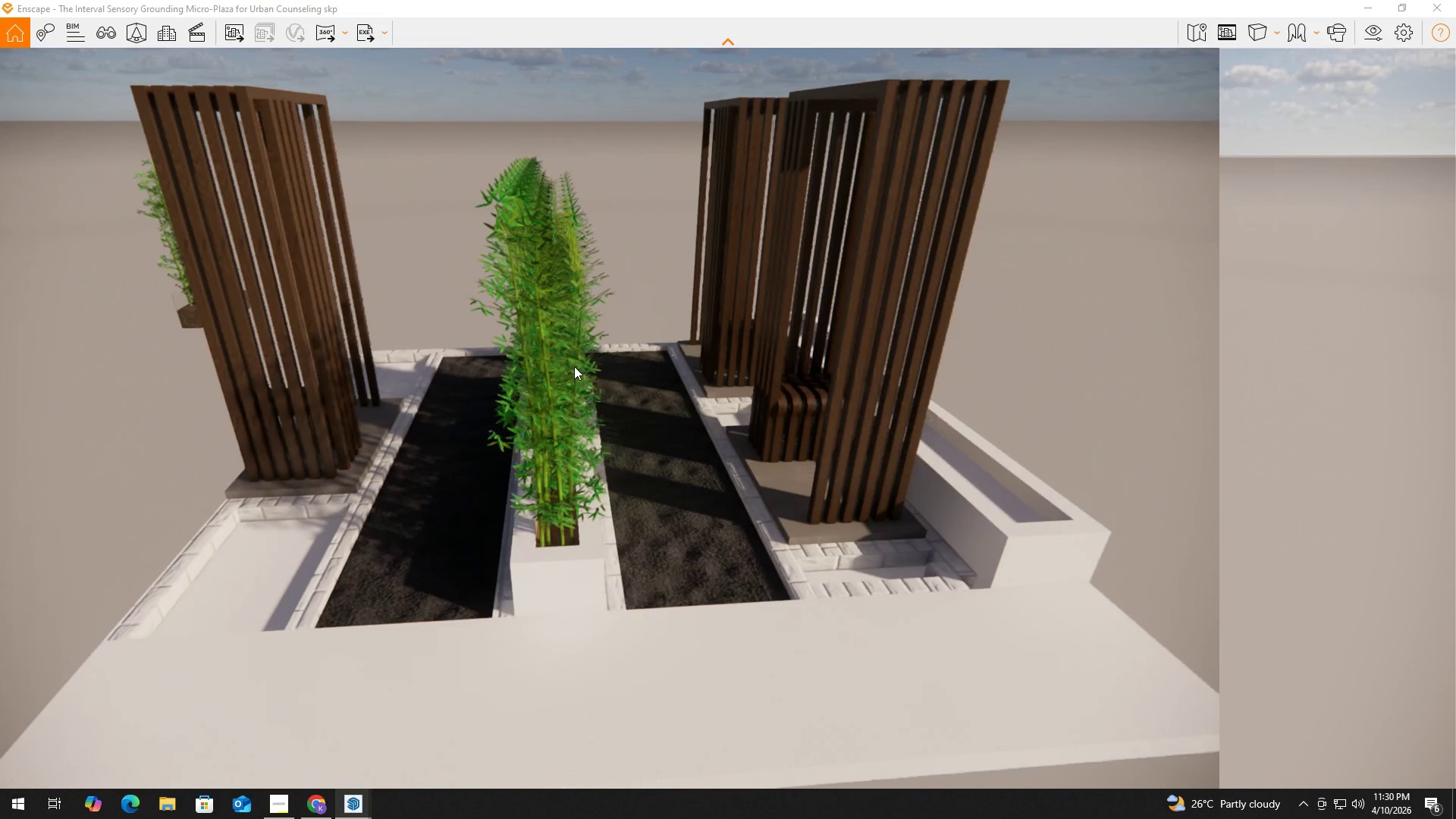 
hold_key(key=W, duration=0.83)
 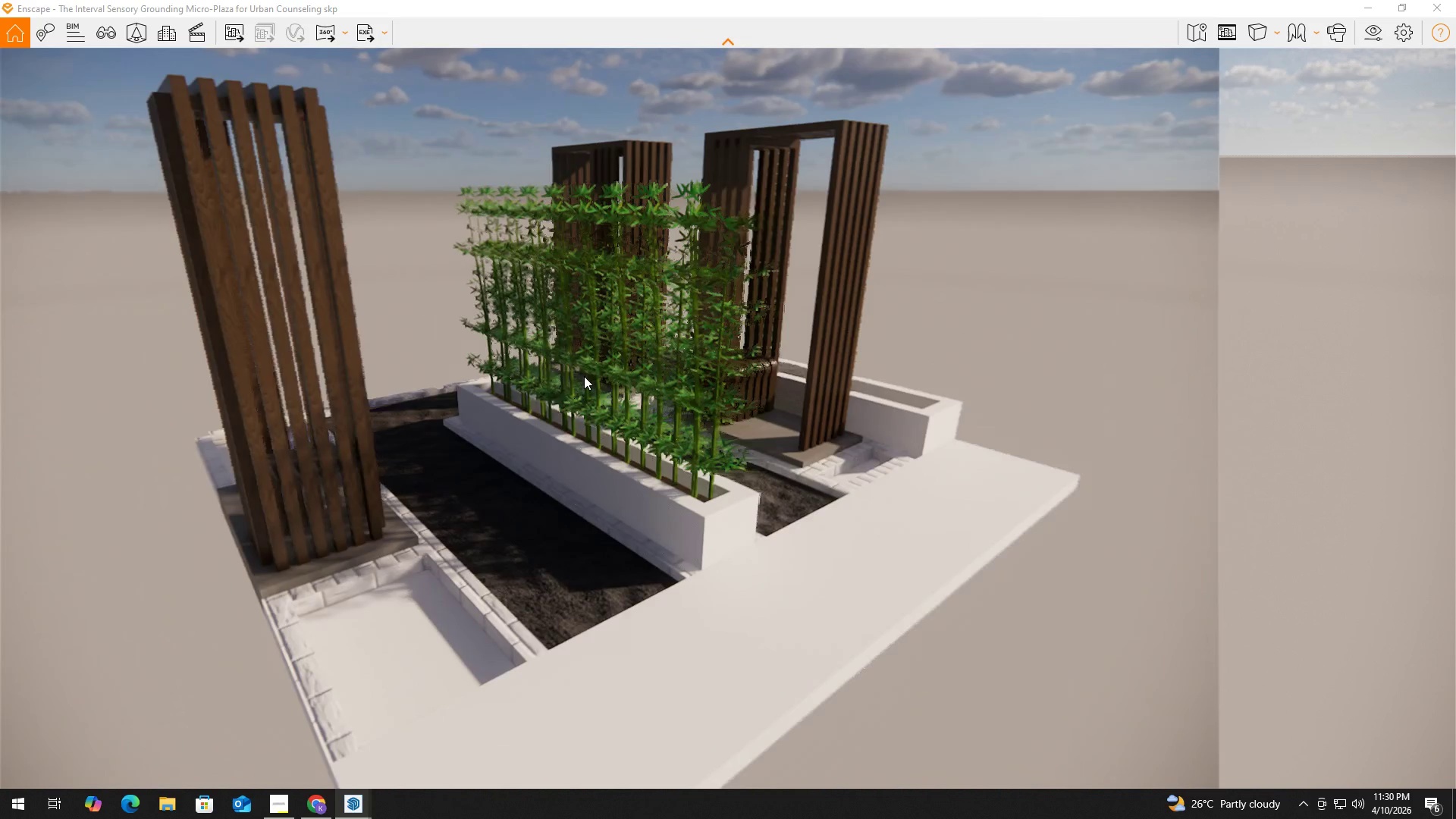 
hold_key(key=E, duration=0.44)
 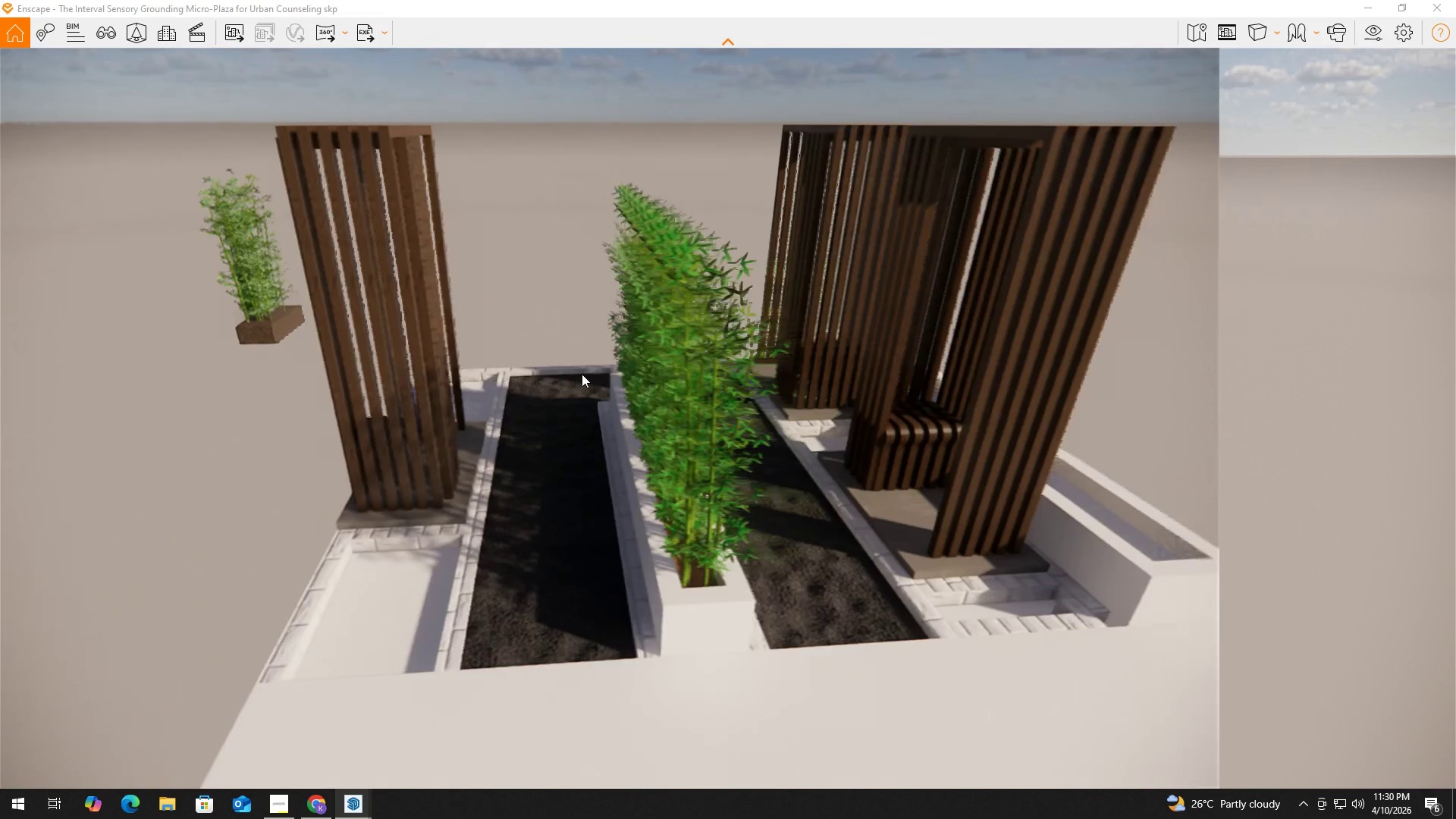 
key(Q)
 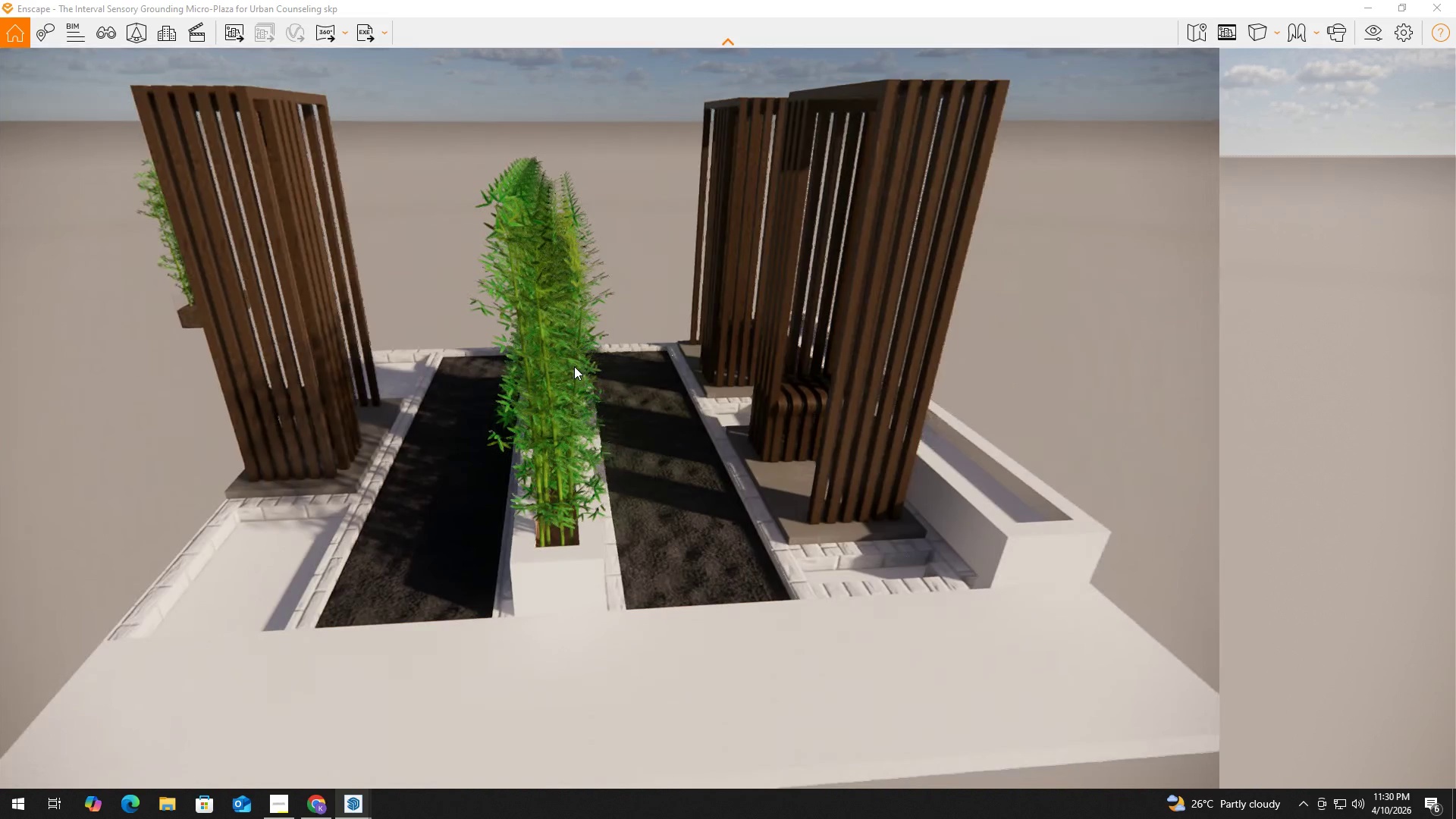 
hold_key(key=A, duration=1.5)
 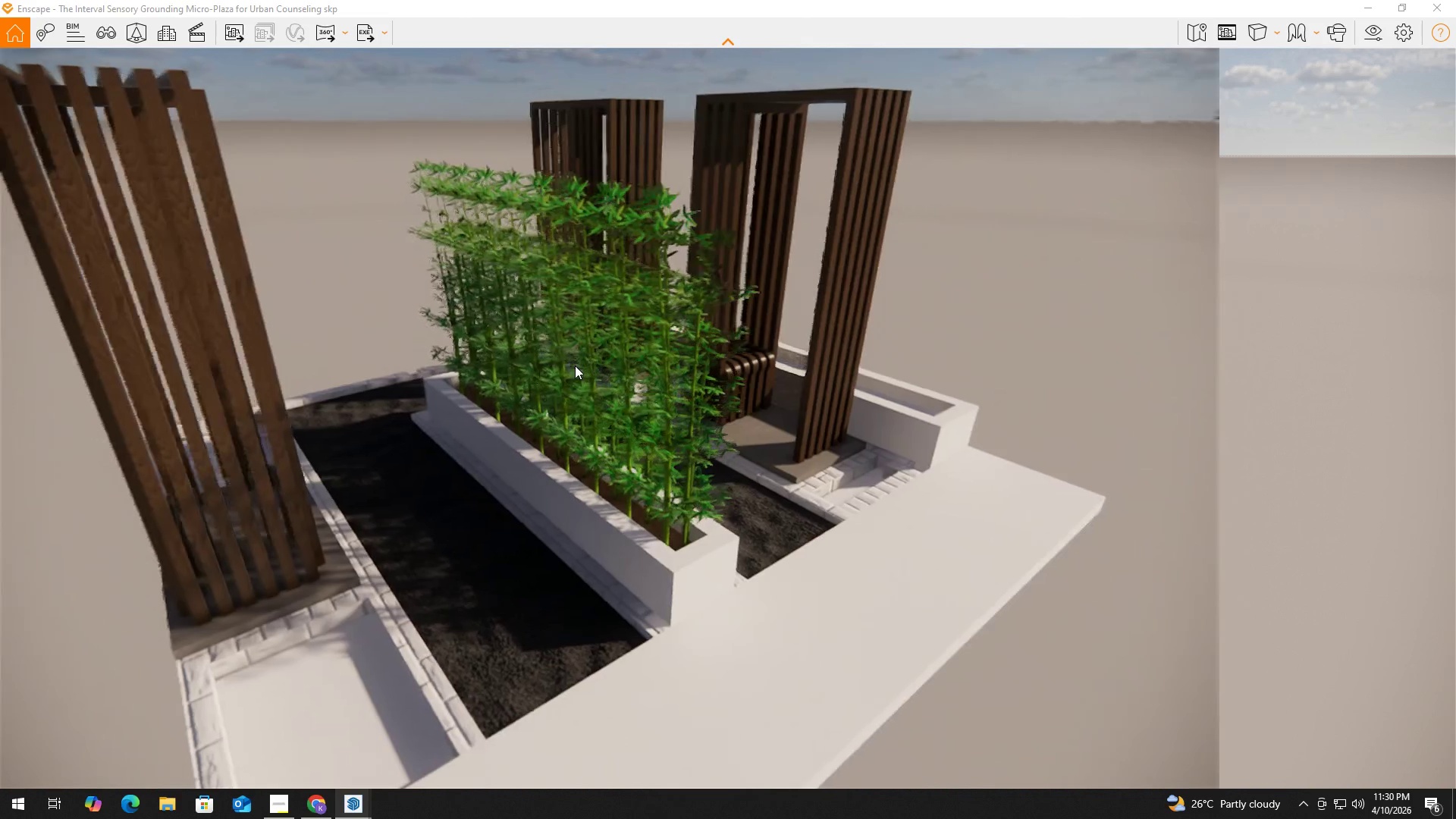 
hold_key(key=A, duration=1.51)
 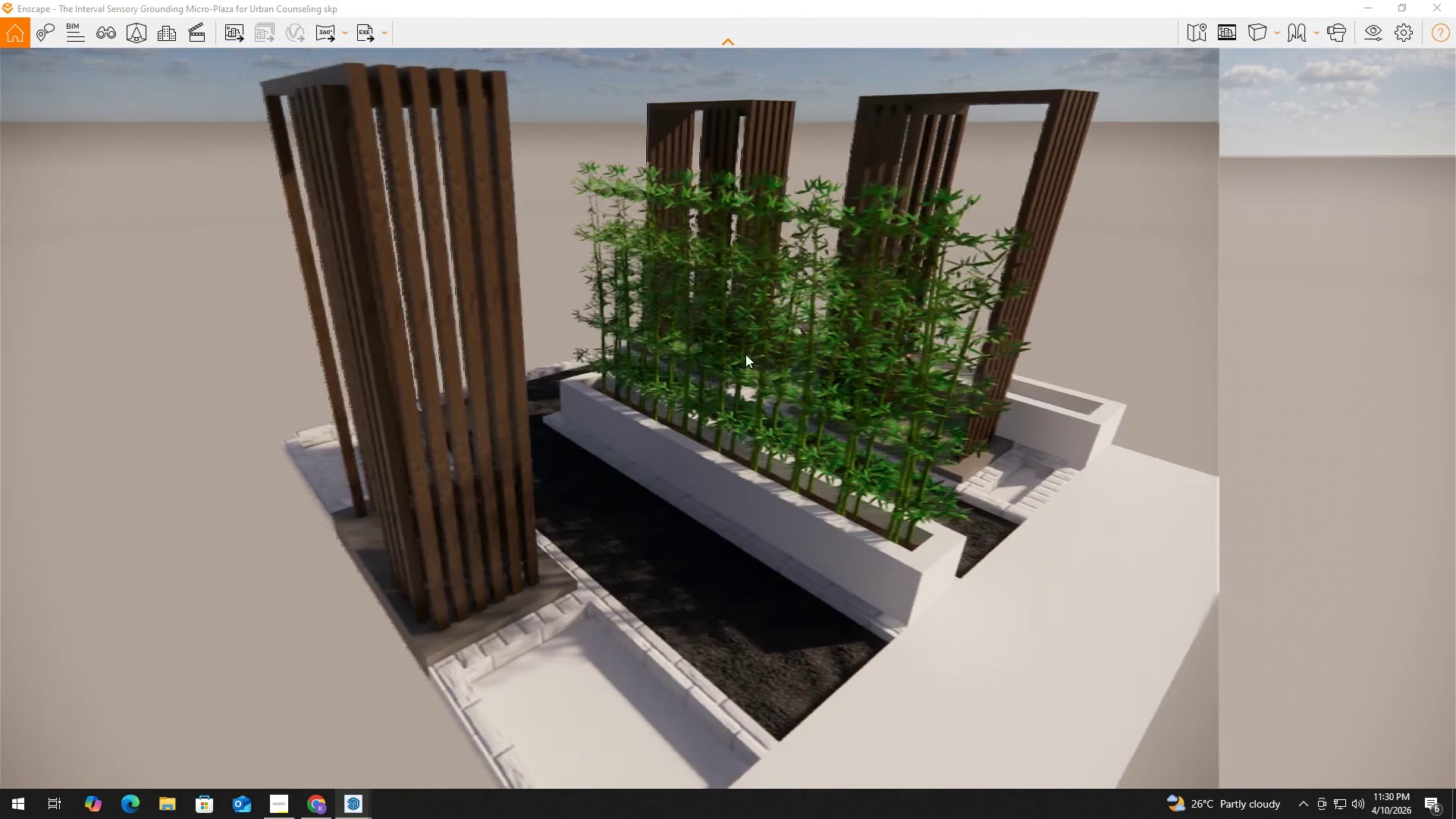 
type(aaaaa)
key(Tab)
 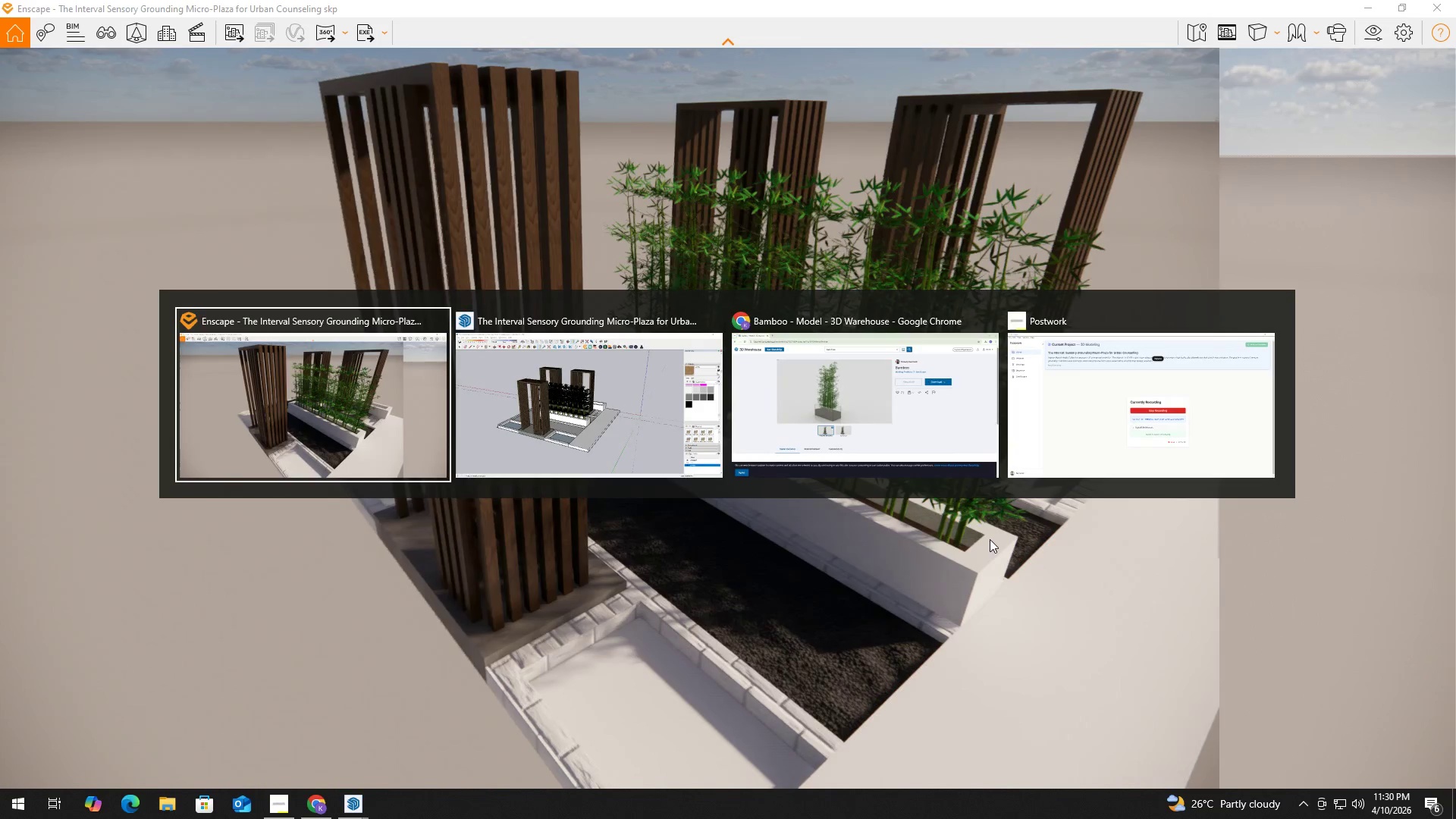 
hold_key(key=AltLeft, duration=1.84)
 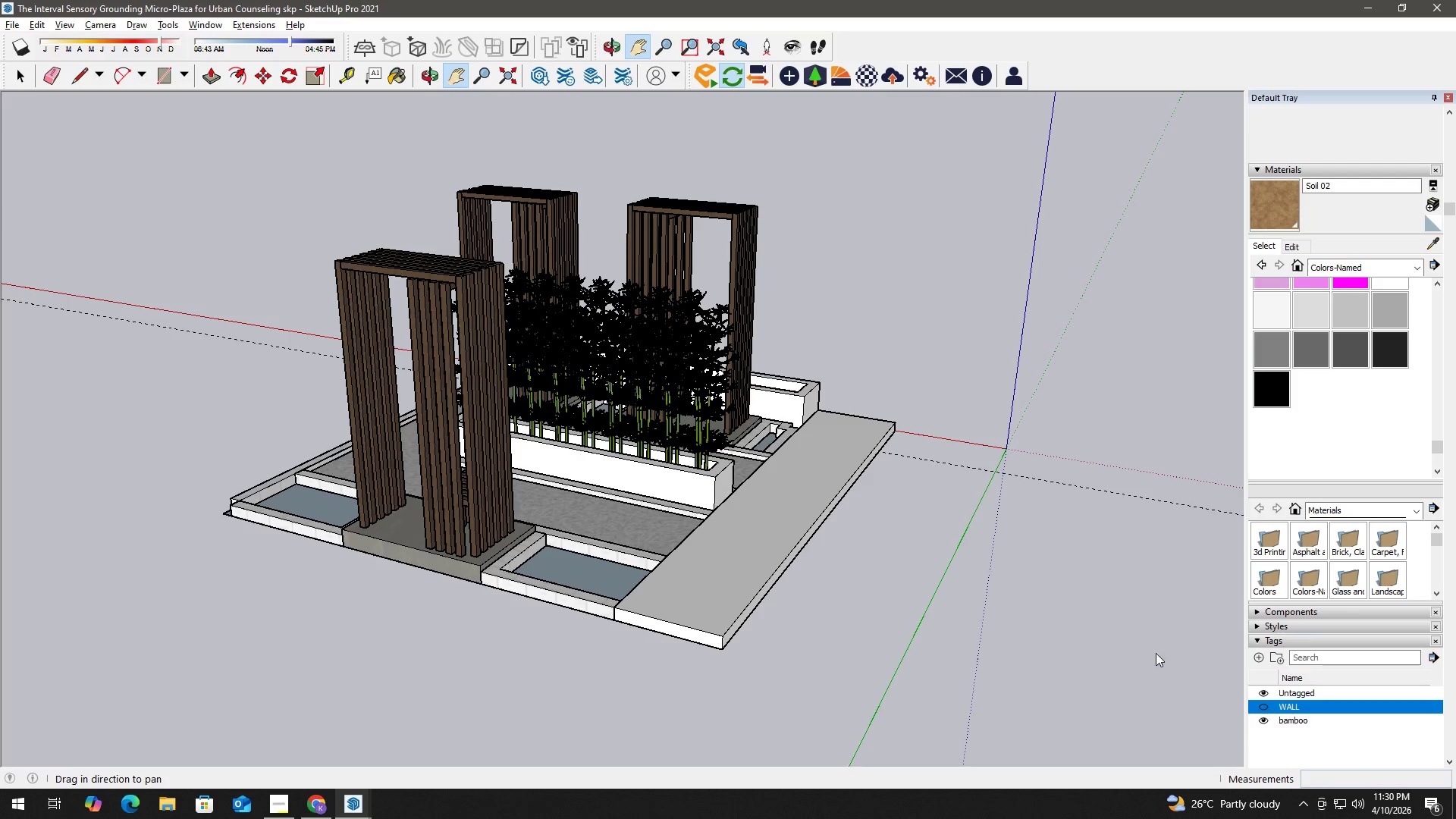 
key(Alt+Tab)
 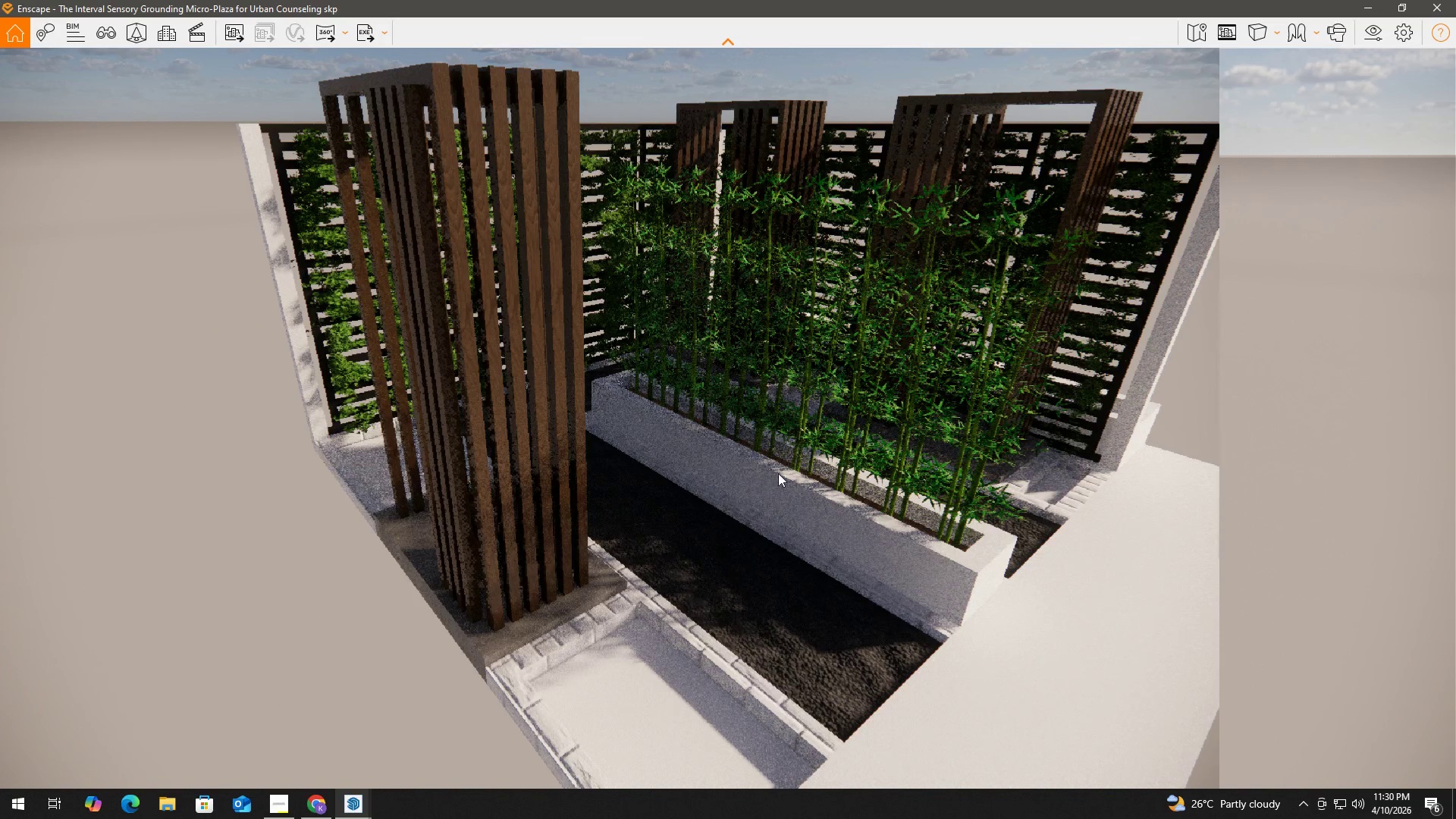 
hold_key(key=D, duration=2.78)
 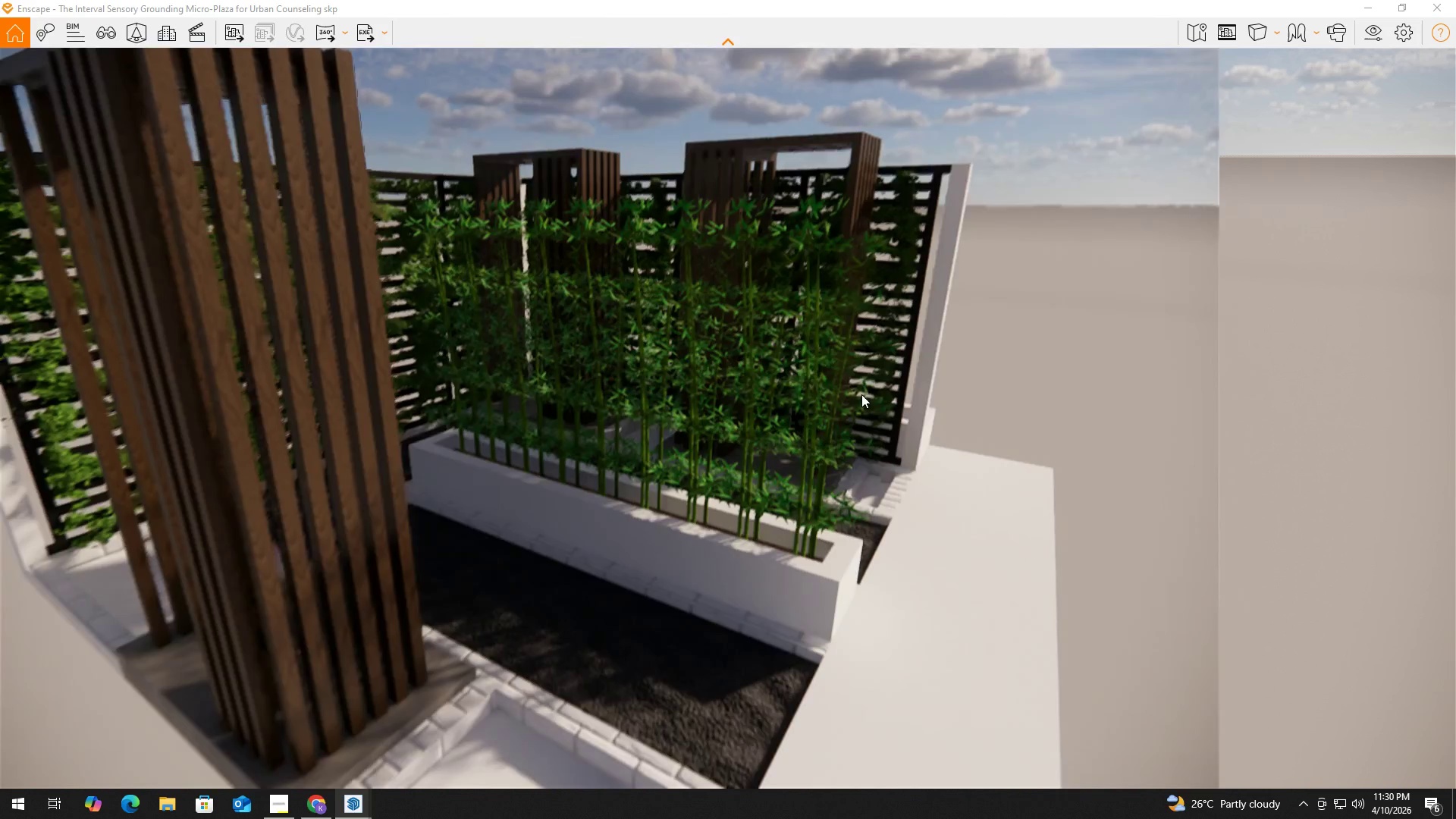 
hold_key(key=S, duration=0.8)
 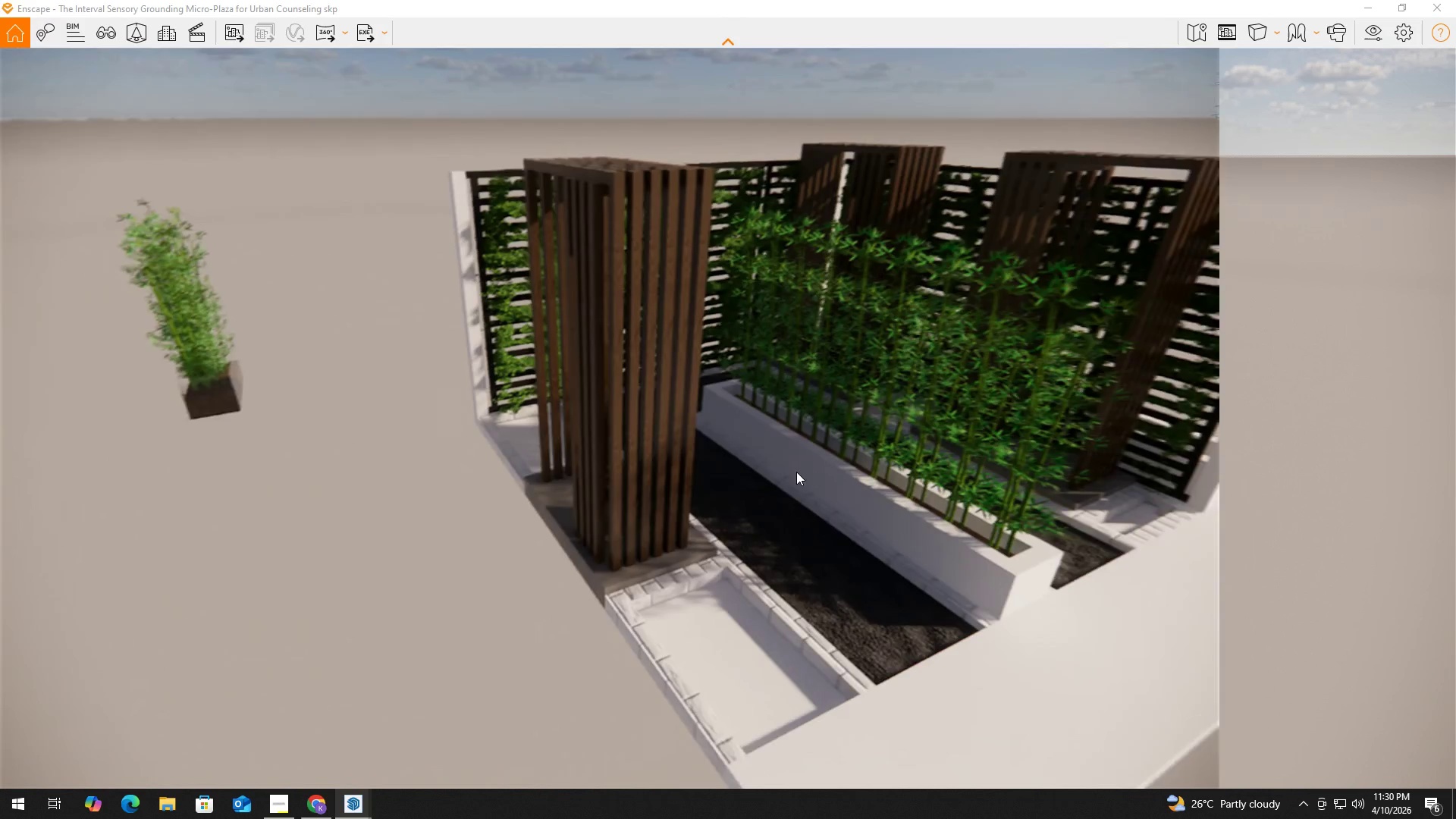 
hold_key(key=W, duration=0.52)
 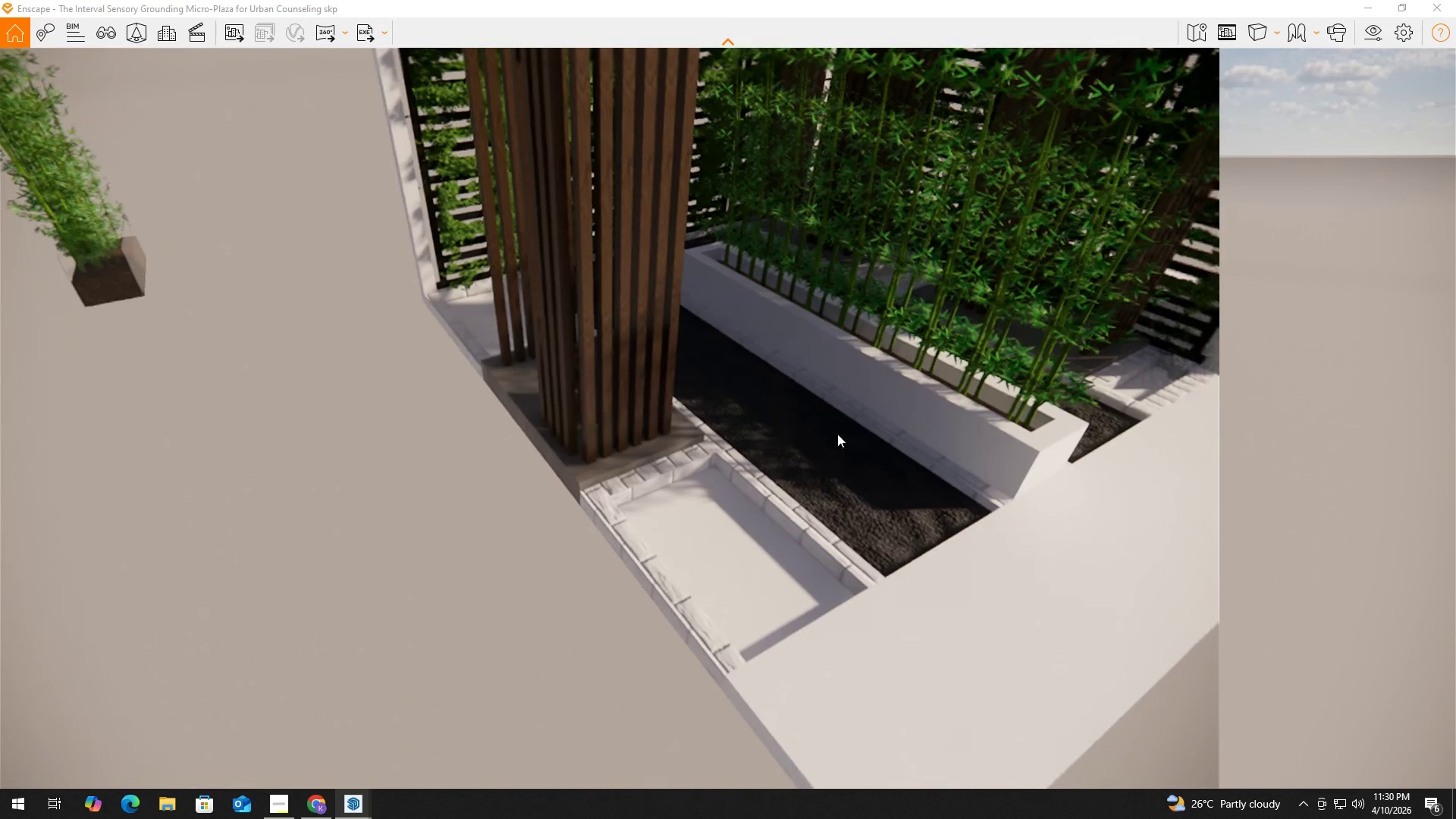 
left_click_drag(start_coordinate=[849, 427], to_coordinate=[856, 425])
 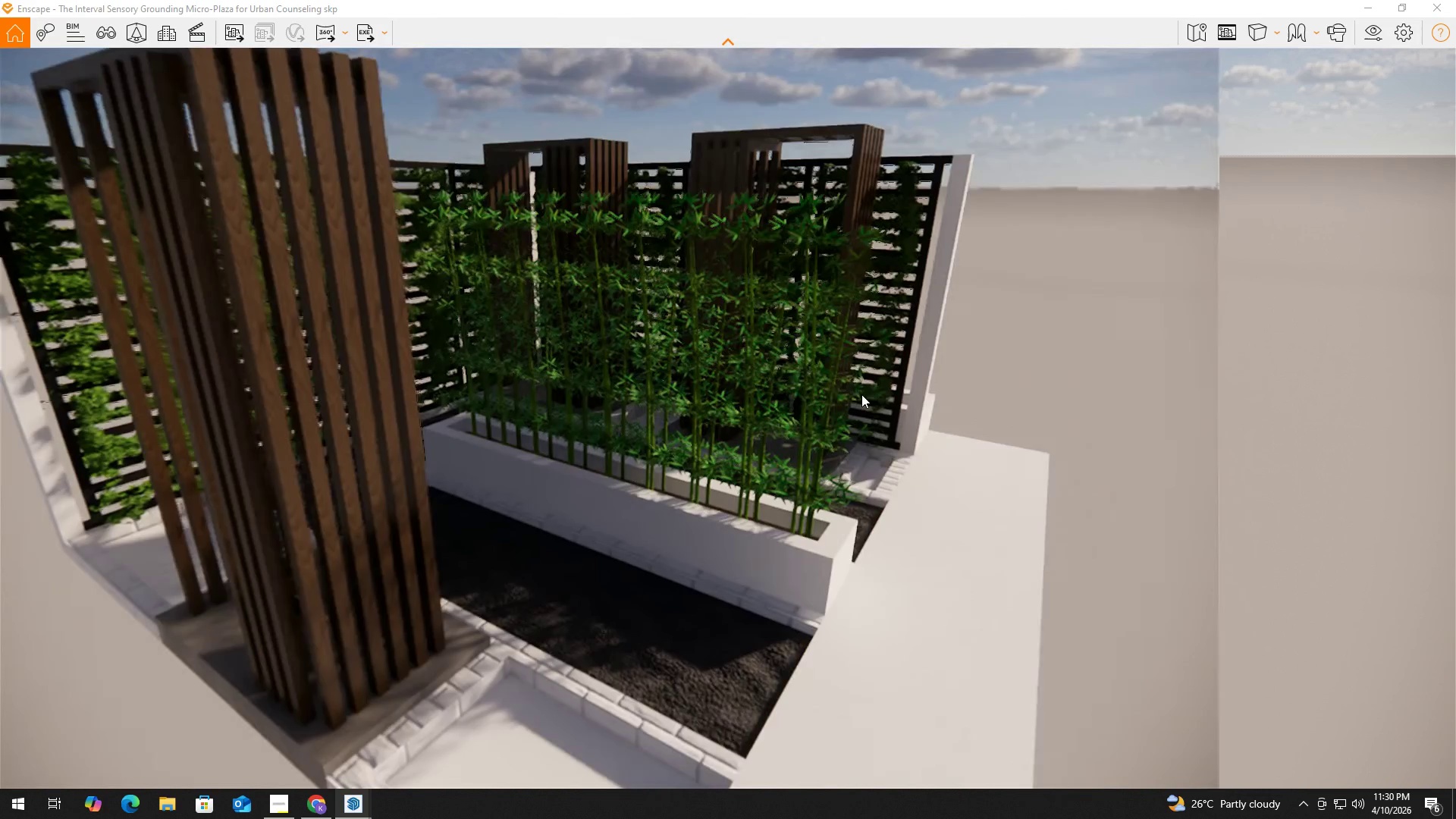 
hold_key(key=W, duration=0.44)
 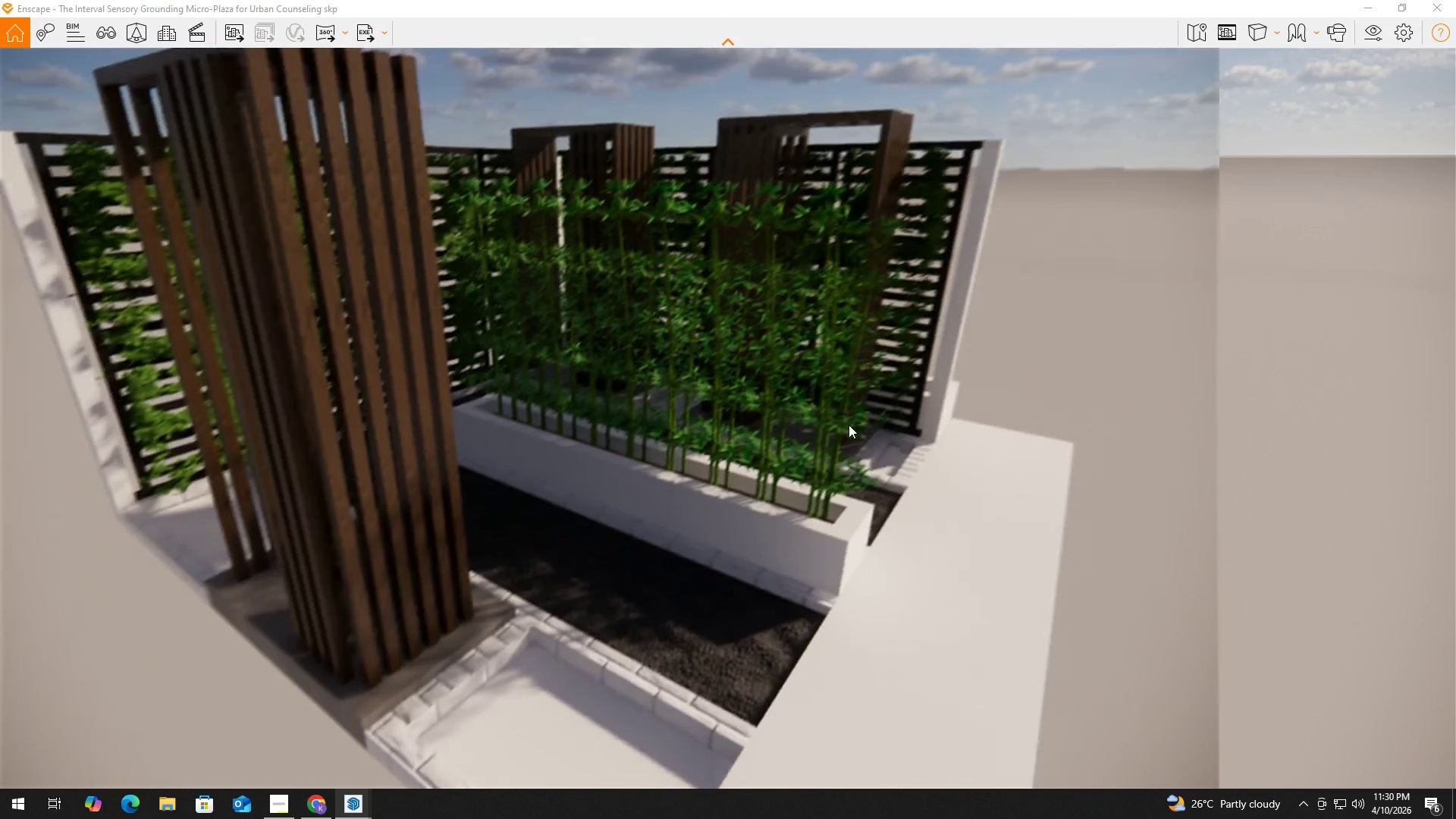 
hold_key(key=W, duration=0.44)
 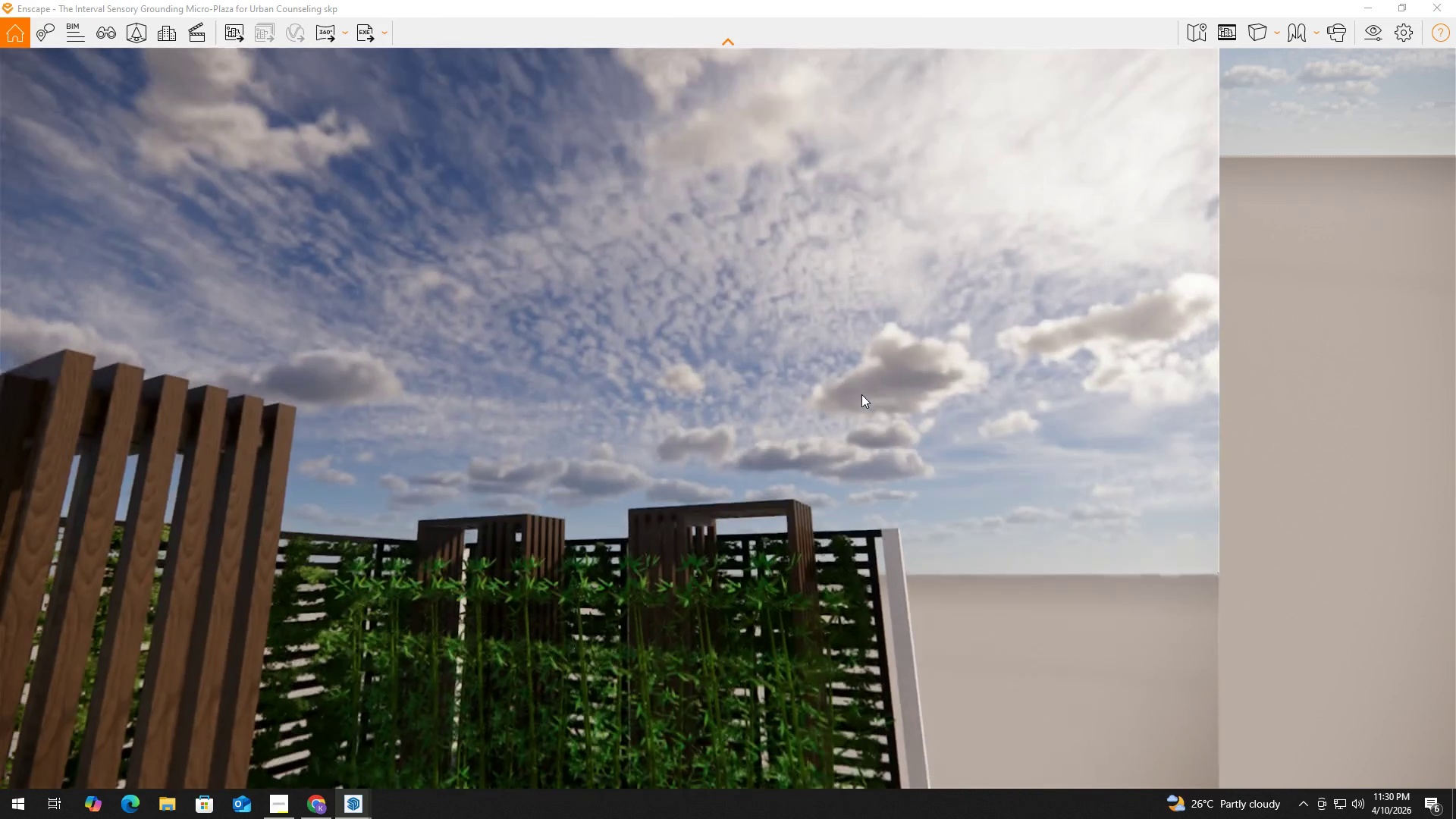 
left_click_drag(start_coordinate=[860, 400], to_coordinate=[861, 394])
 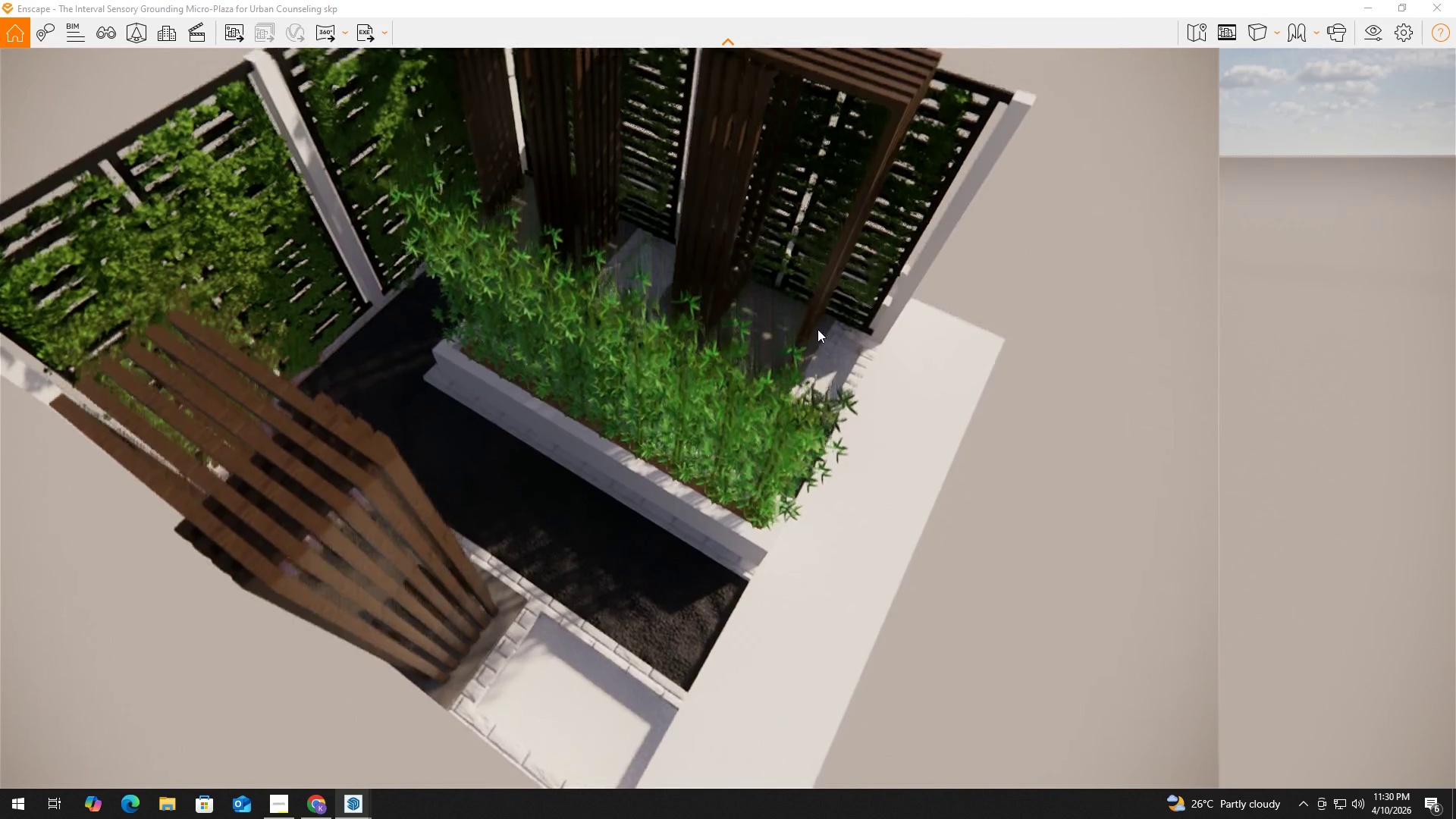 
hold_key(key=E, duration=1.5)
 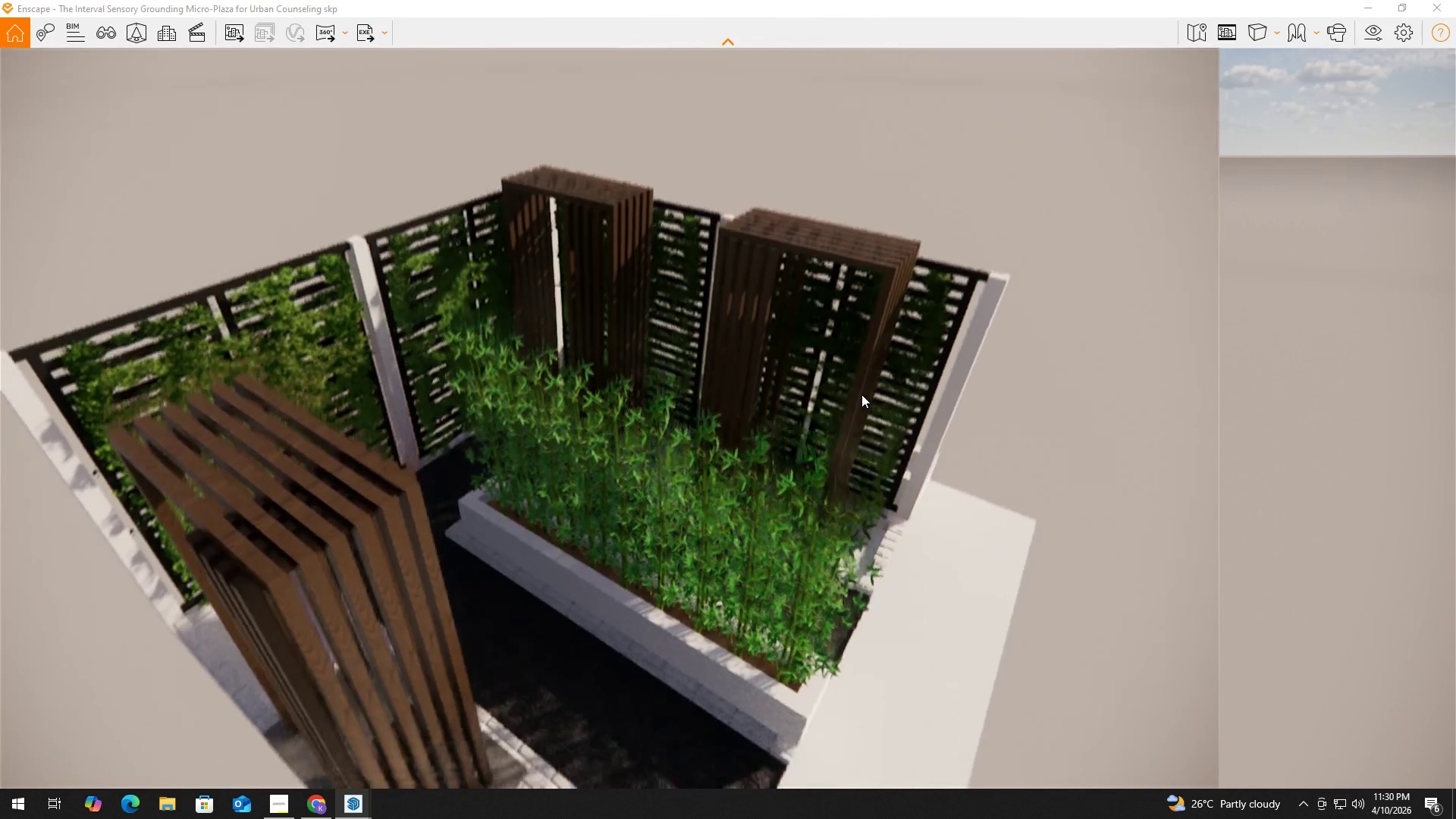 
hold_key(key=E, duration=1.51)
 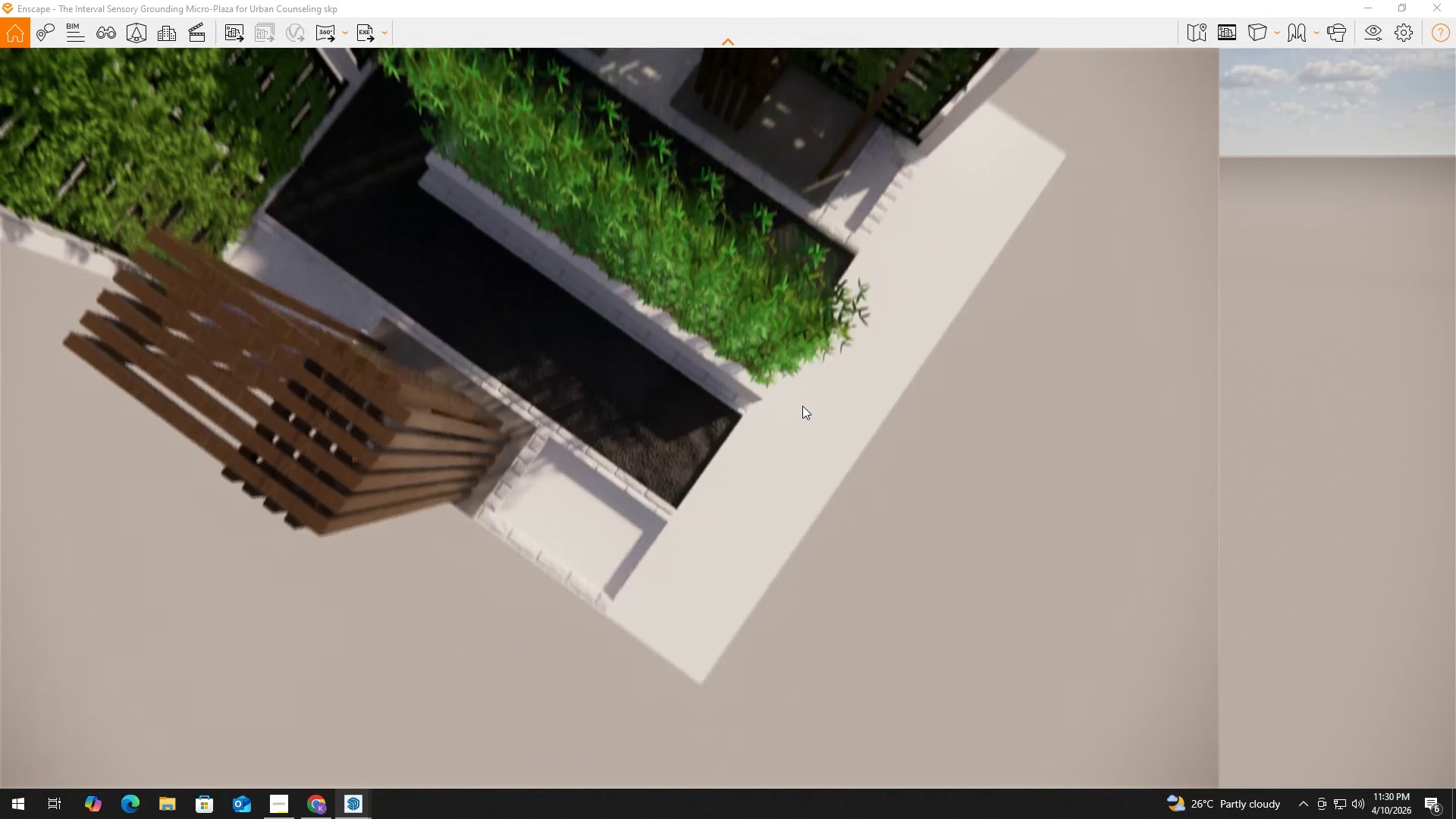 
left_click_drag(start_coordinate=[803, 396], to_coordinate=[802, 406])
 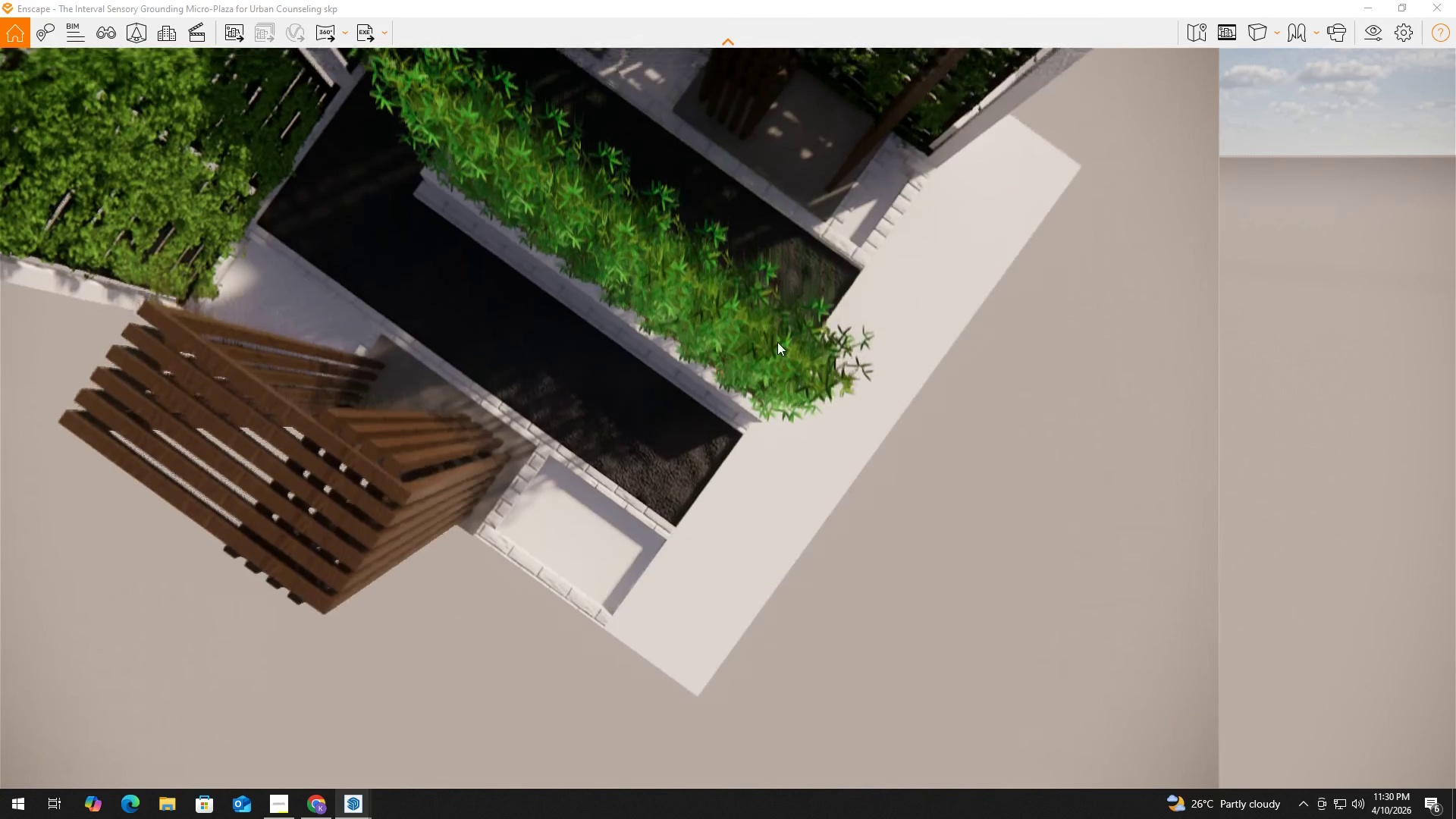 
hold_key(key=E, duration=1.02)
 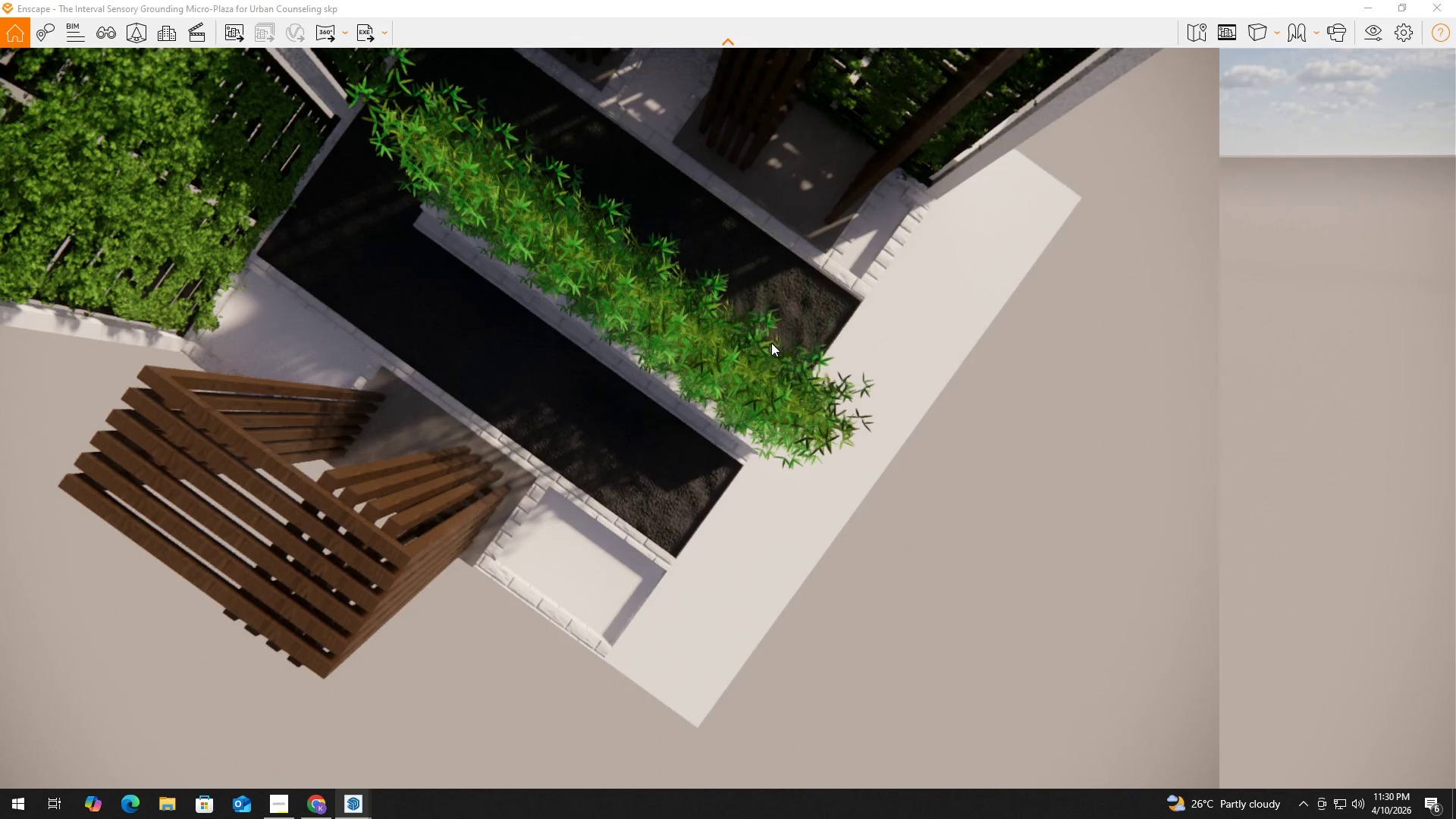 
key(E)
 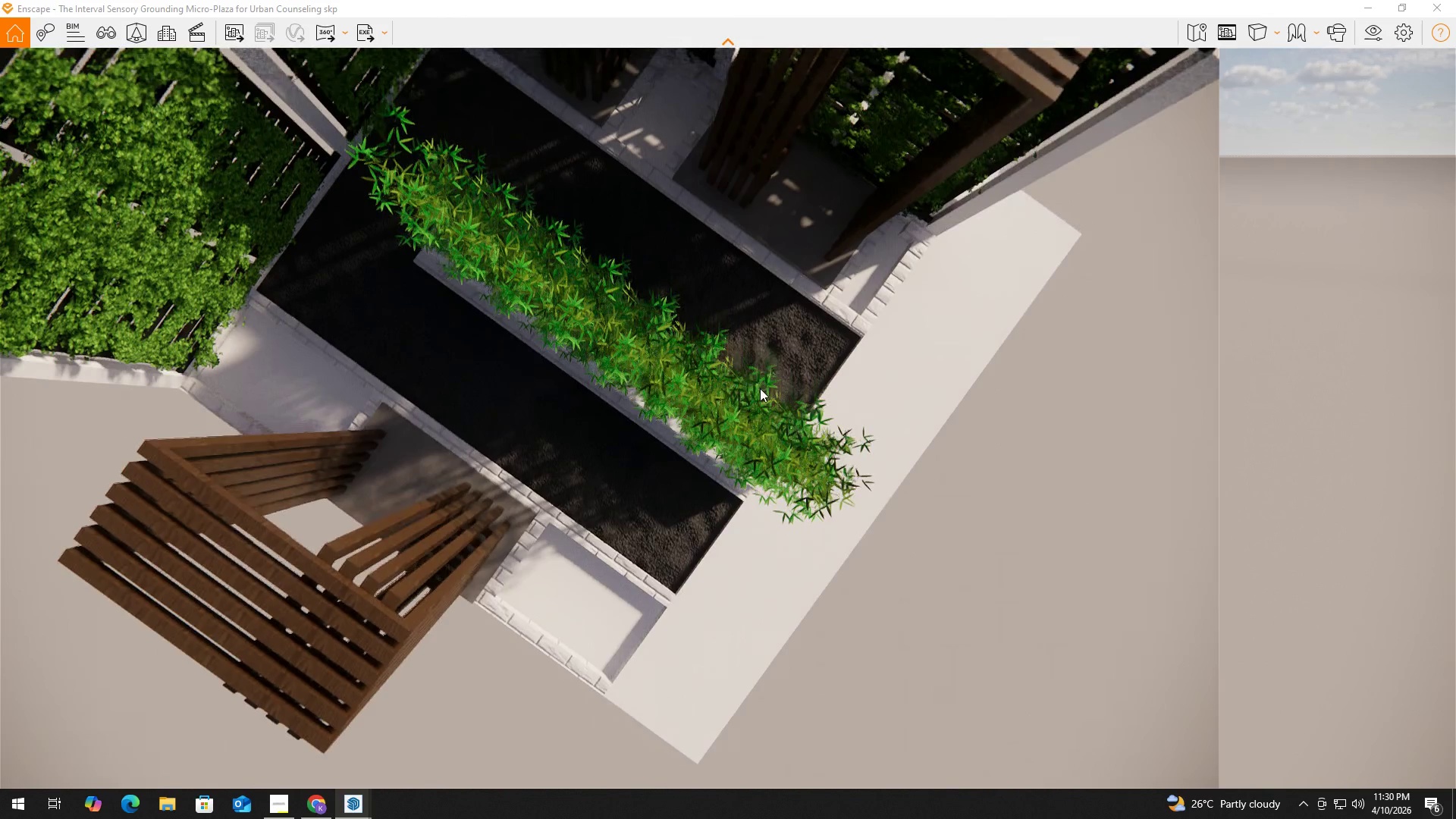 
type(sq)
 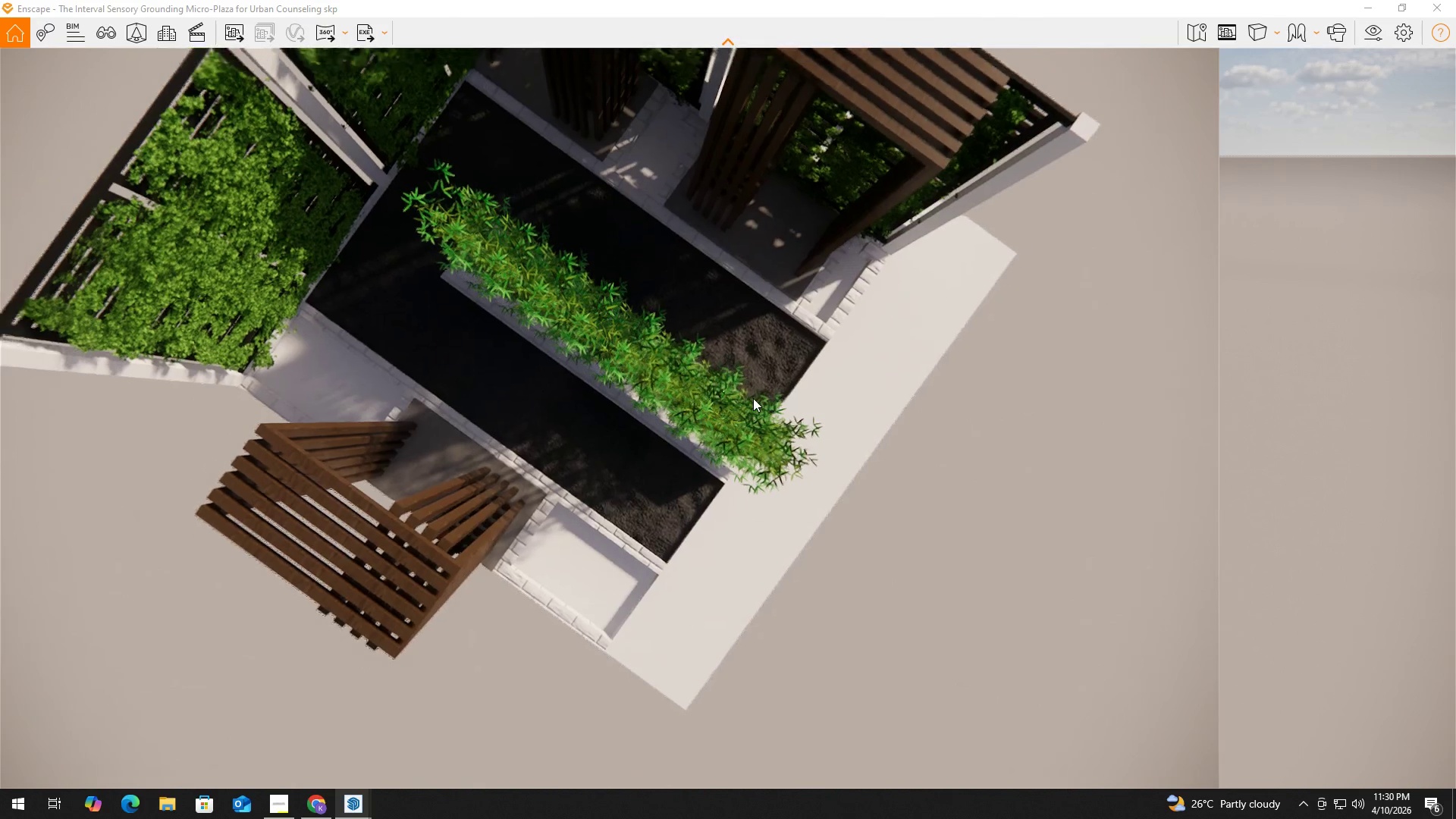 
hold_key(key=S, duration=1.51)
 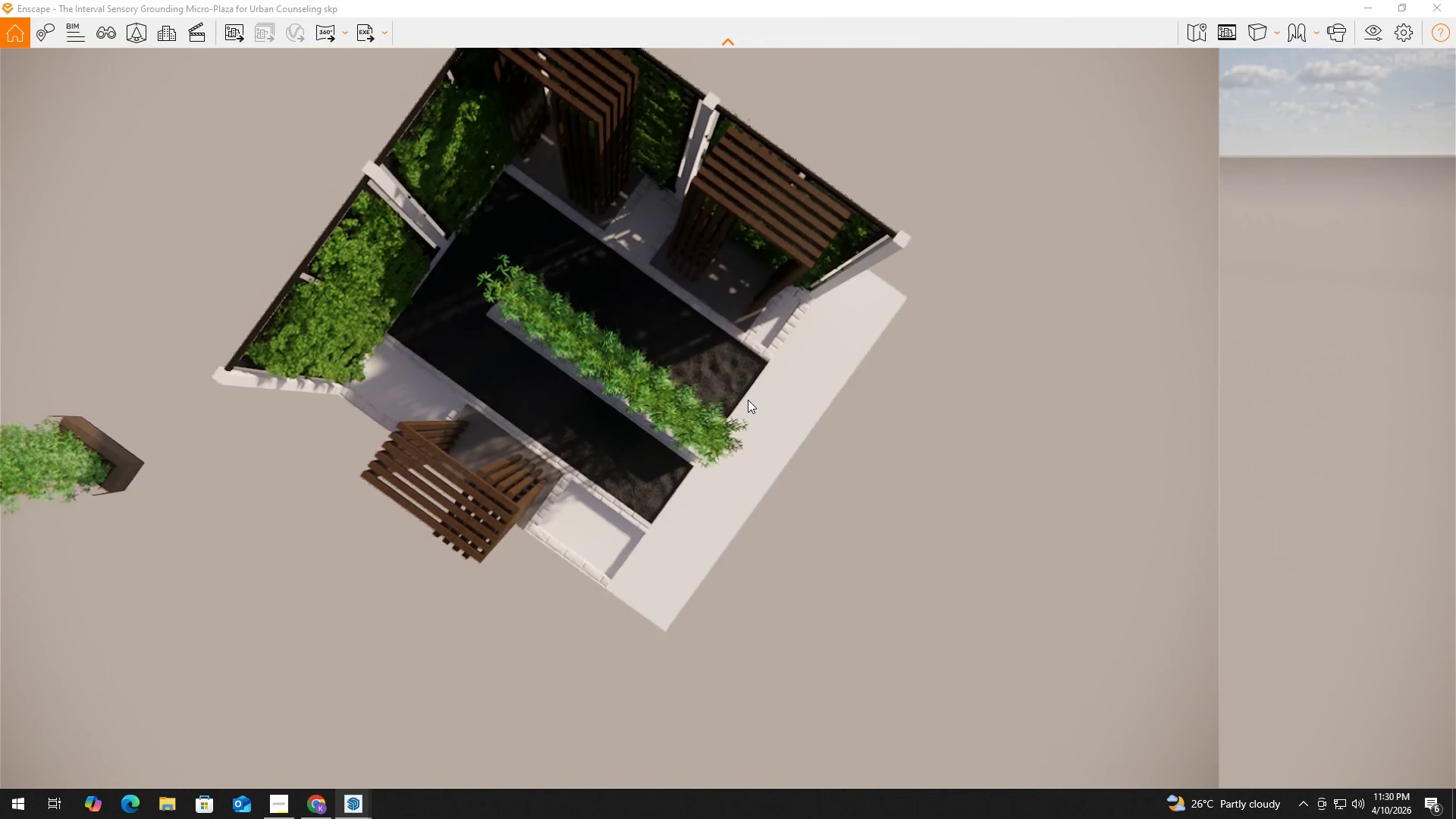 
hold_key(key=S, duration=1.28)
 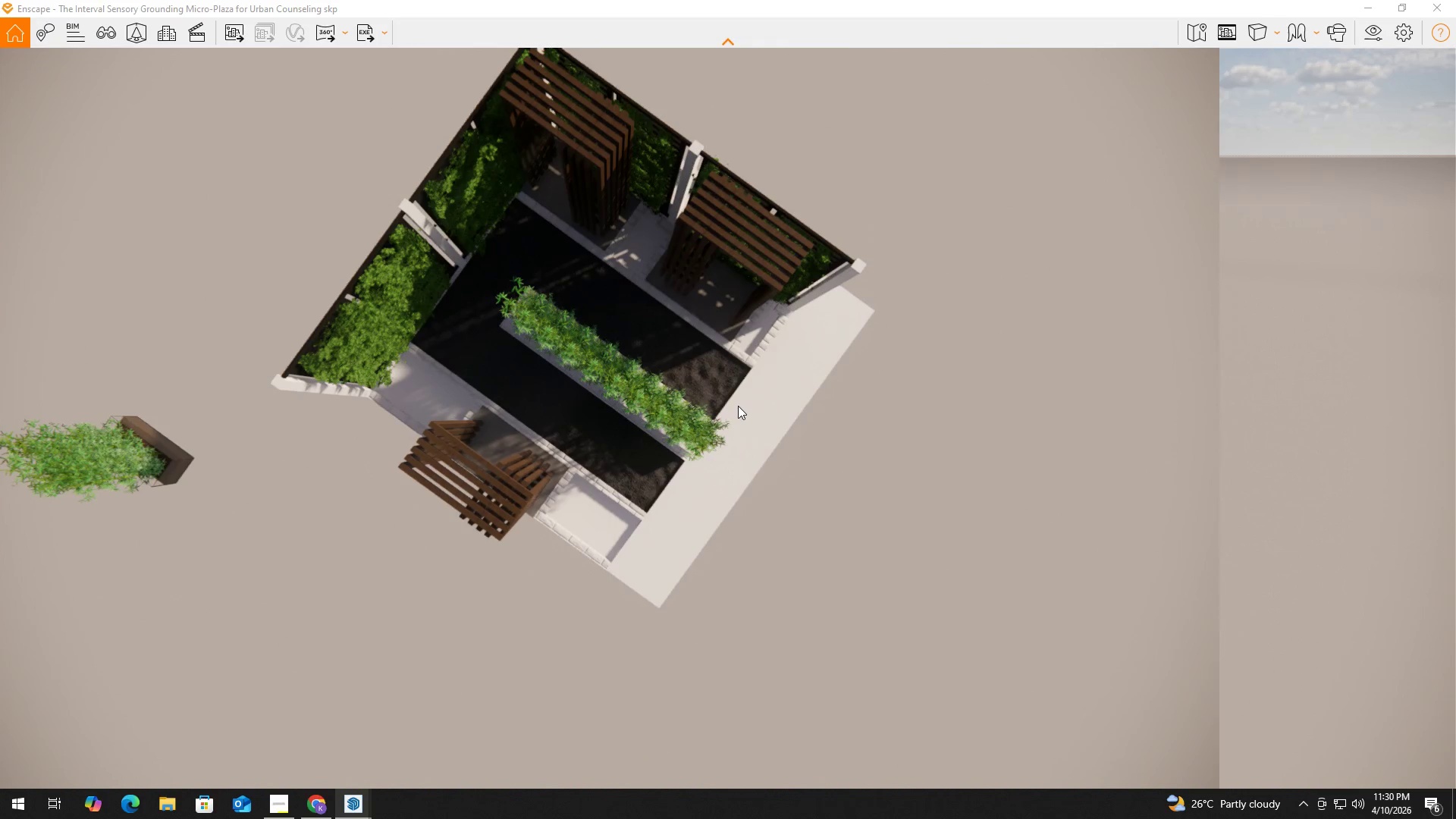 
wait(30.98)
 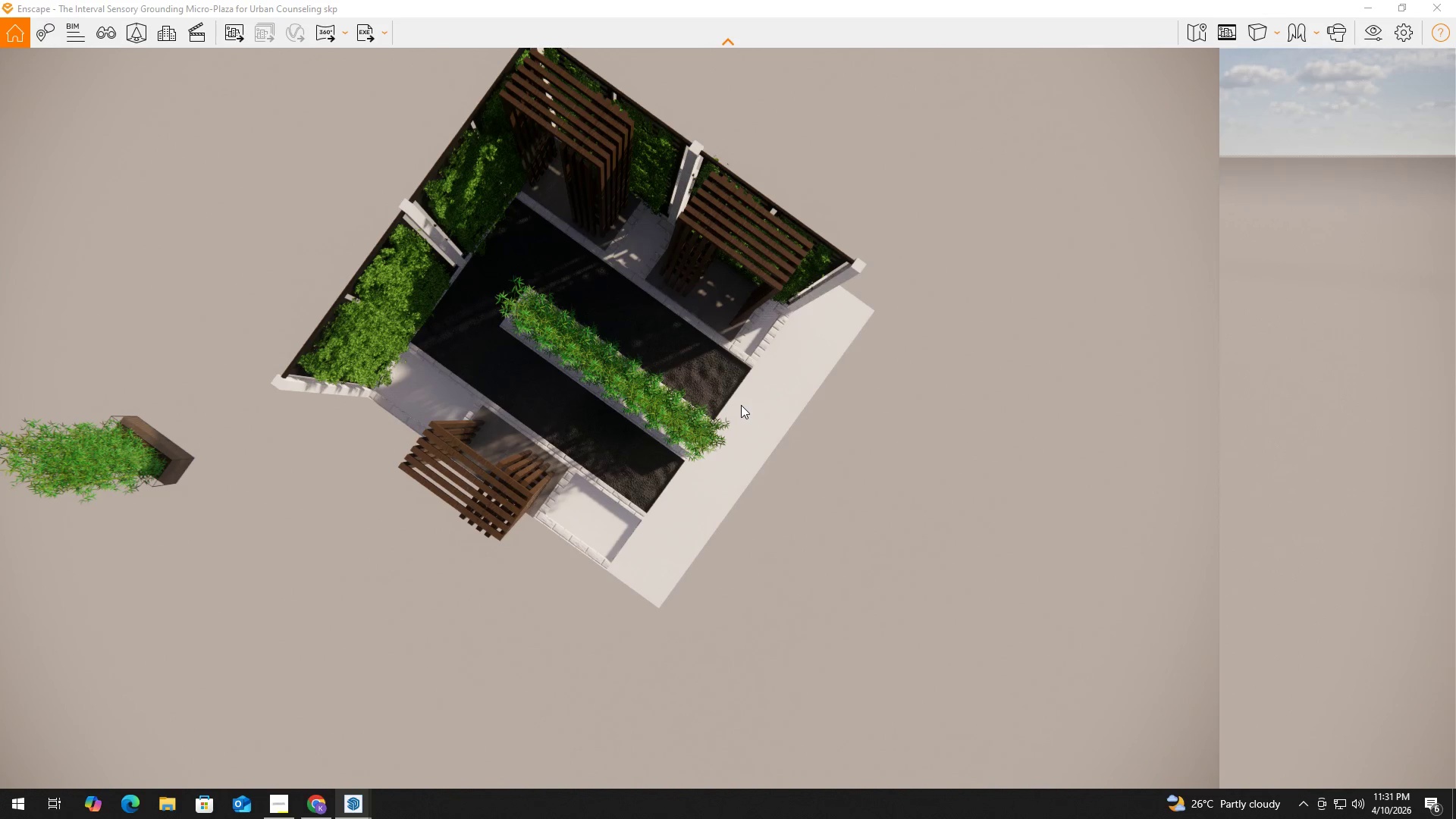 
hold_key(key=Q, duration=1.5)
 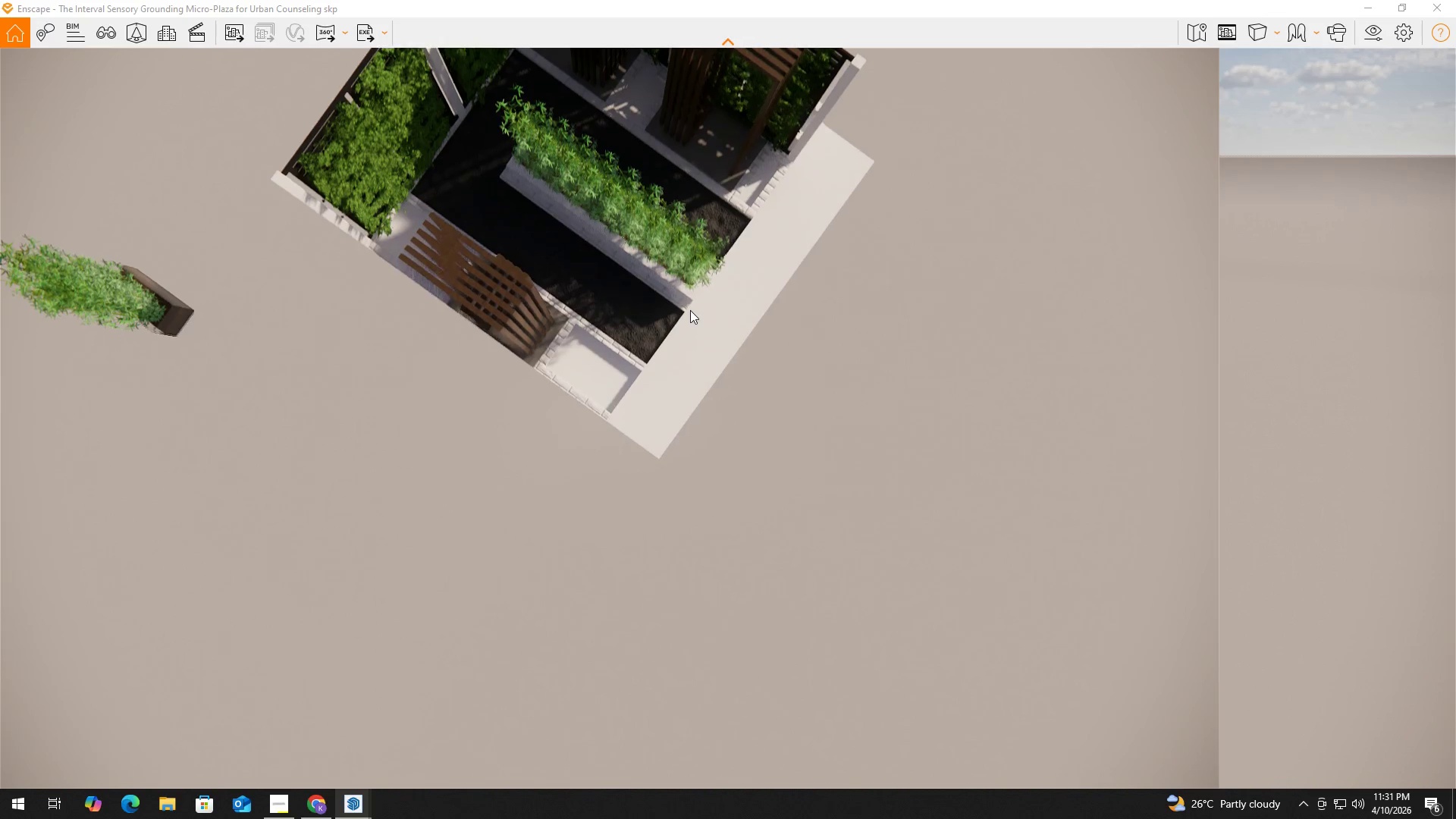 
hold_key(key=Q, duration=1.51)
 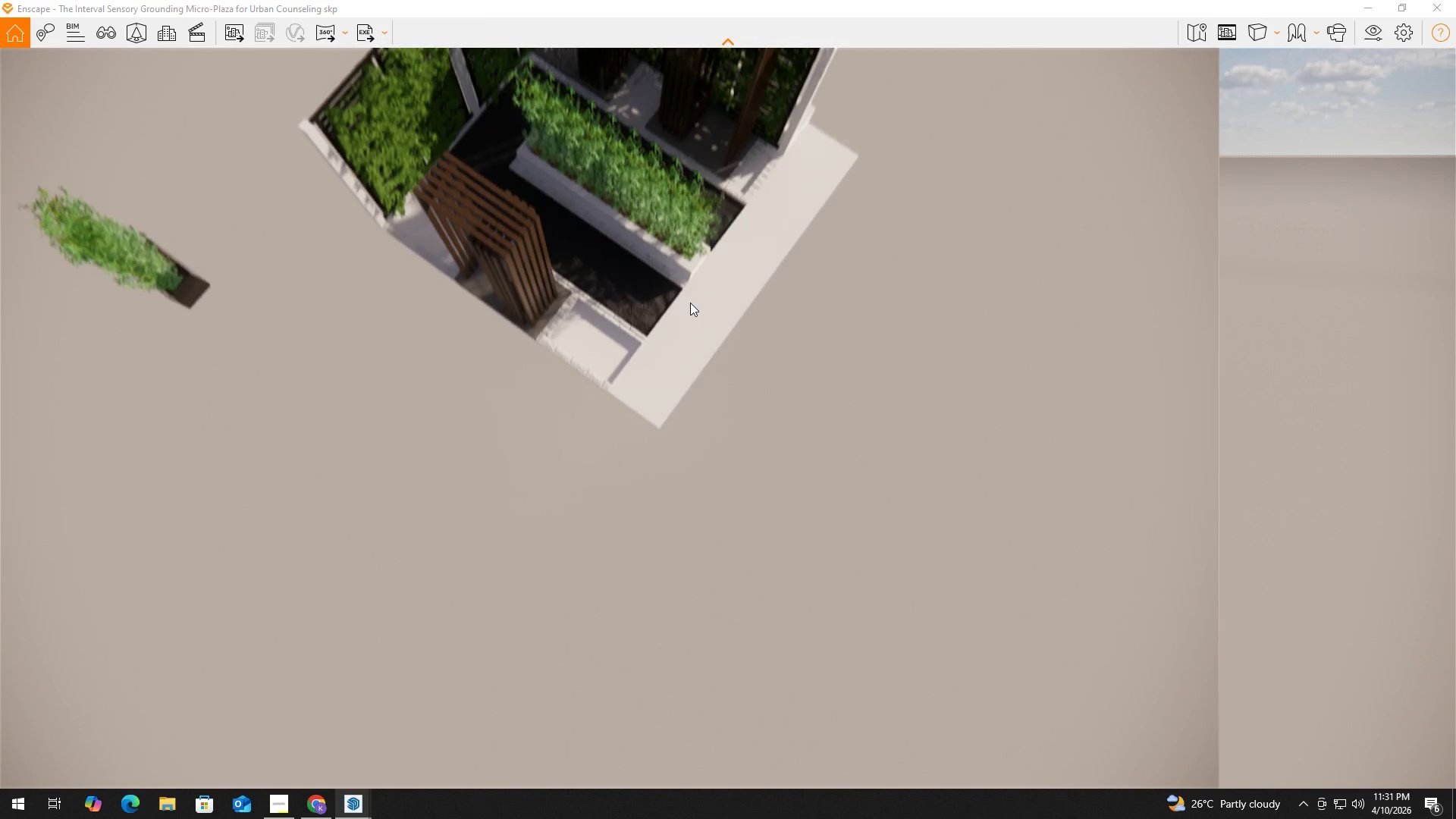 
hold_key(key=Q, duration=0.59)
 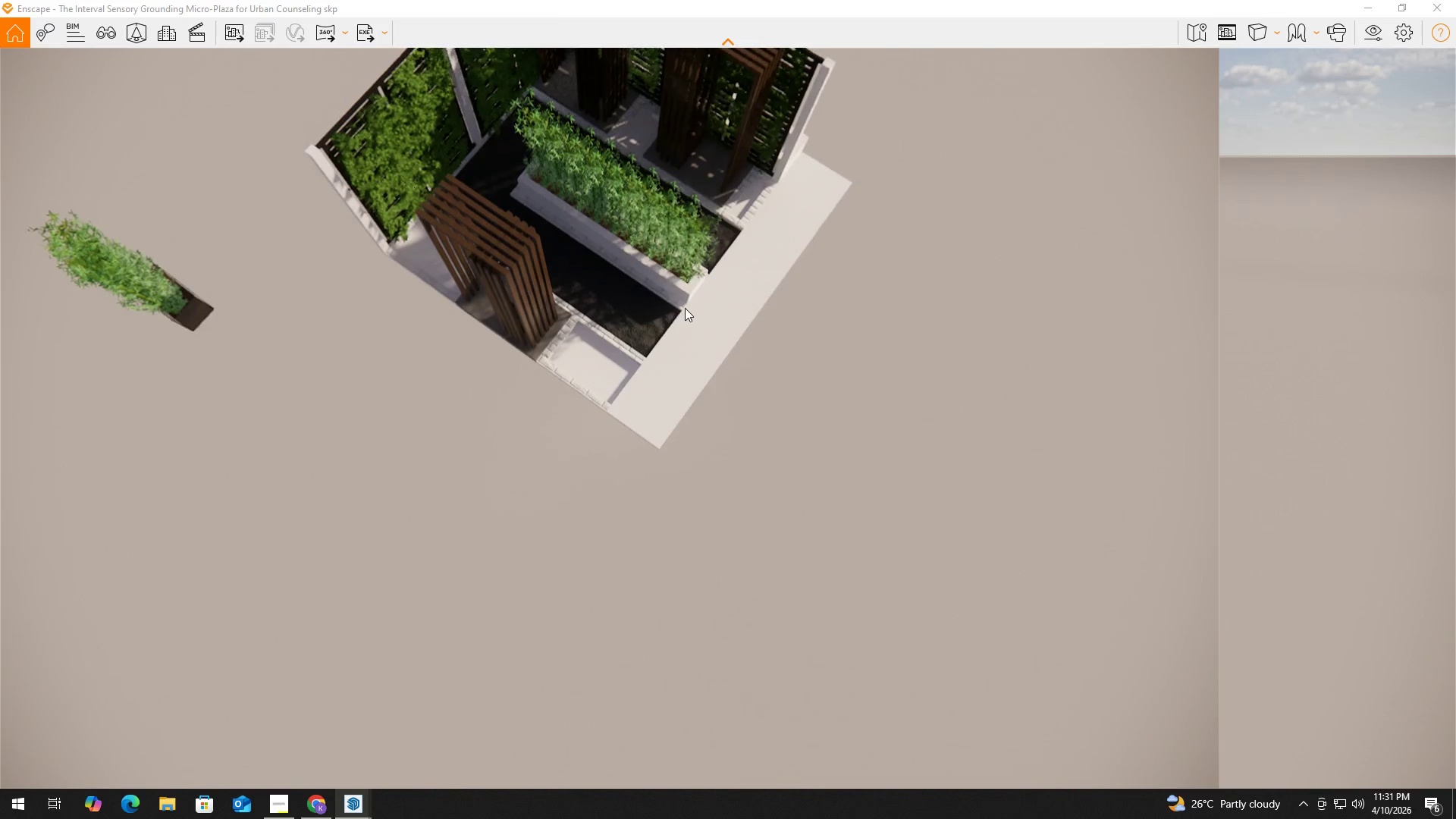 
hold_key(key=E, duration=1.53)
 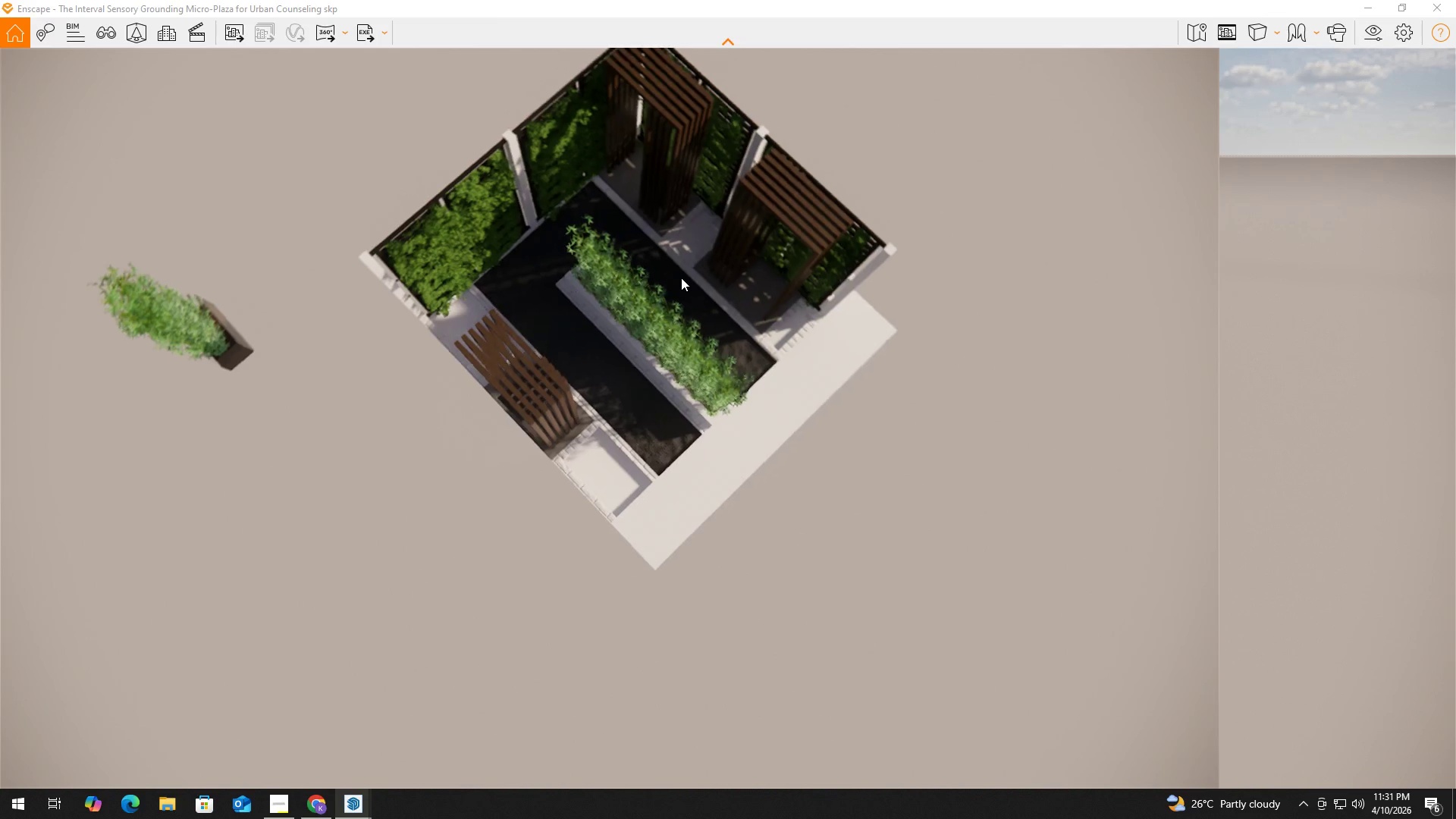 
hold_key(key=E, duration=2.94)
 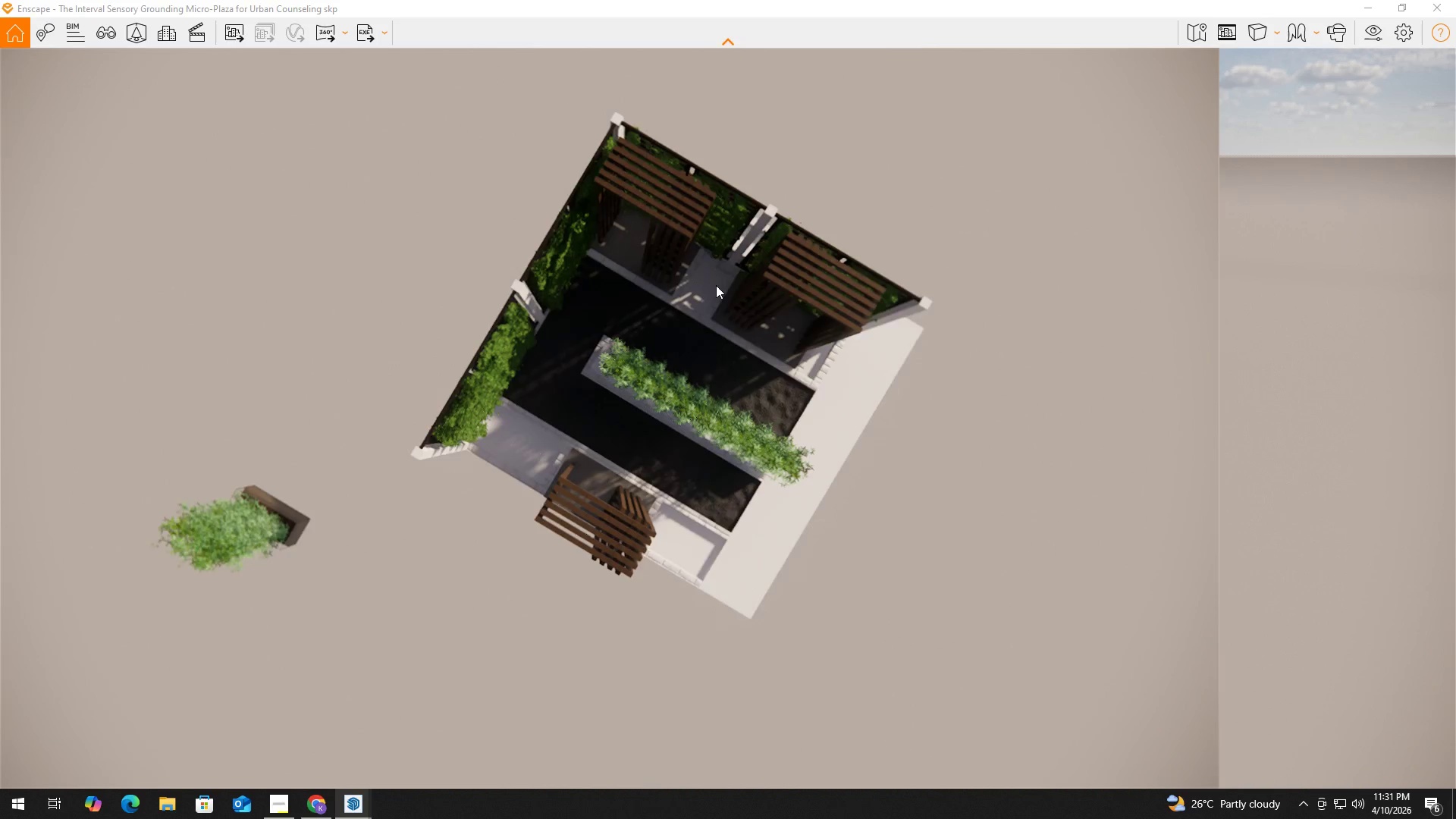 
hold_key(key=S, duration=1.11)
 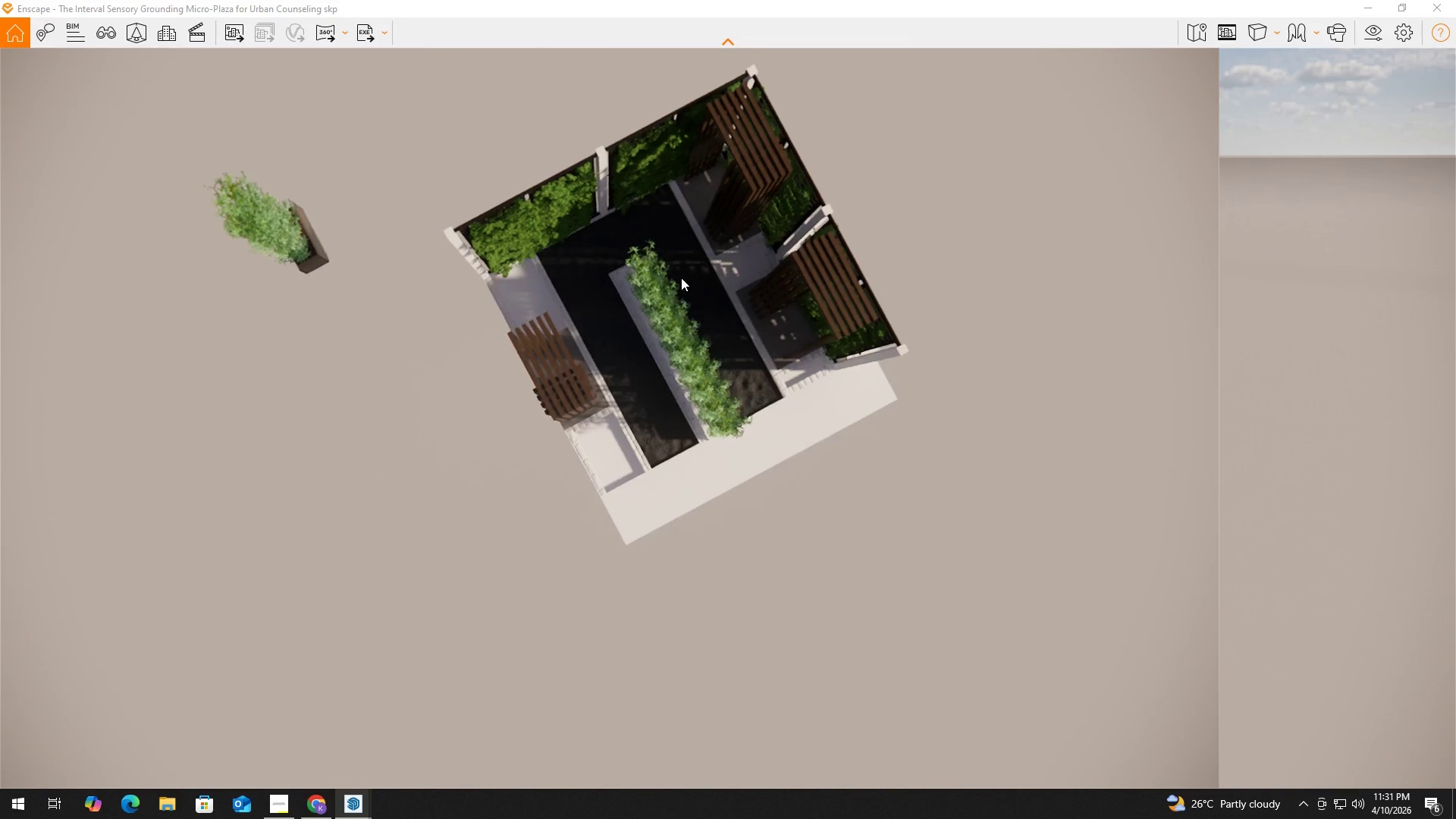 
hold_key(key=W, duration=0.8)
 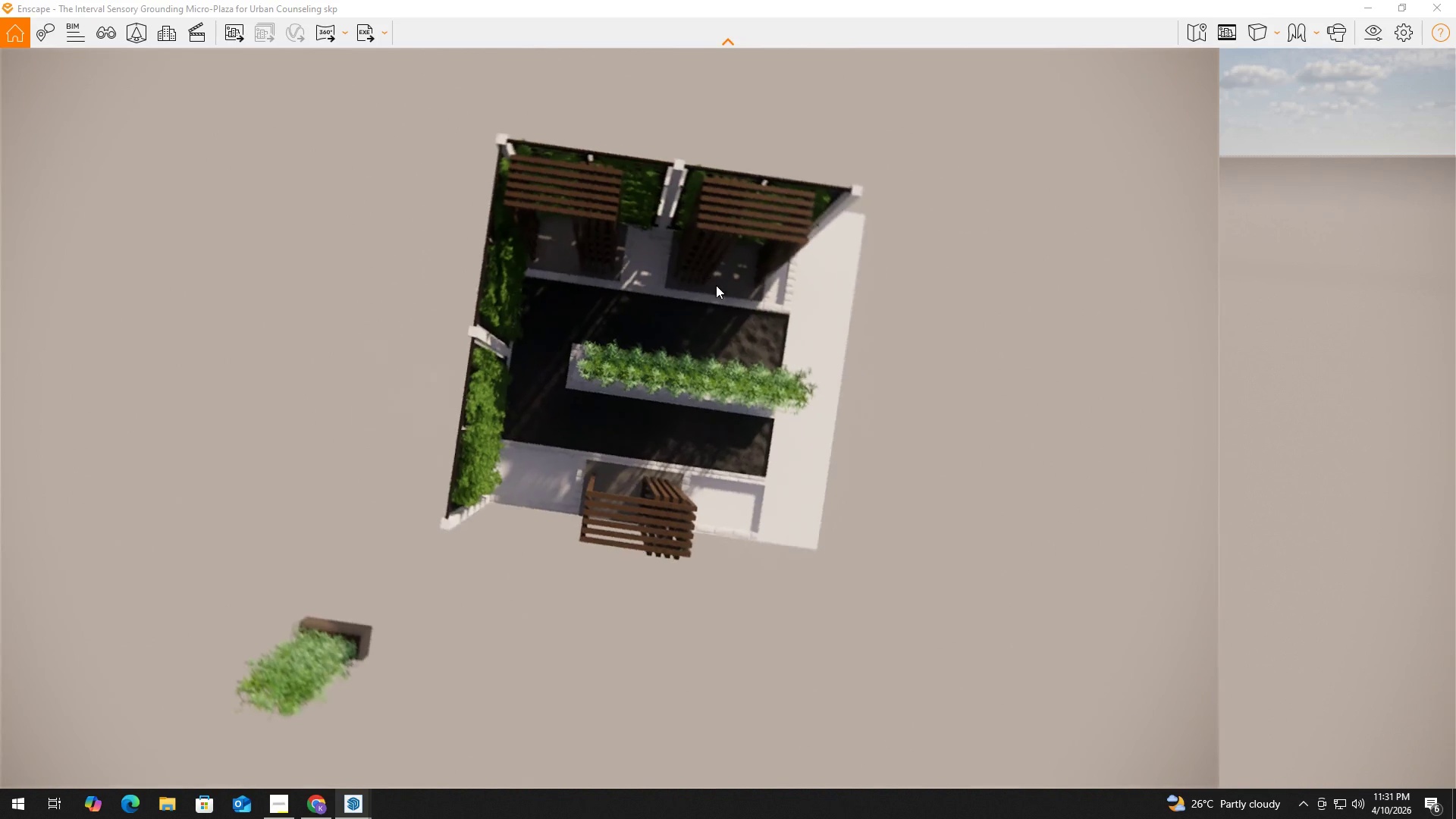 
hold_key(key=Q, duration=0.62)
 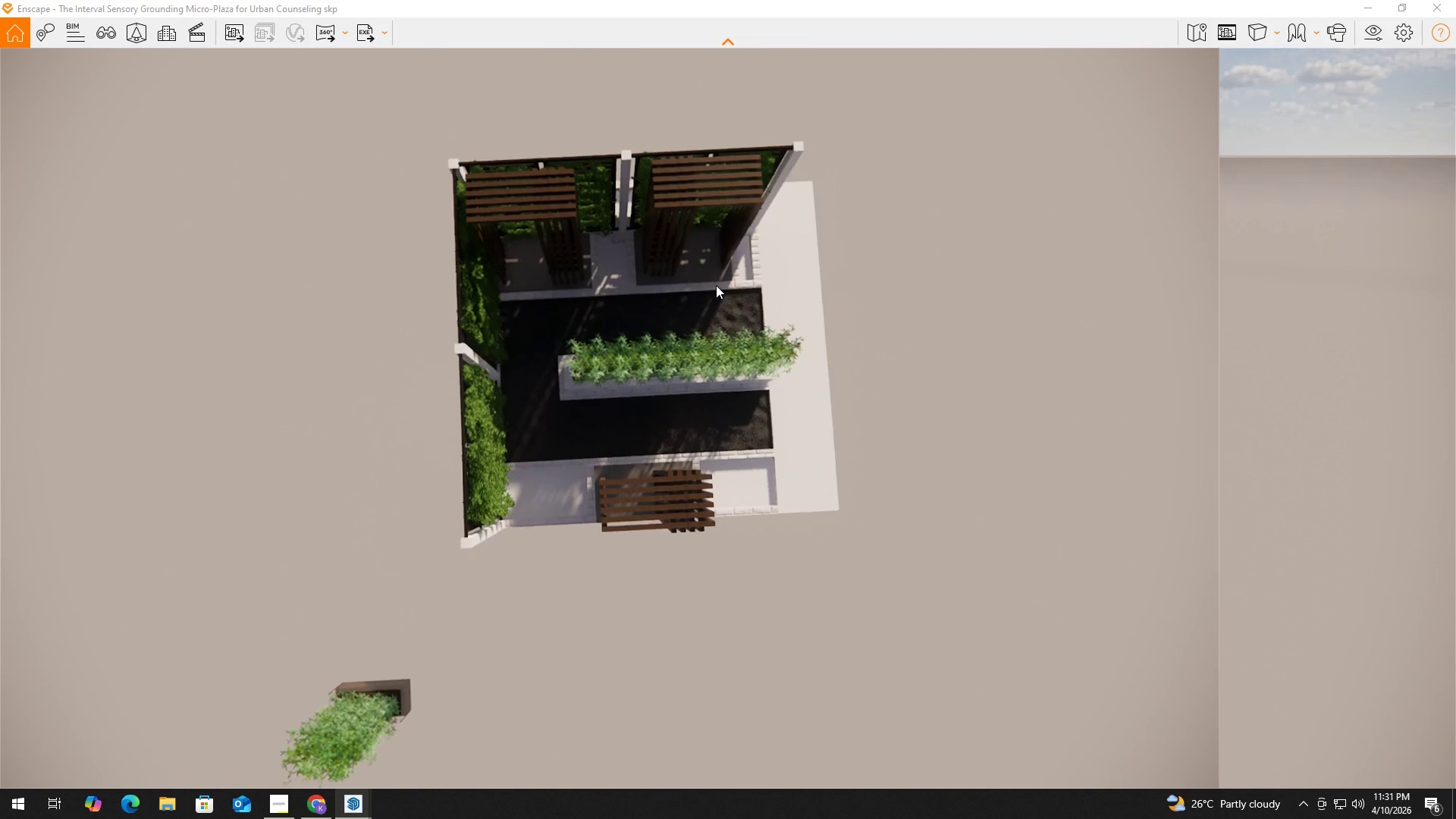 
hold_key(key=E, duration=0.42)
 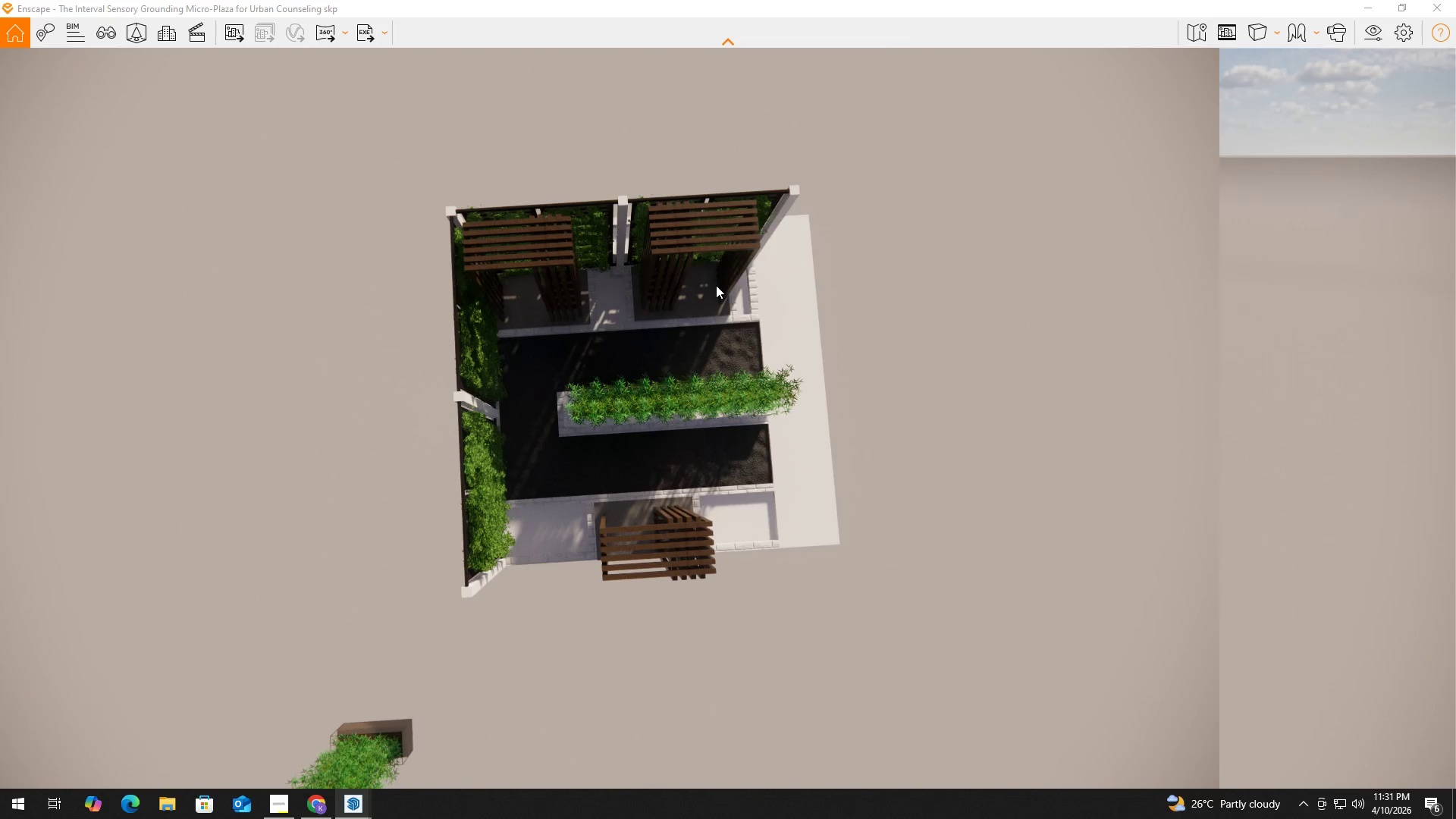 
key(Q)
 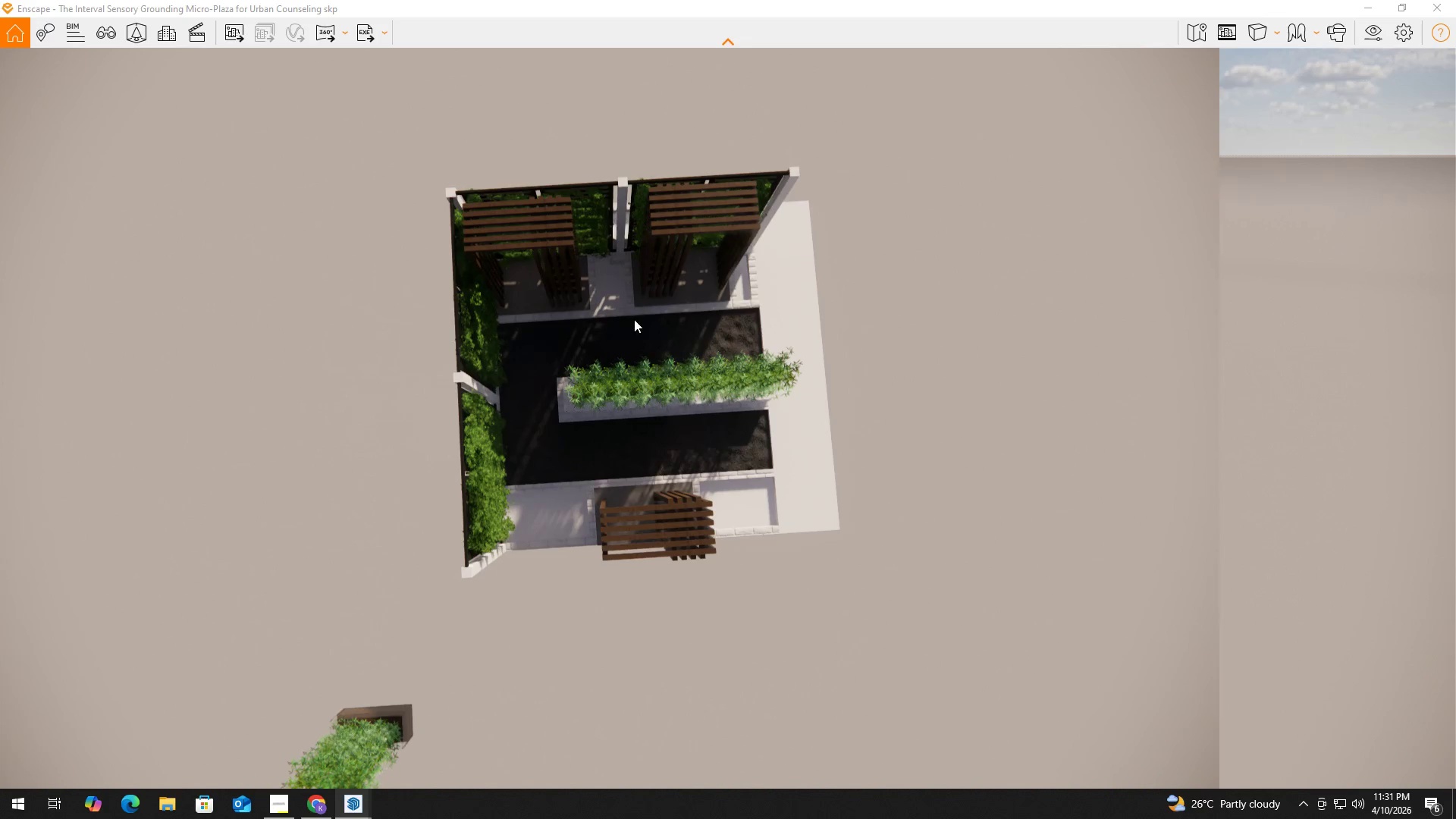 
scroll: coordinate [668, 360], scroll_direction: up, amount: 5.0
 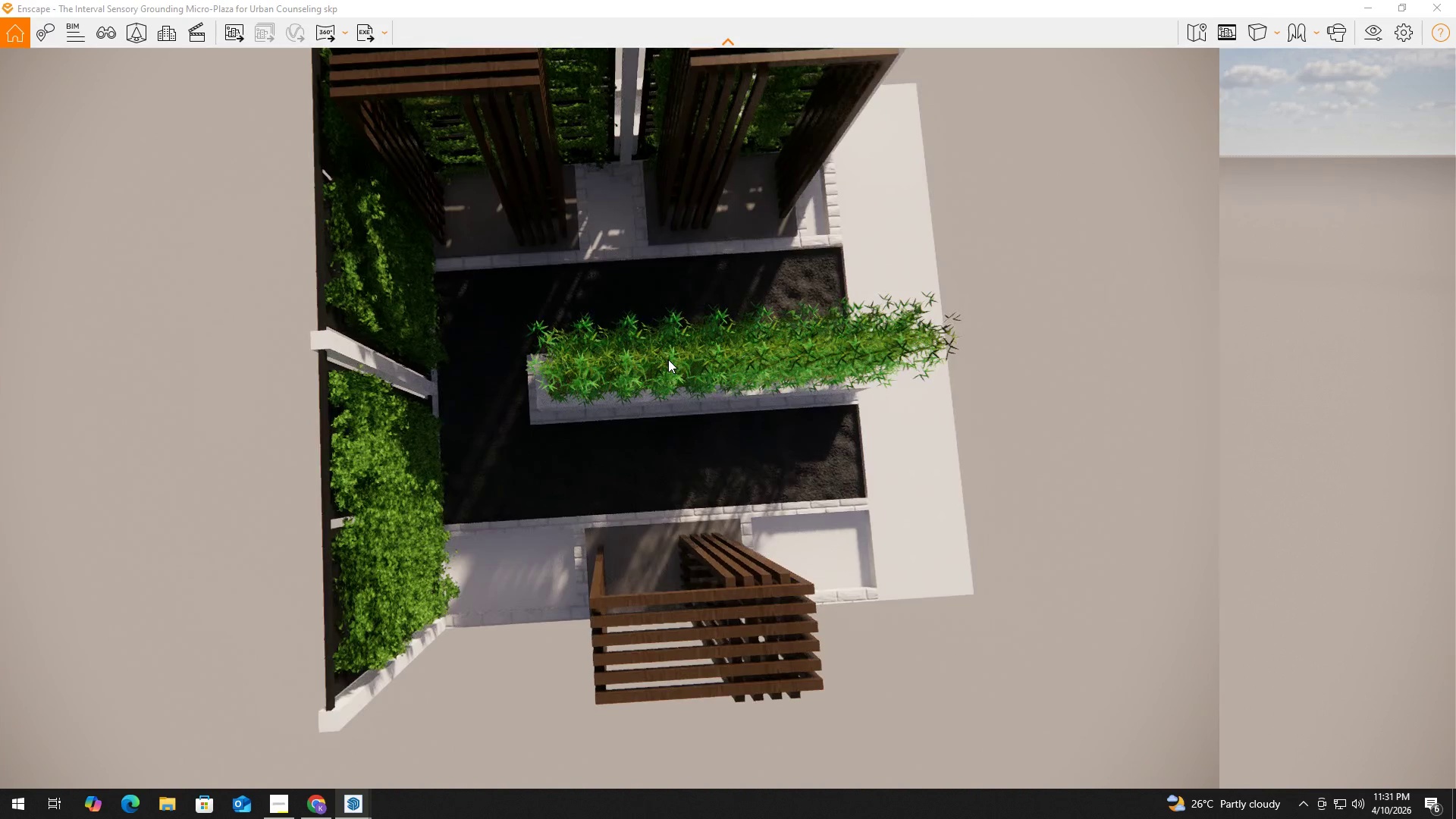 
scroll: coordinate [667, 359], scroll_direction: down, amount: 4.0
 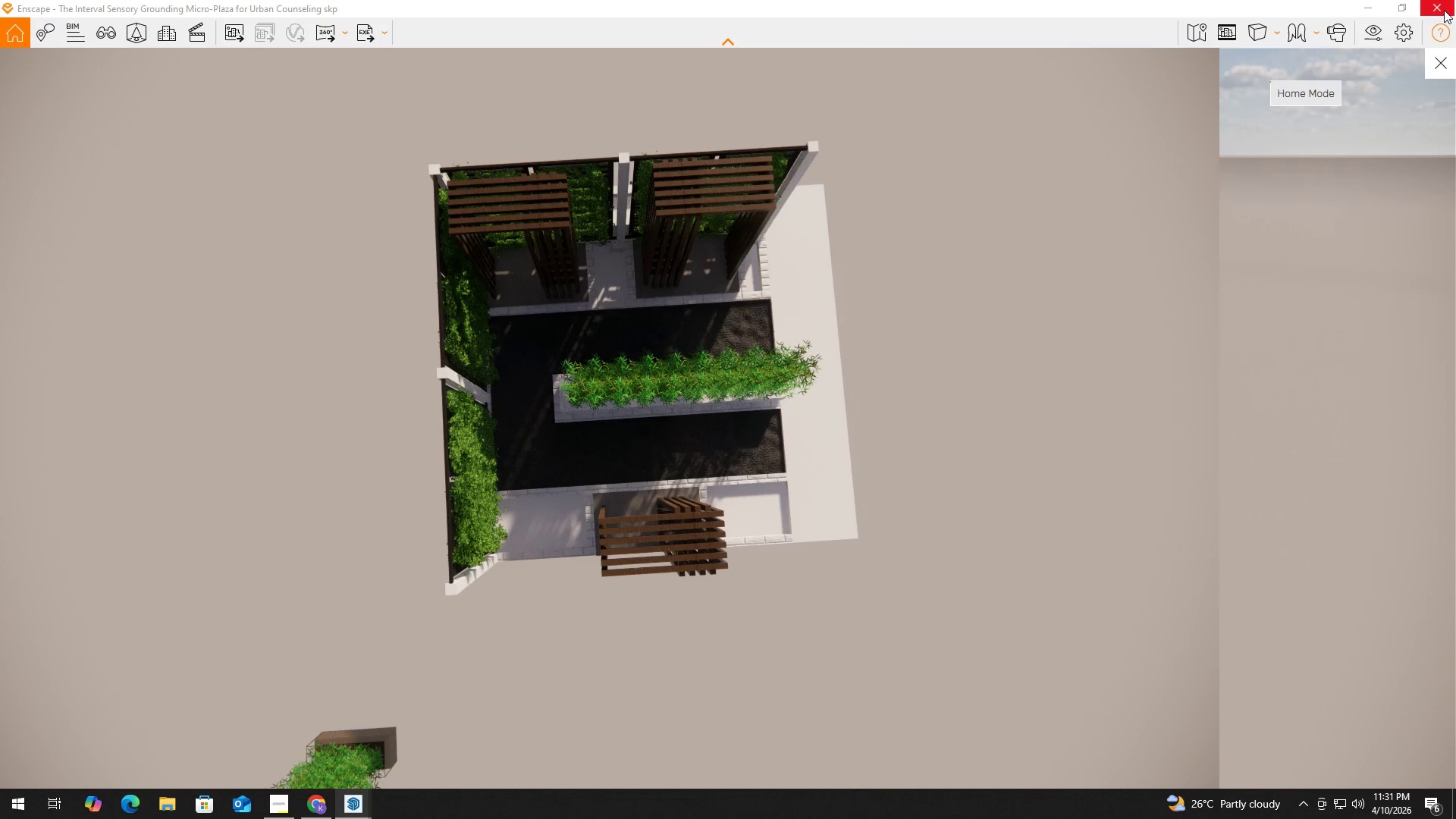 
left_click([1444, 10])
 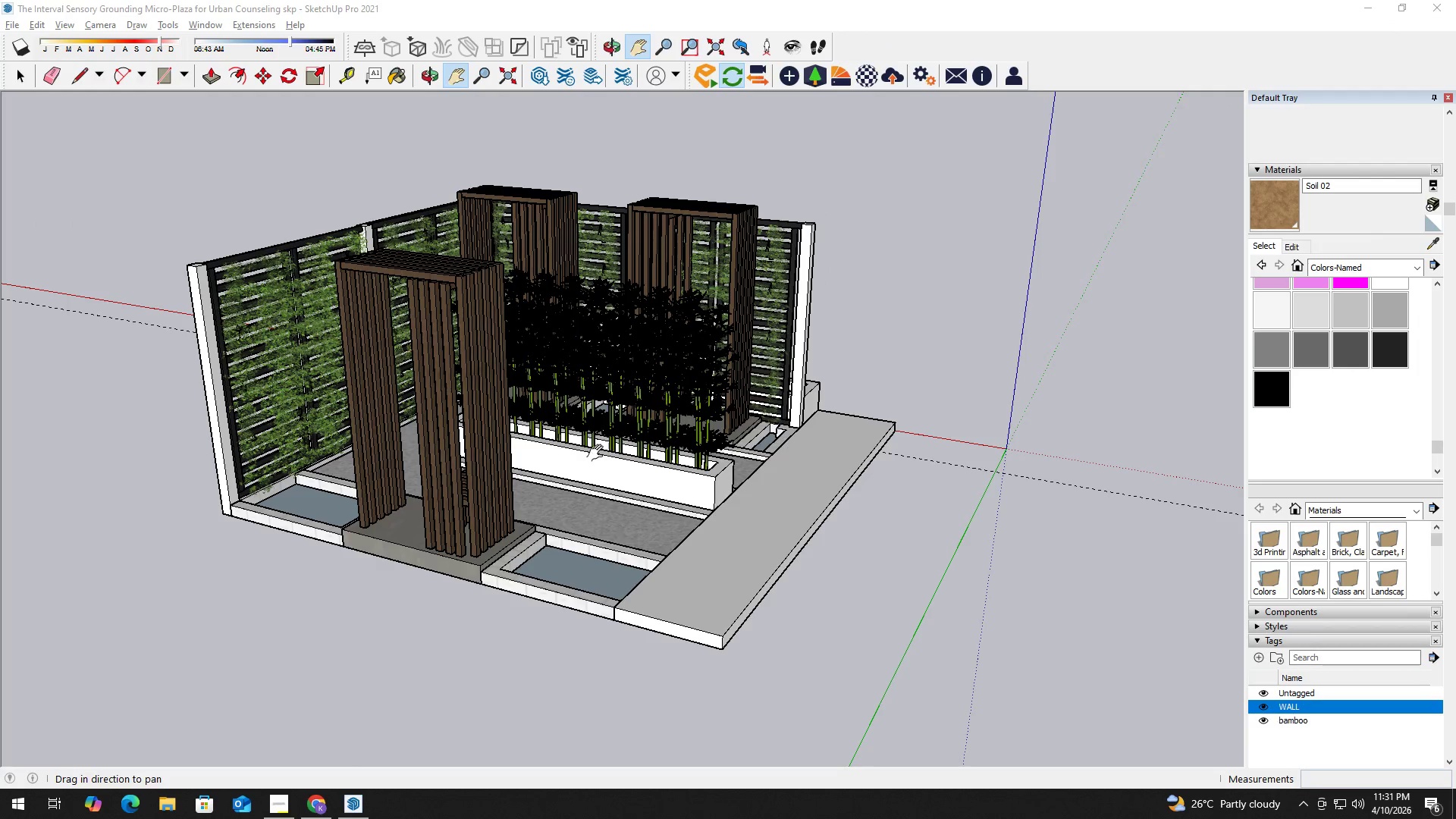 
scroll: coordinate [560, 406], scroll_direction: up, amount: 5.0
 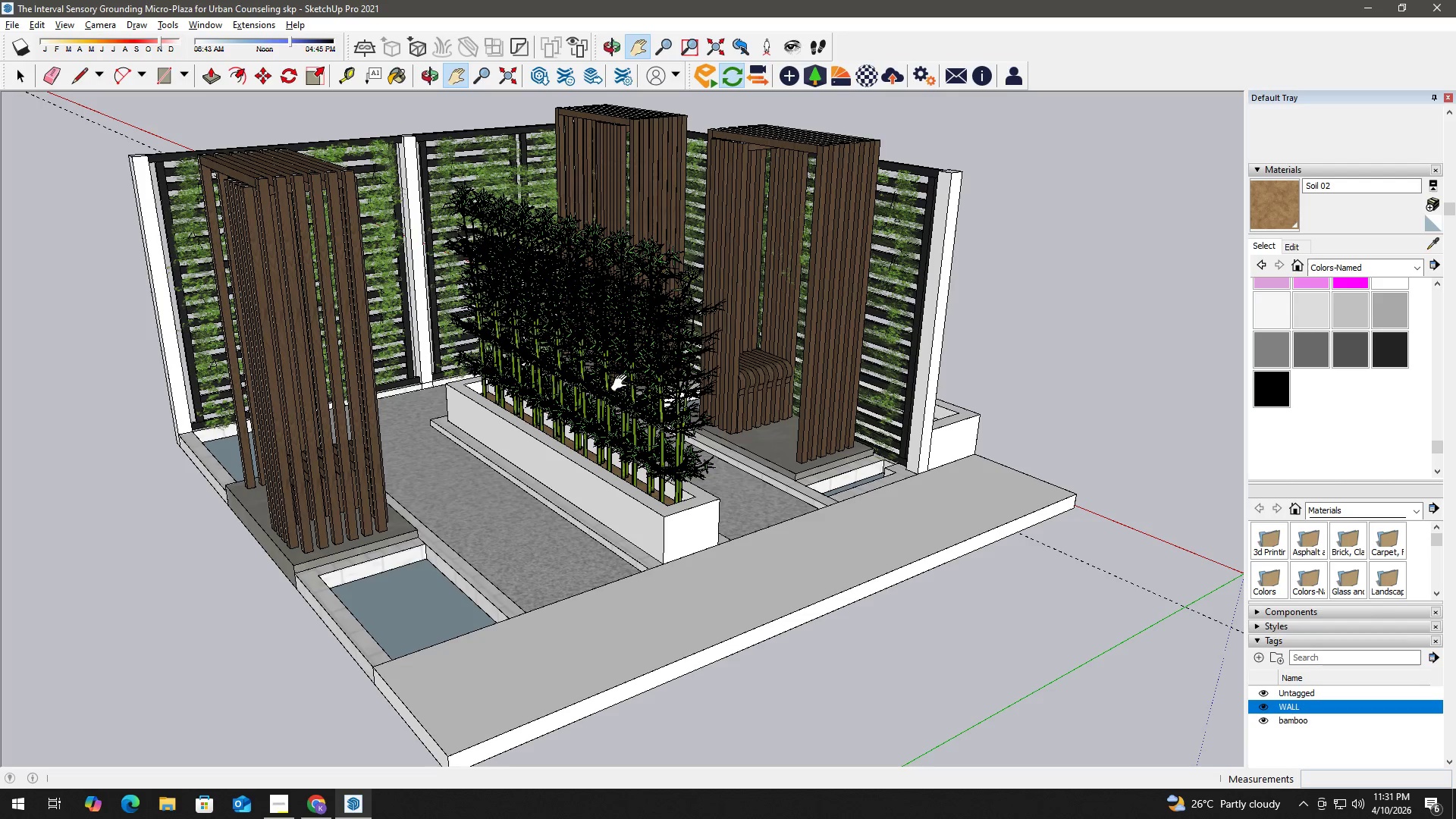 
key(Space)
 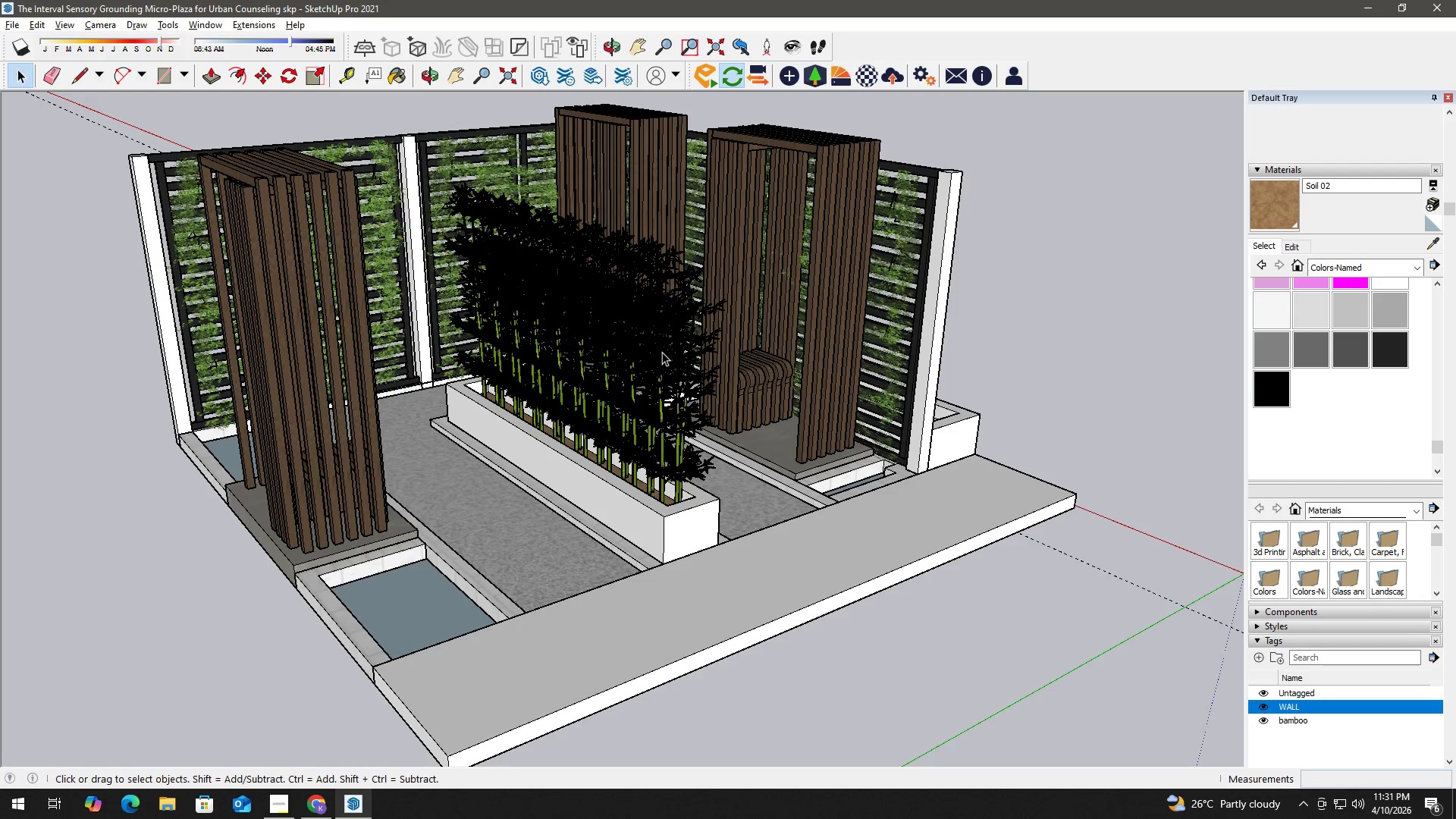 
left_click([668, 353])
 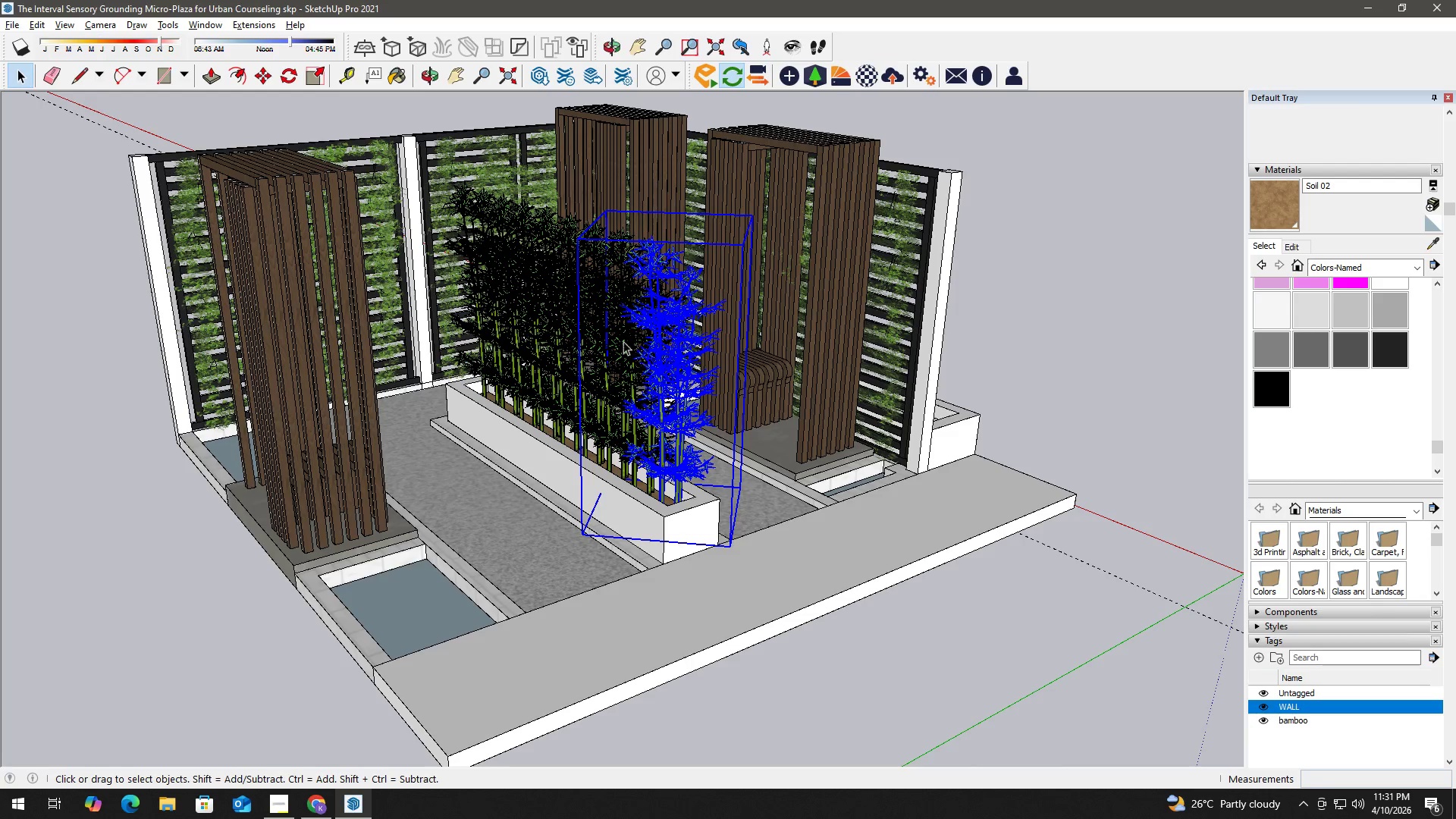 
hold_key(key=ControlLeft, duration=0.5)
 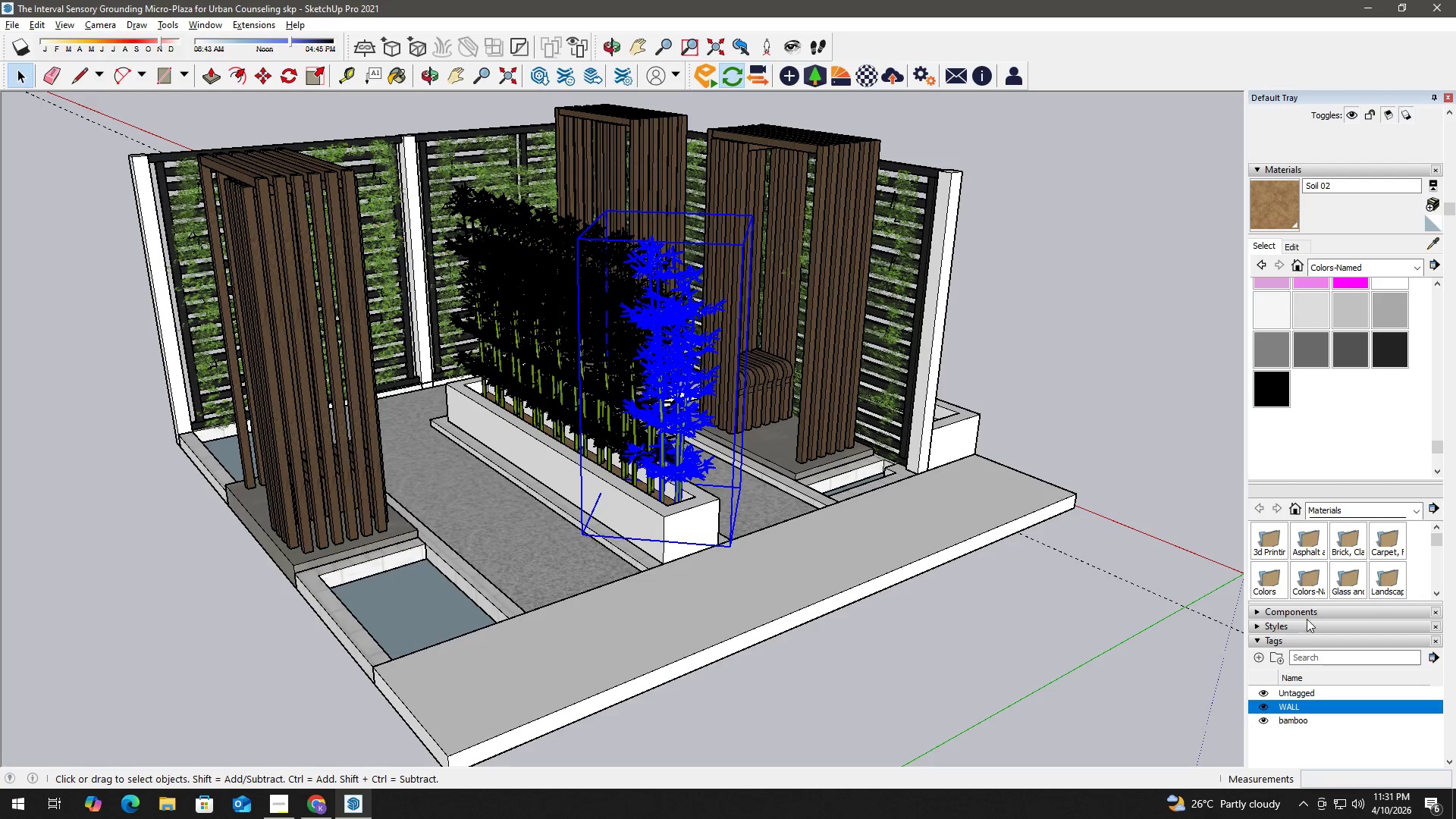 
left_click([1263, 707])
 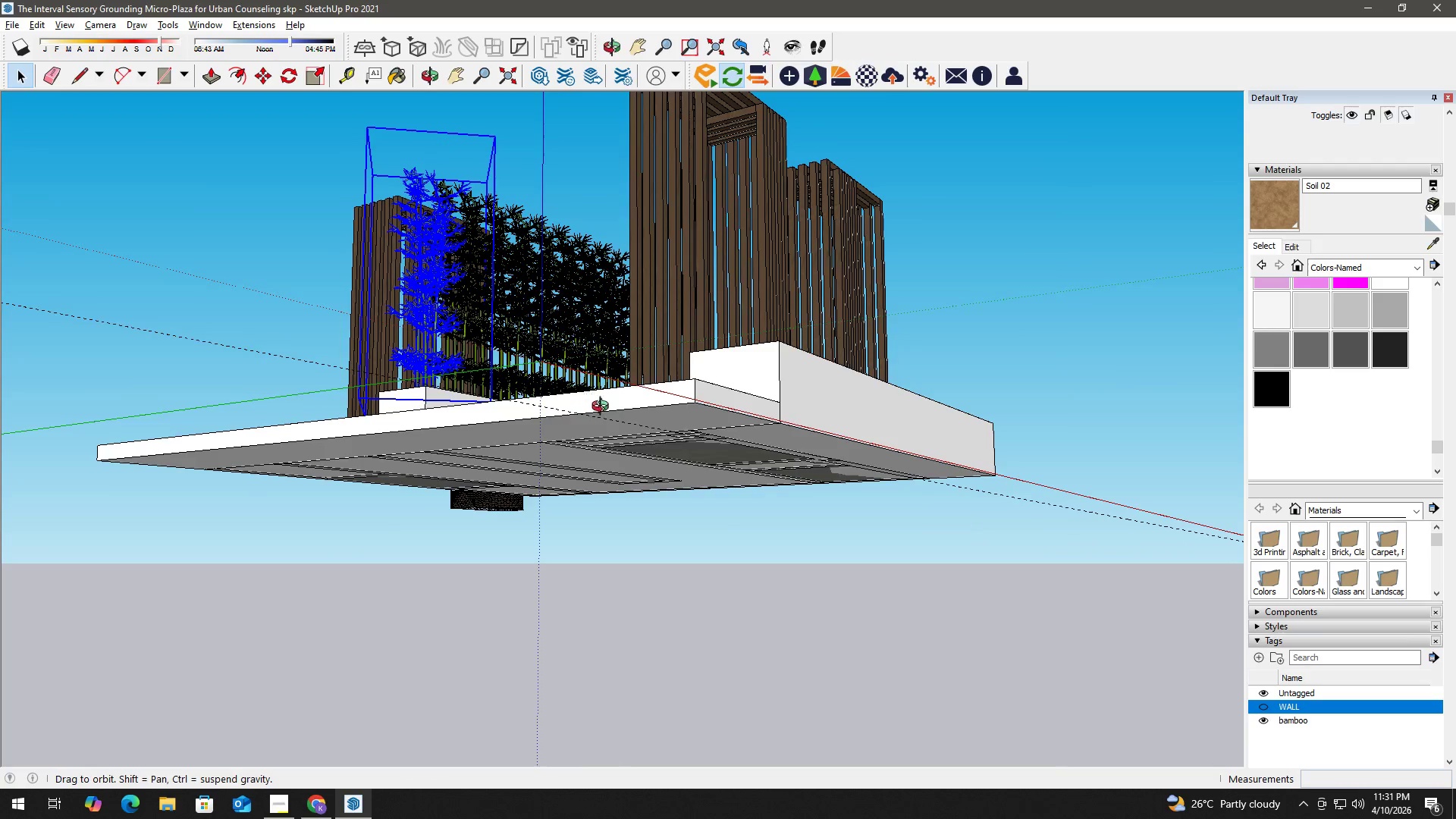 
left_click_drag(start_coordinate=[641, 308], to_coordinate=[501, 263])
 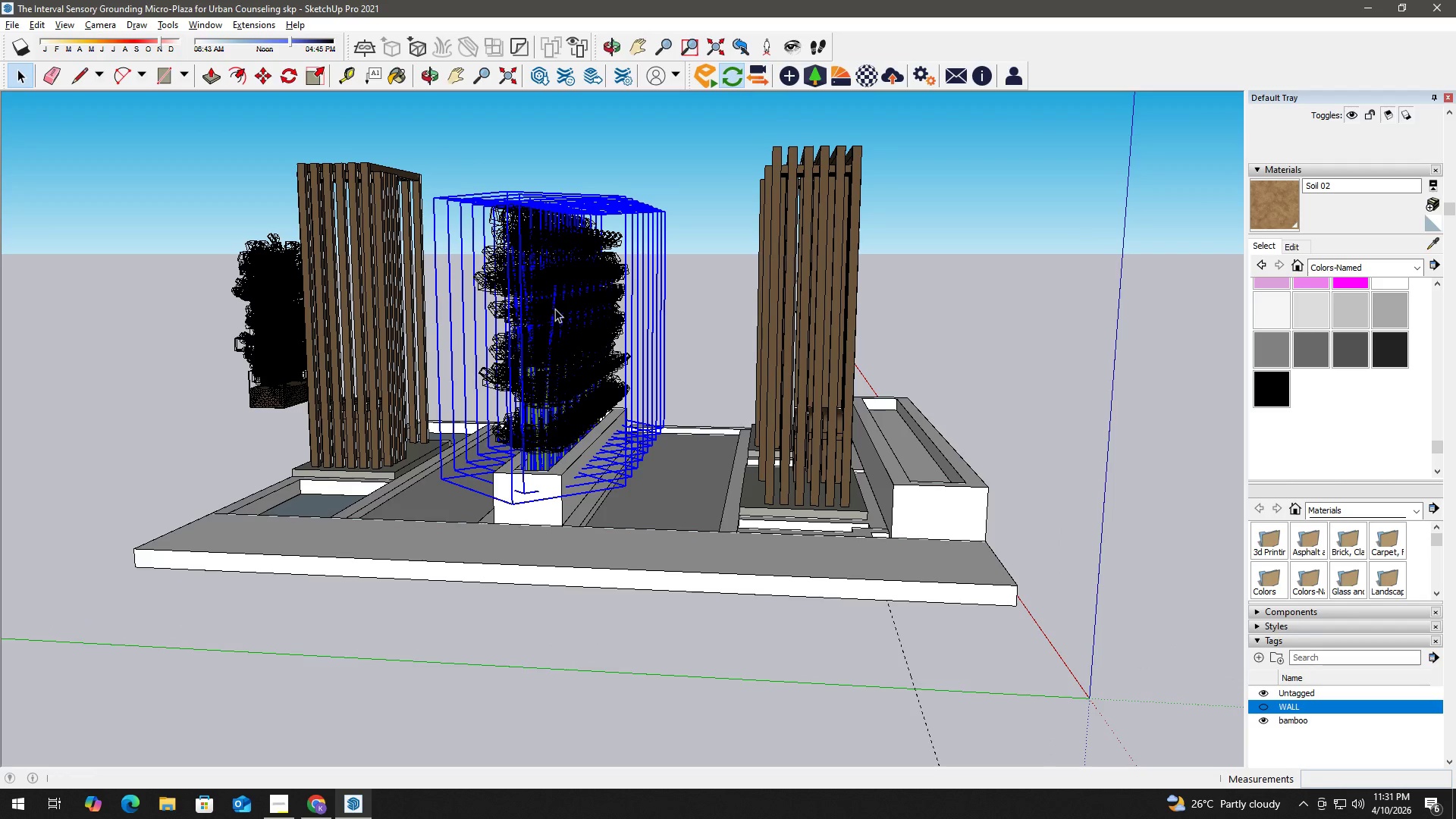 
key(Delete)
 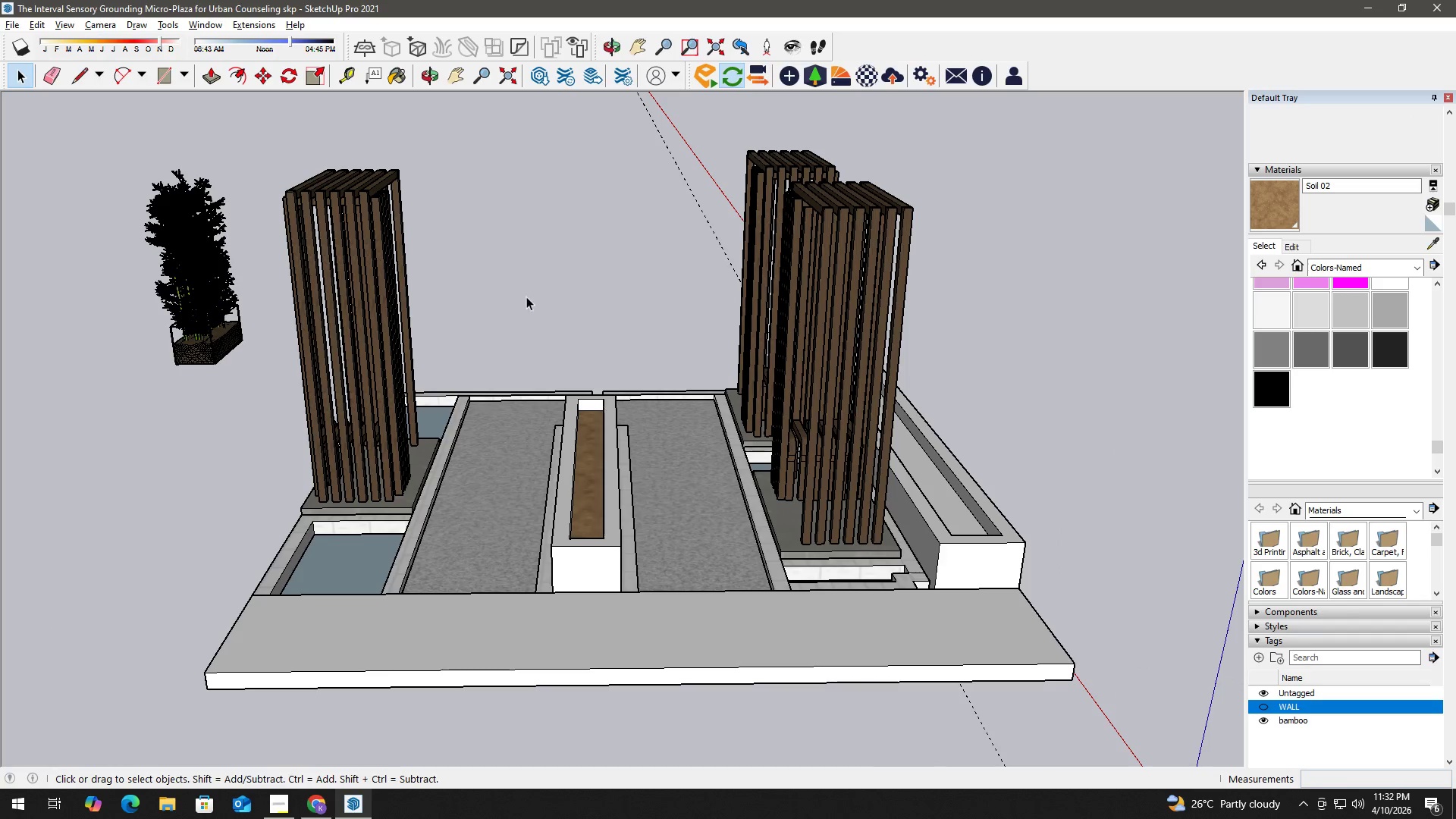 
left_click([200, 27])
 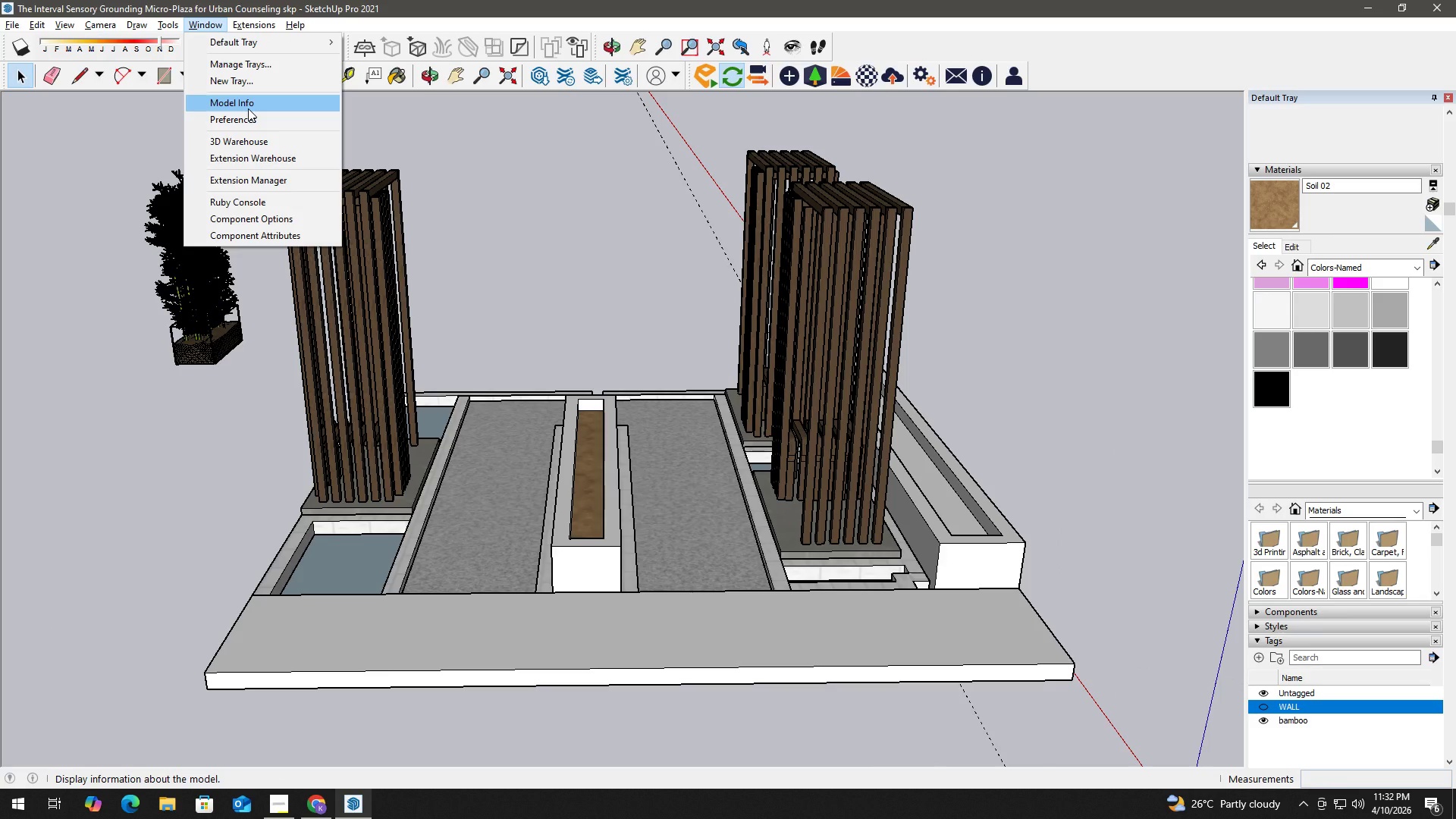 
left_click([248, 108])
 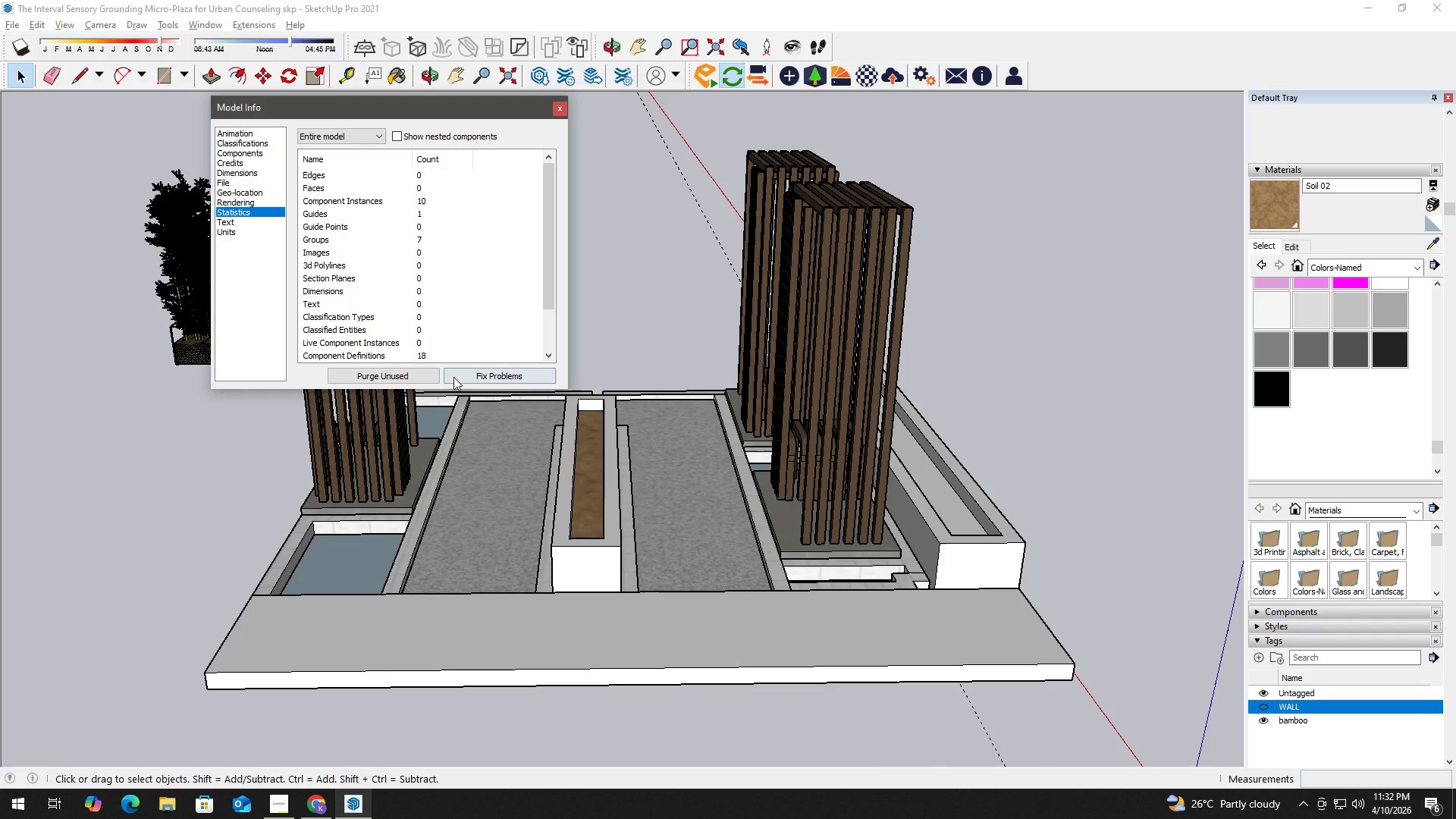 
left_click([410, 379])
 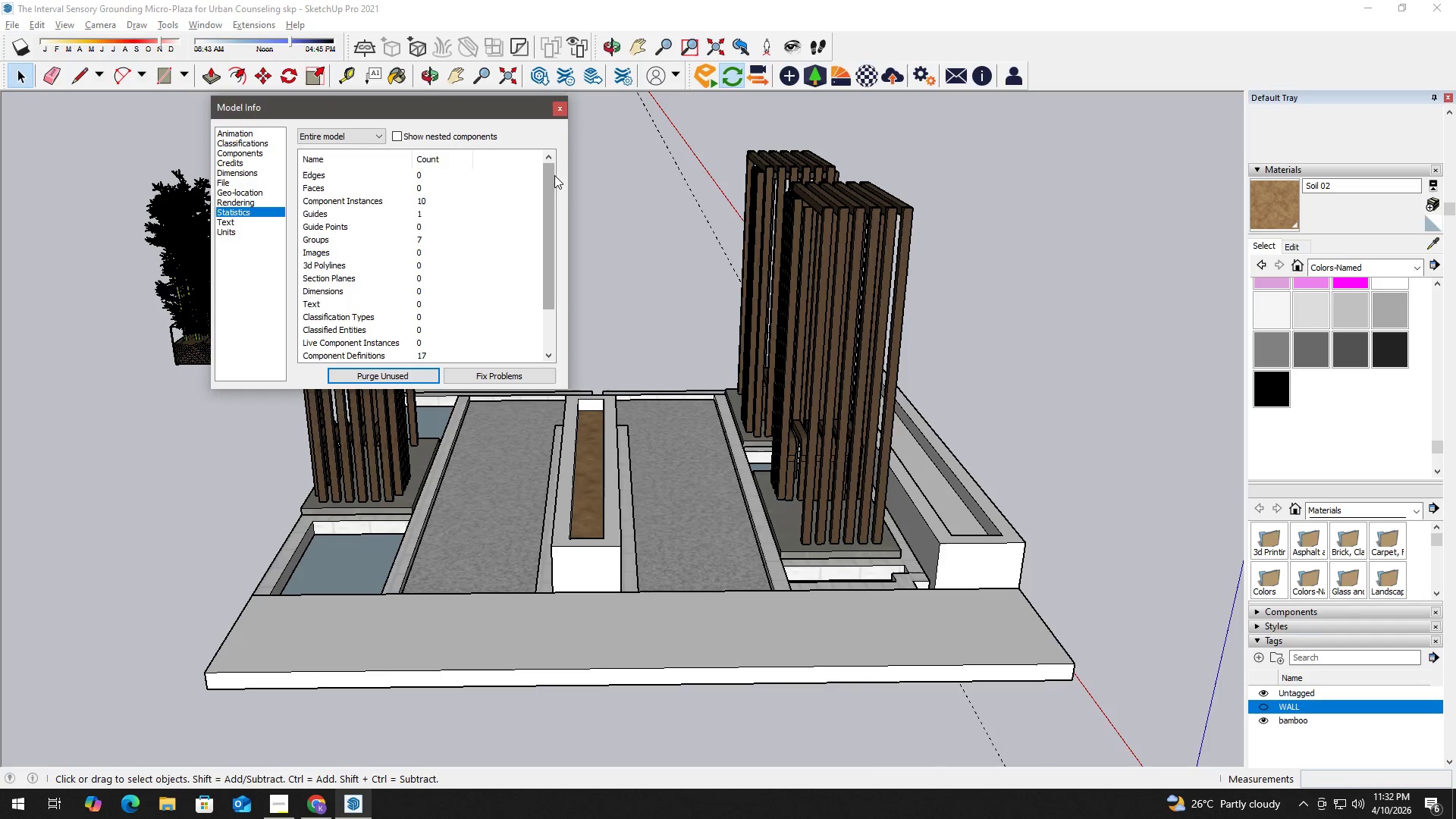 
left_click([558, 104])
 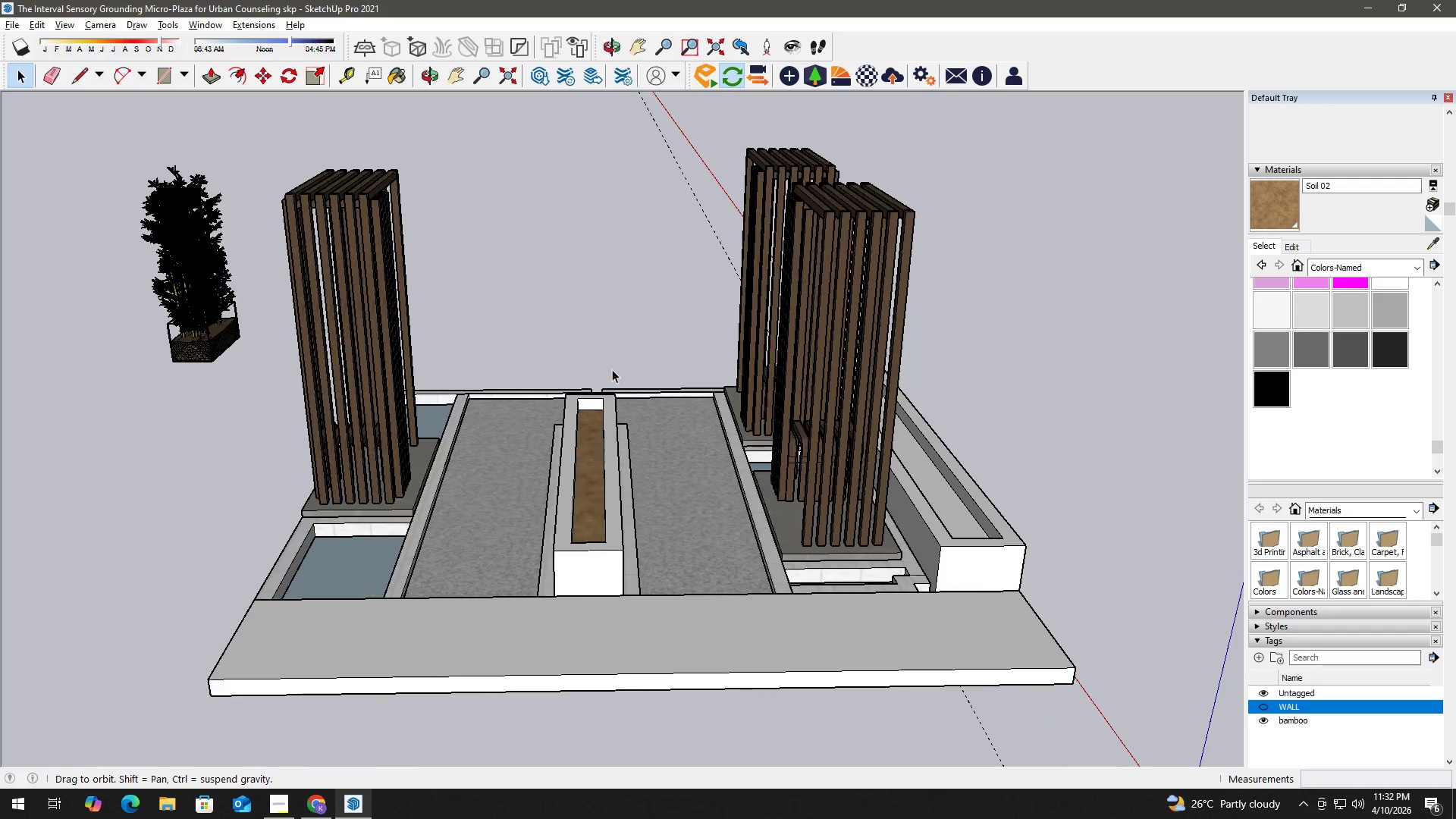 
scroll: coordinate [595, 435], scroll_direction: up, amount: 3.0
 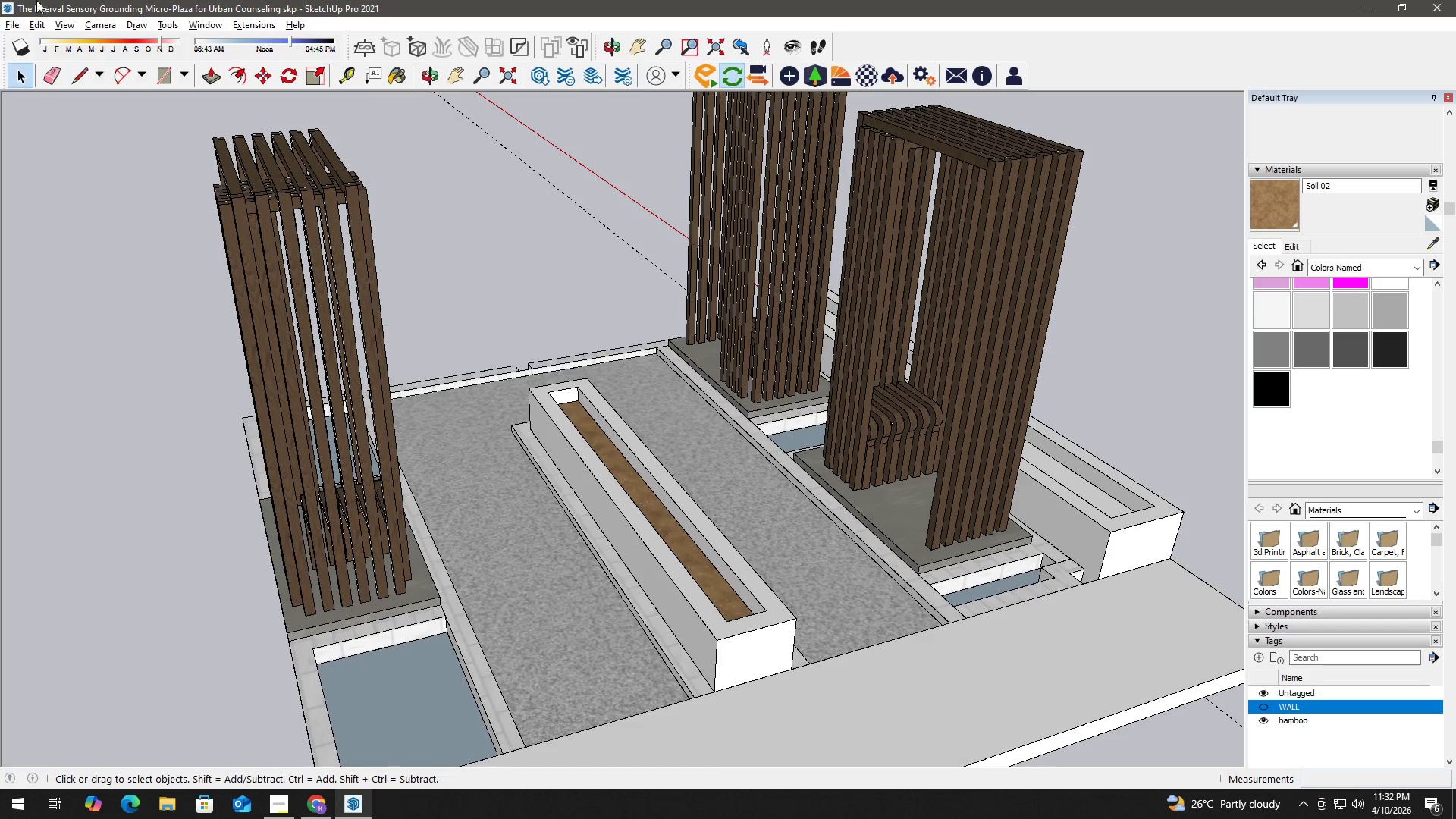 
left_click([2, 19])
 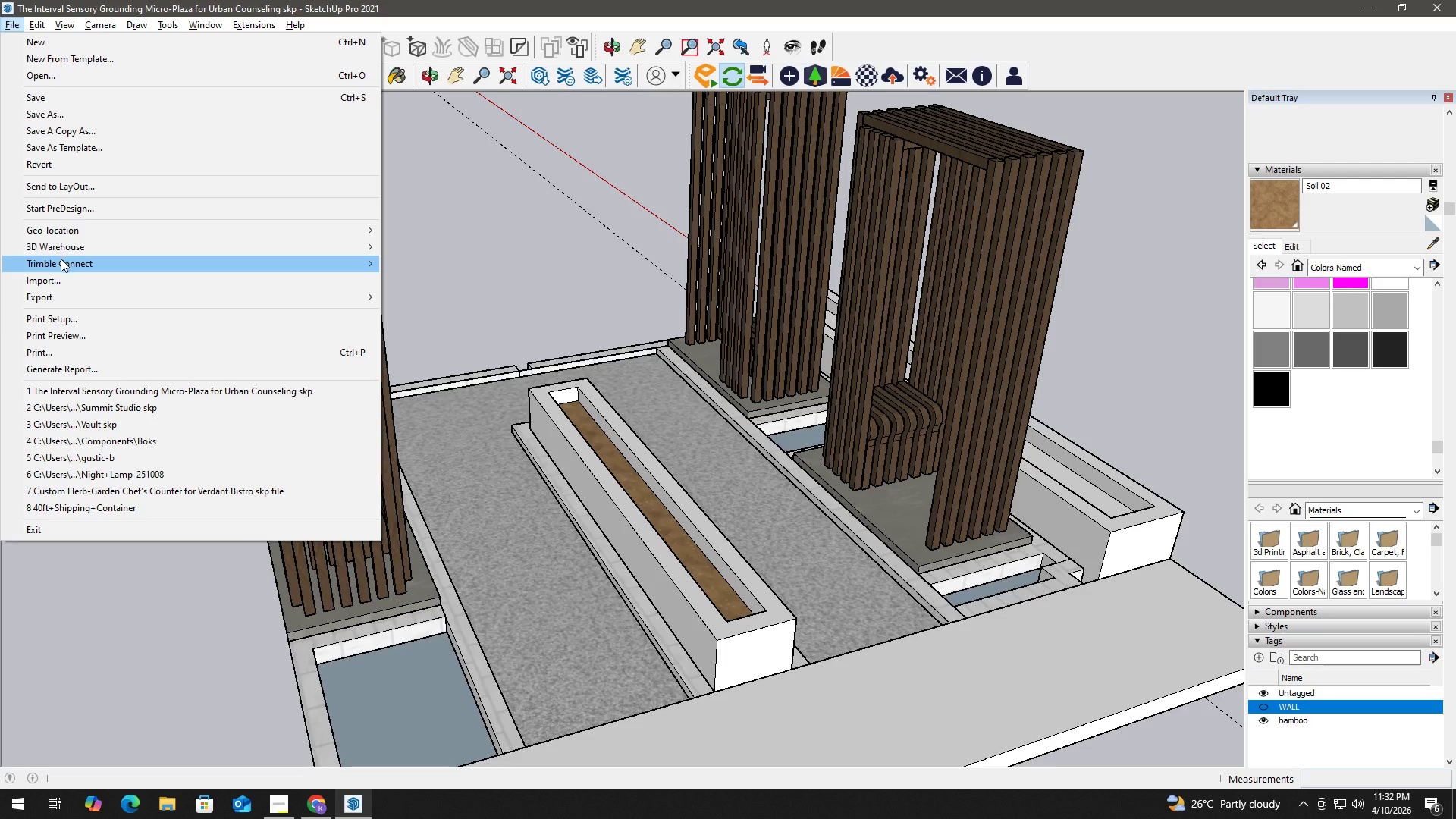 
left_click([61, 276])
 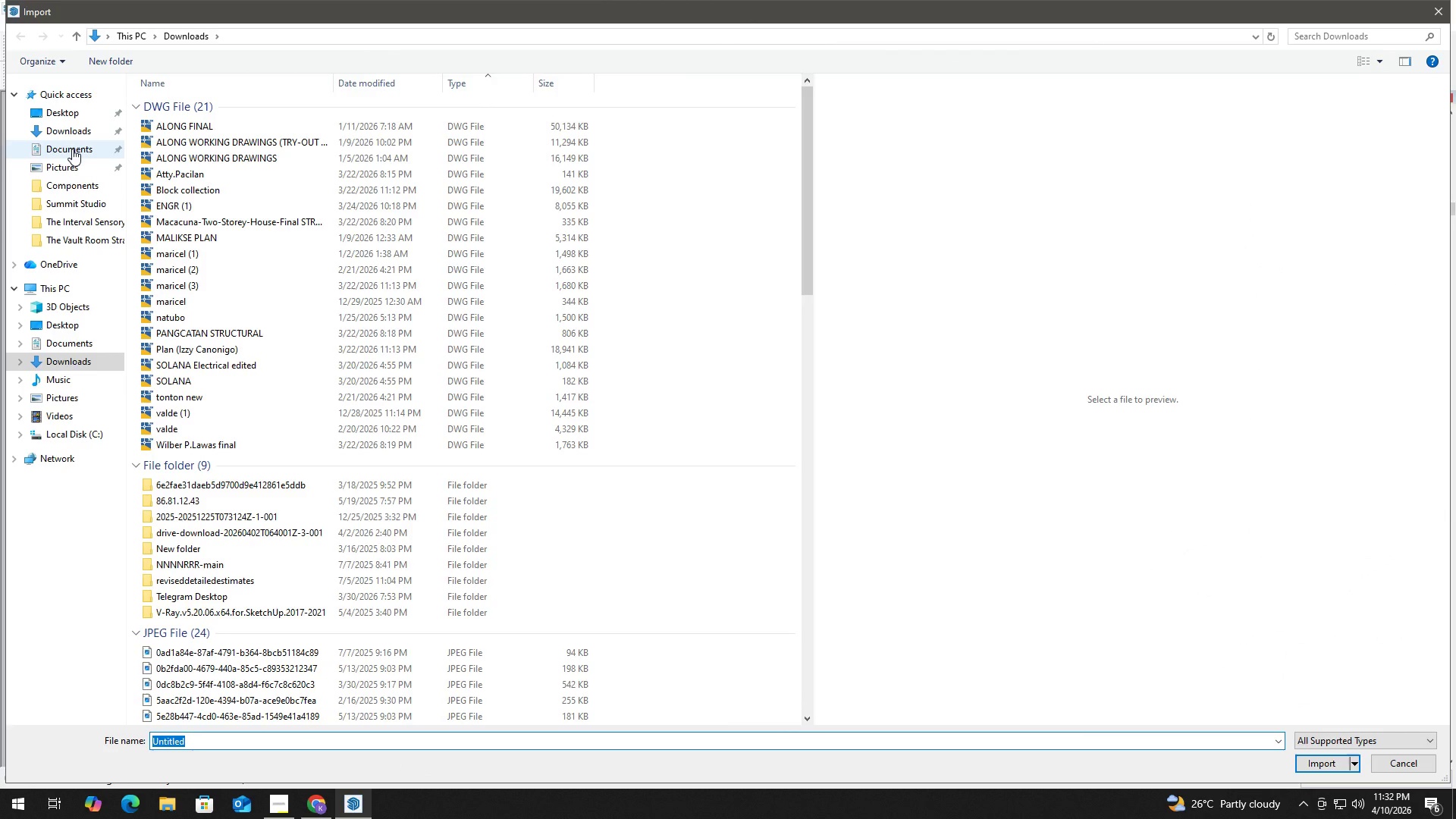 
left_click([72, 146])
 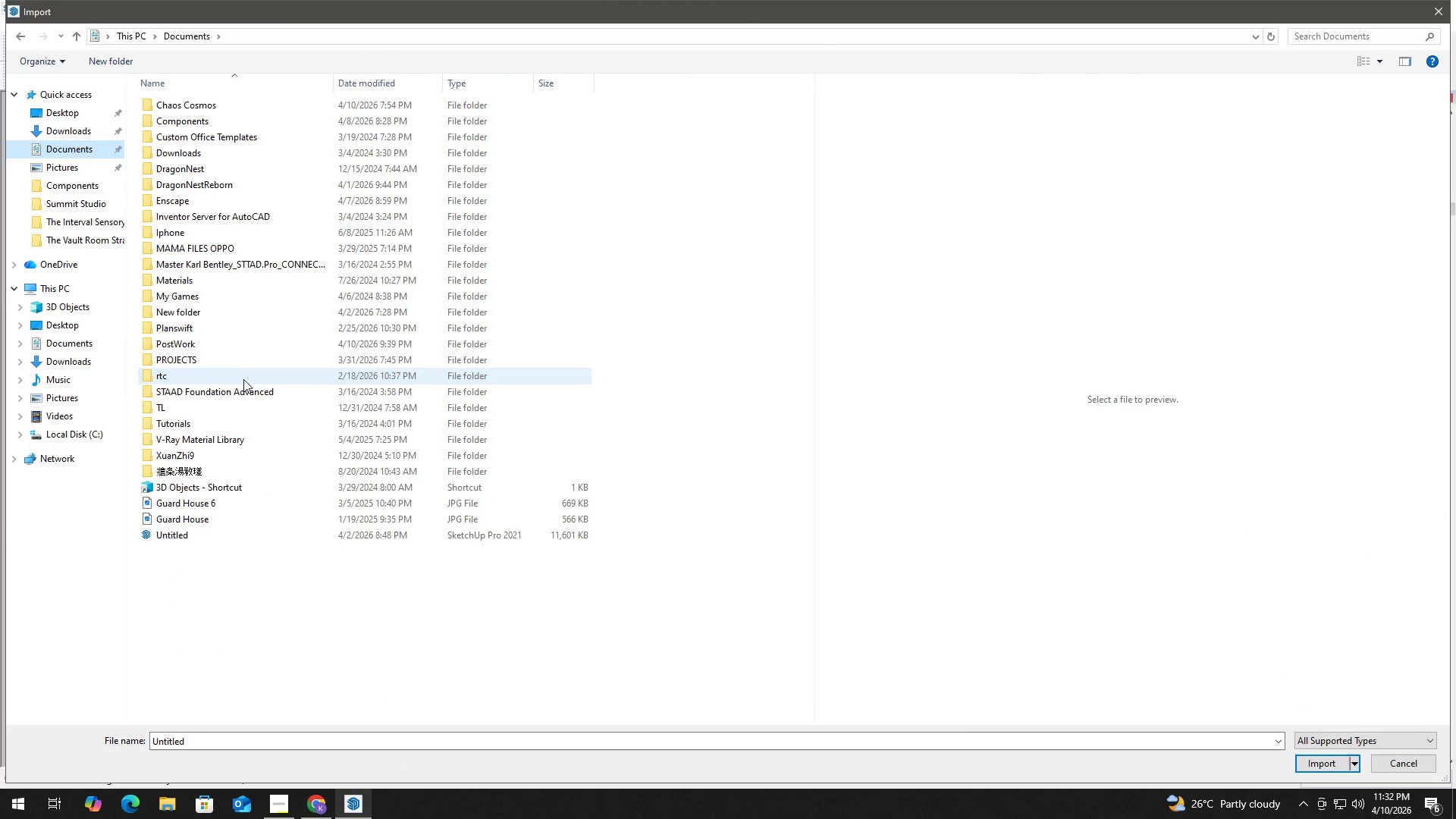 
double_click([240, 342])
 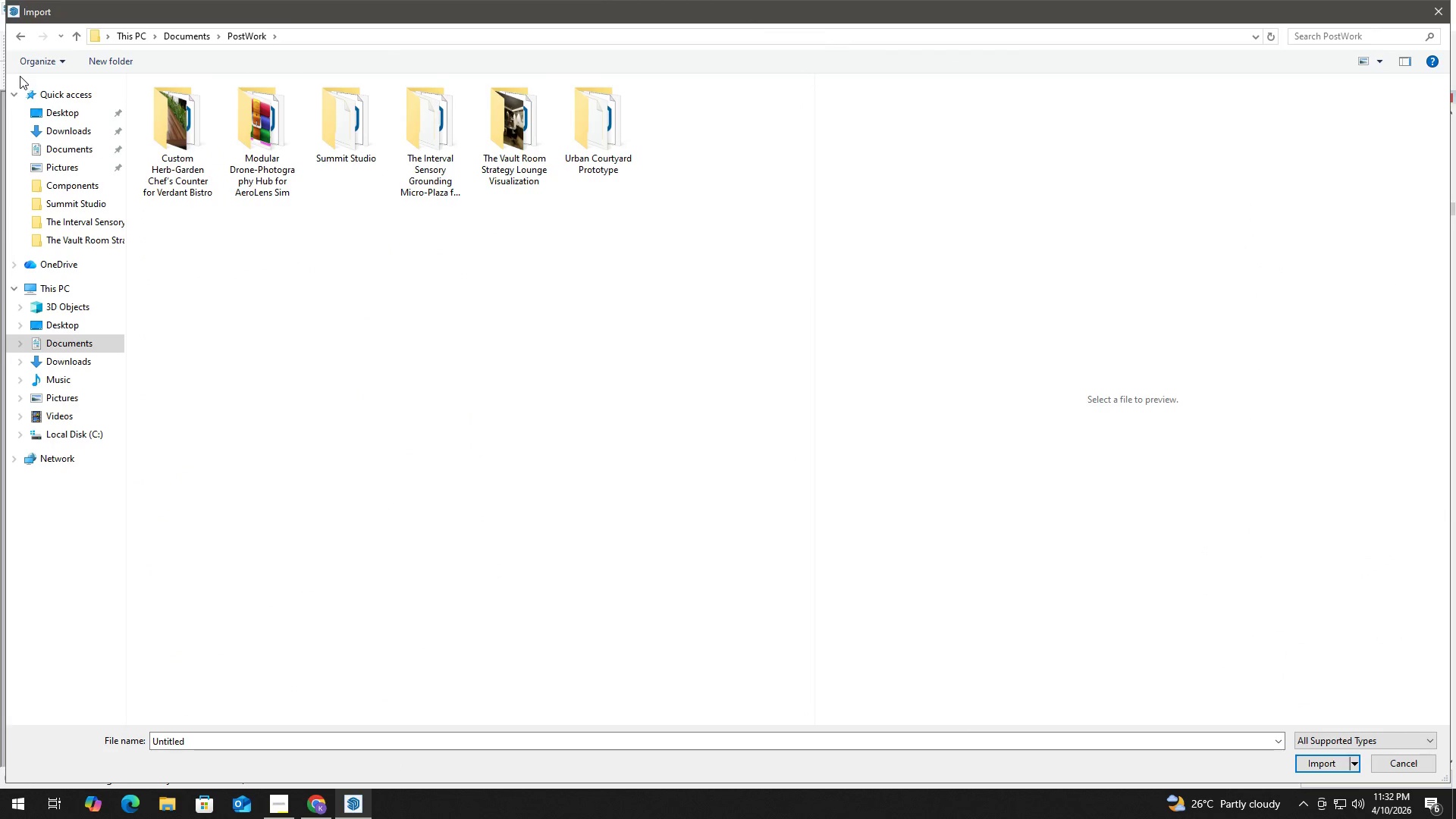 
left_click([23, 40])
 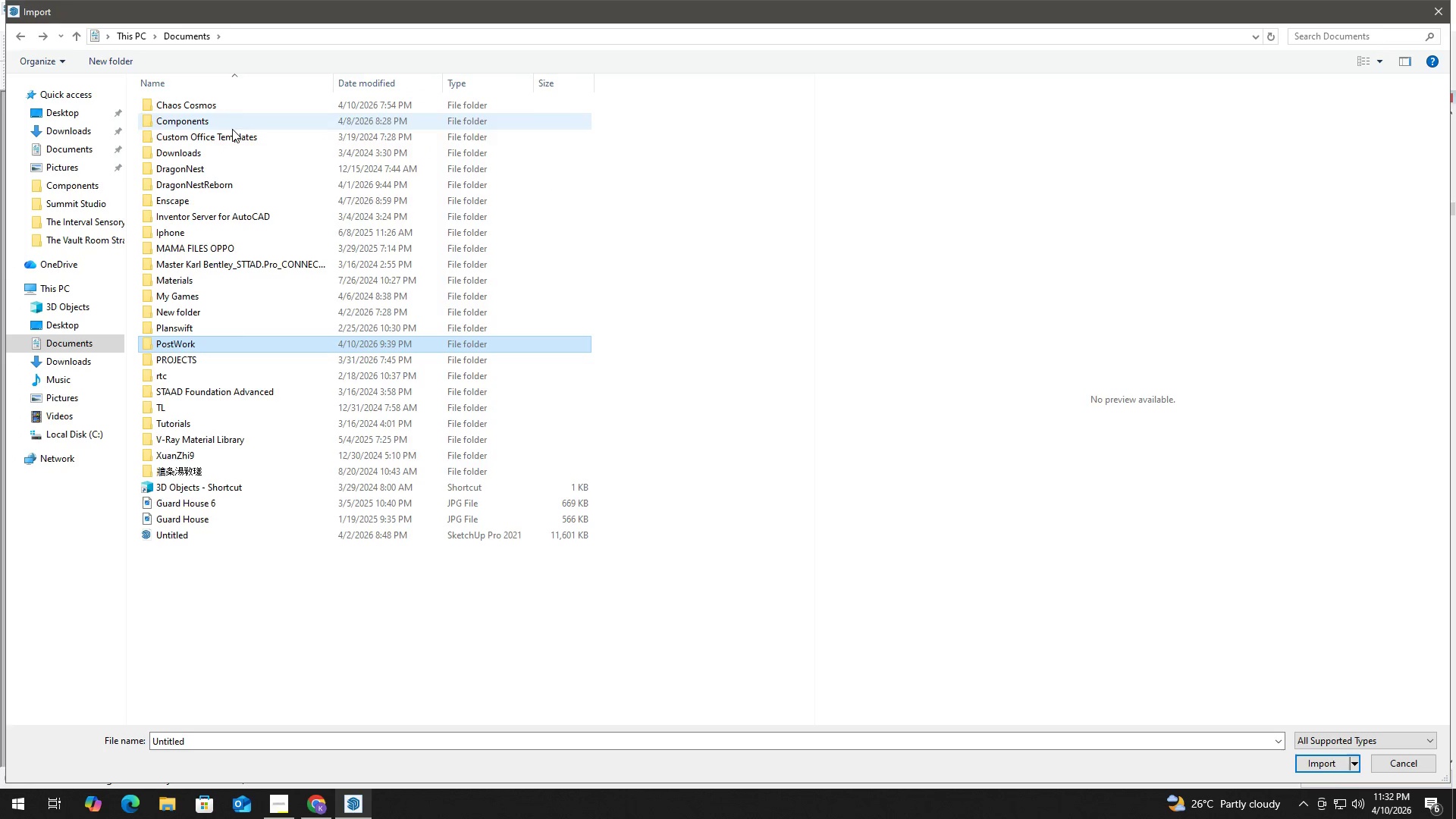 
double_click([234, 121])
 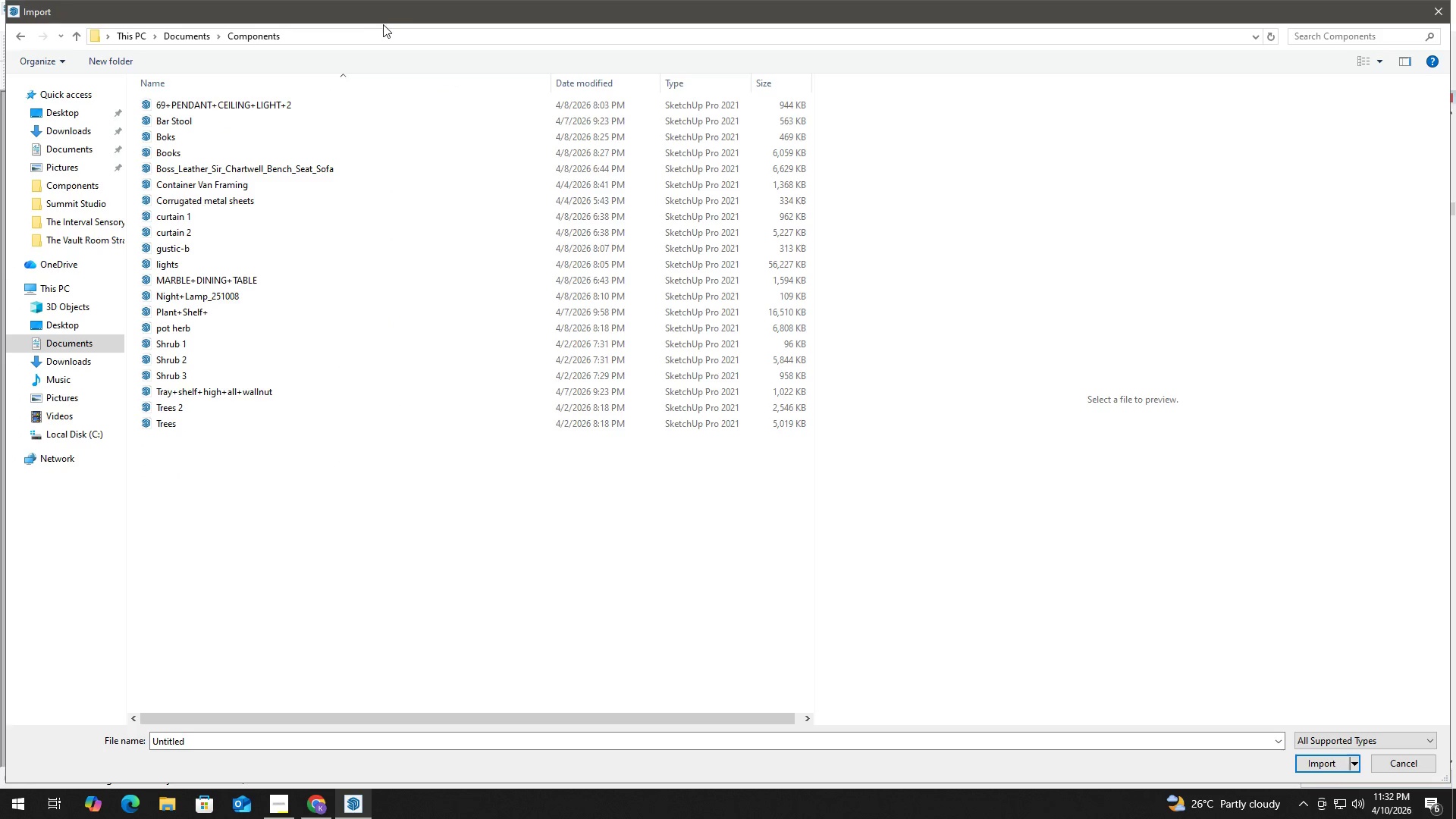 
double_click([394, 11])
 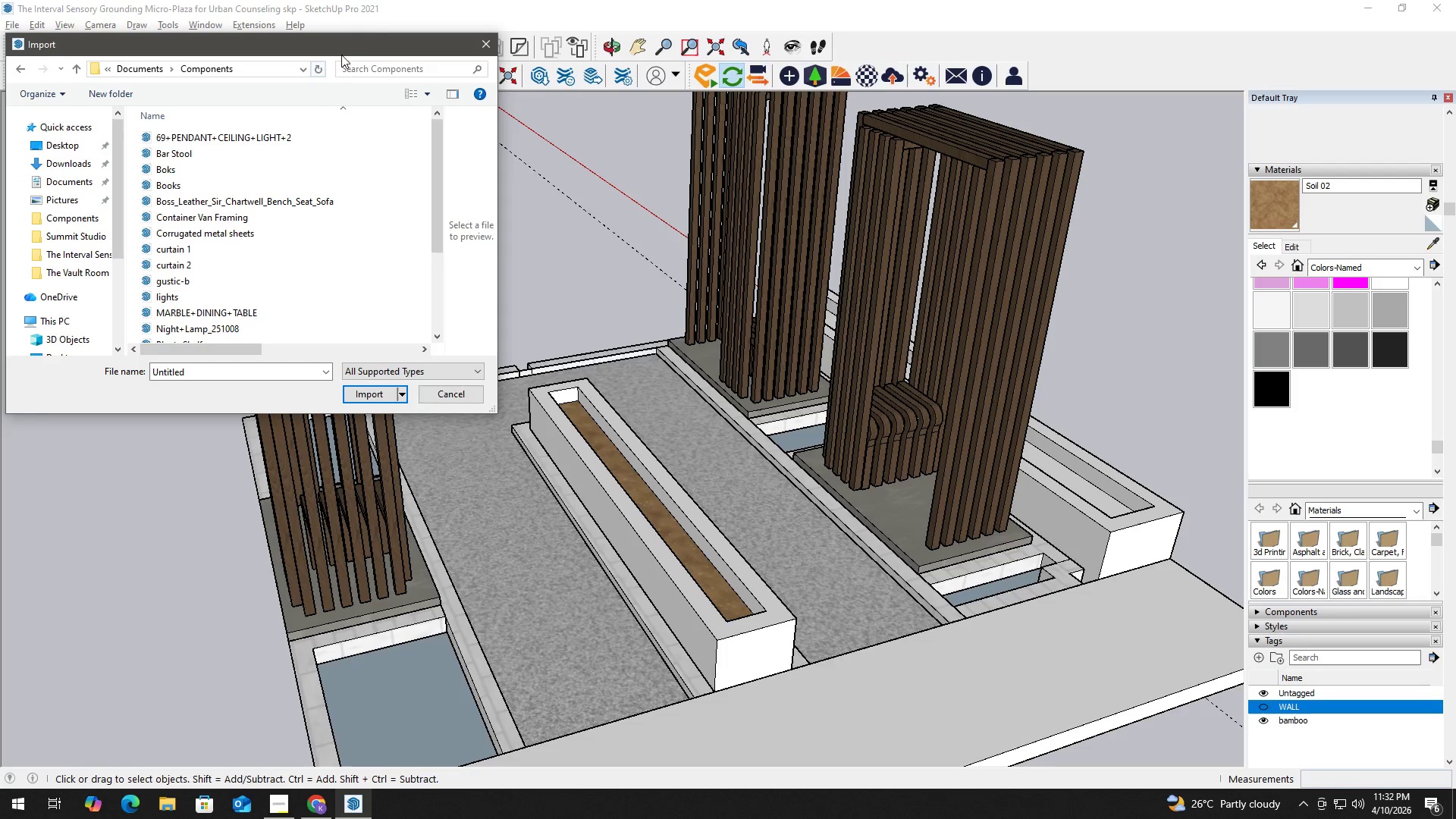 
double_click([346, 54])
 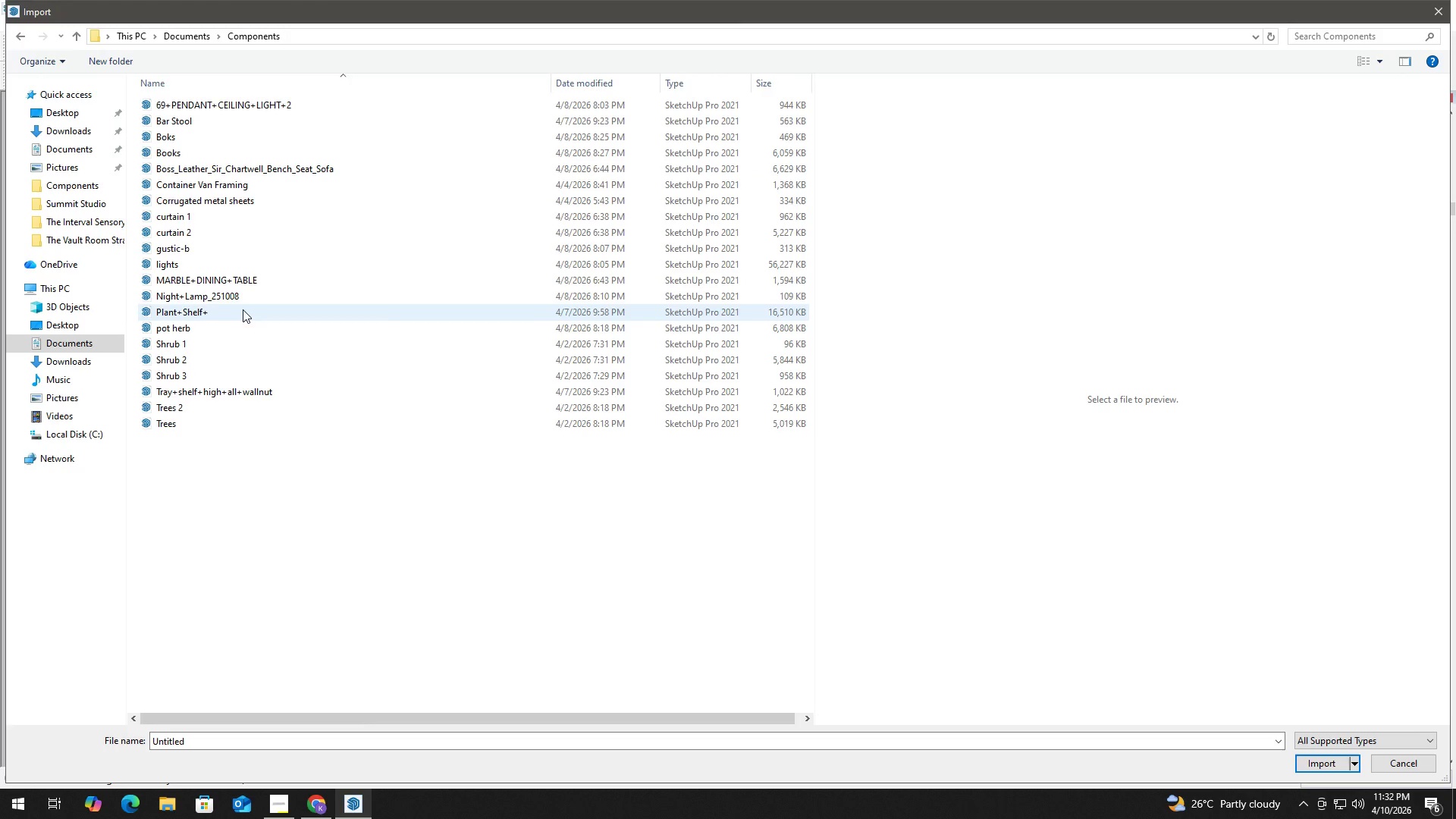 
wait(6.3)
 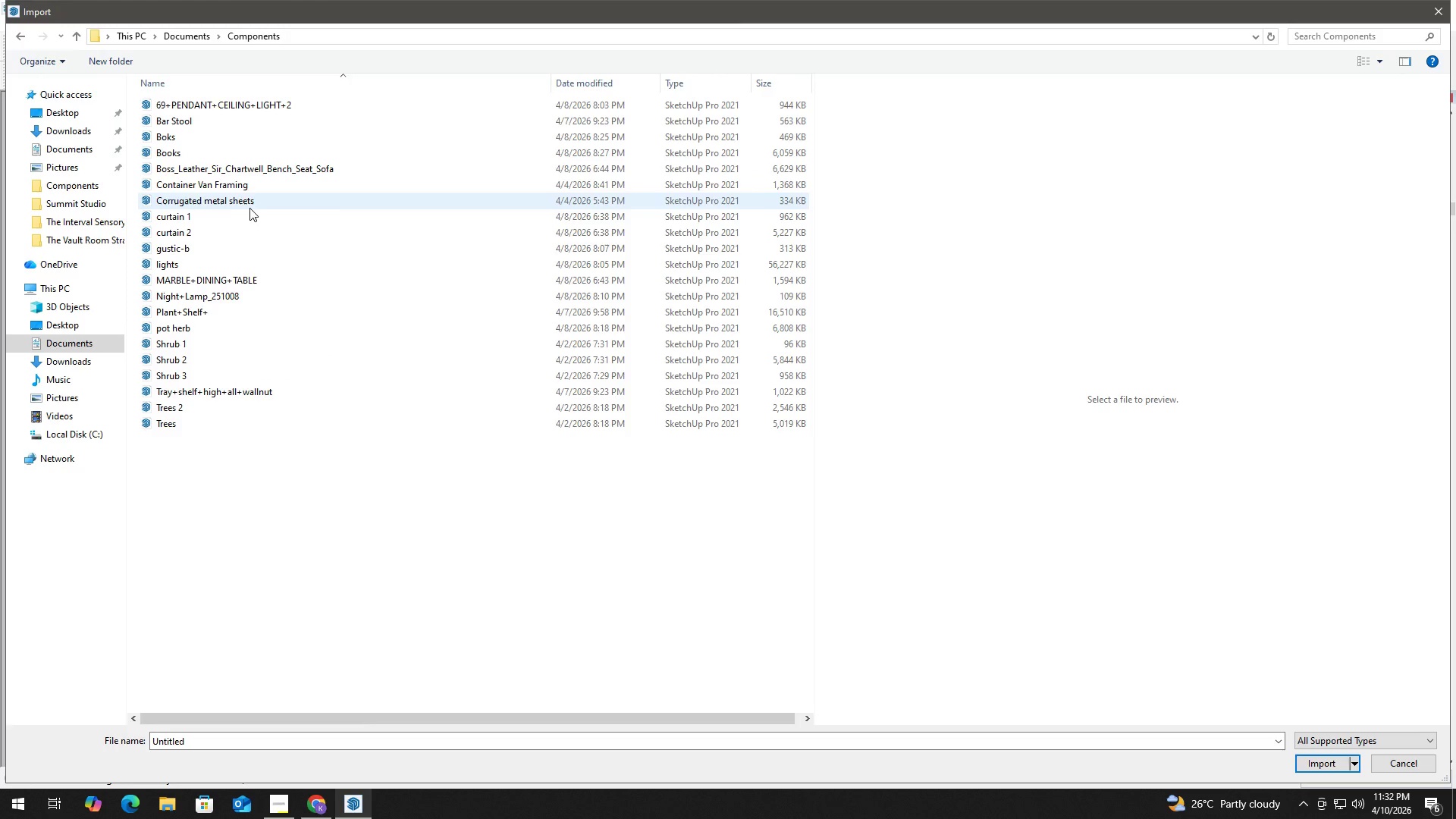 
left_click([238, 346])
 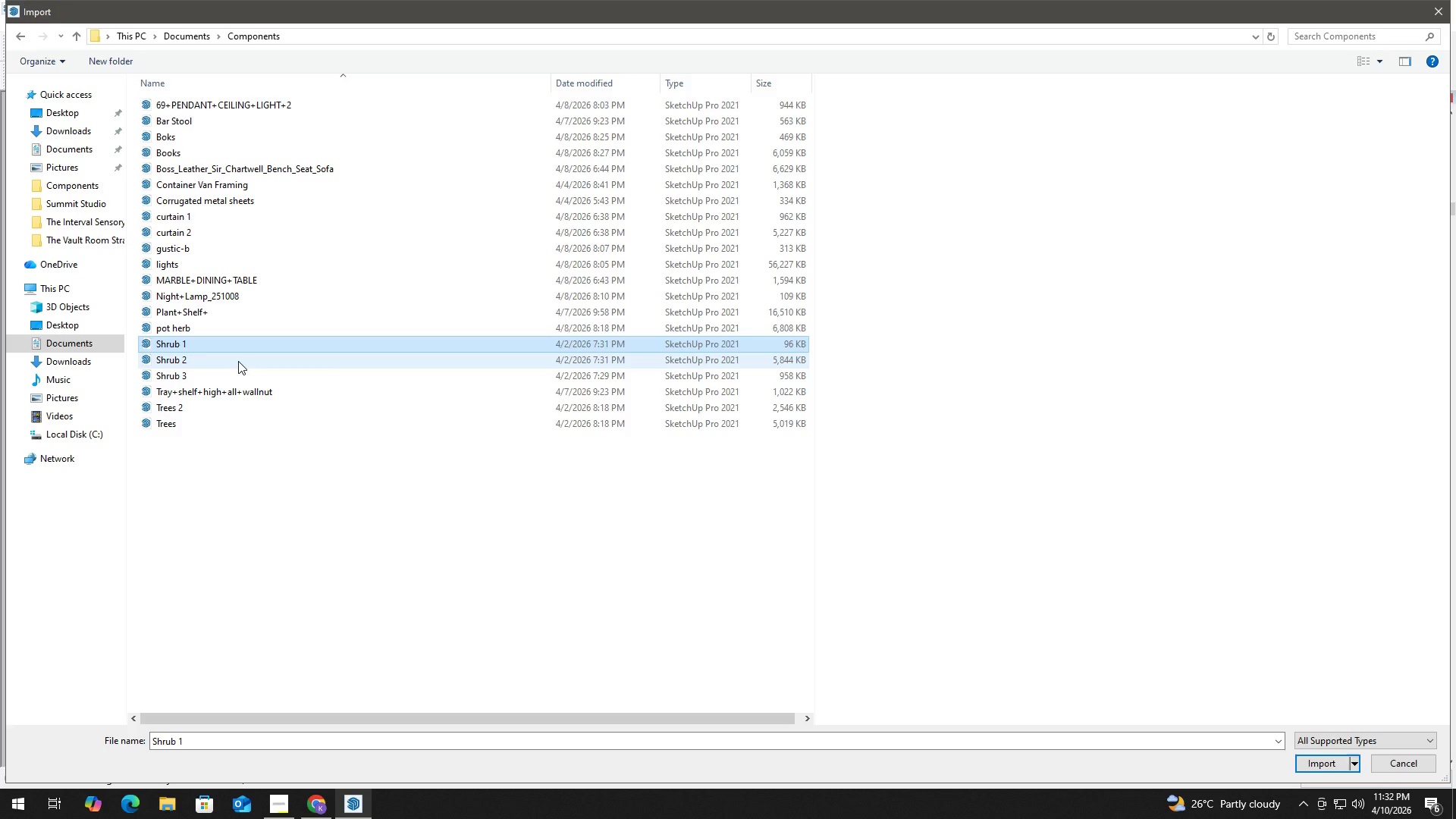 
left_click([238, 361])
 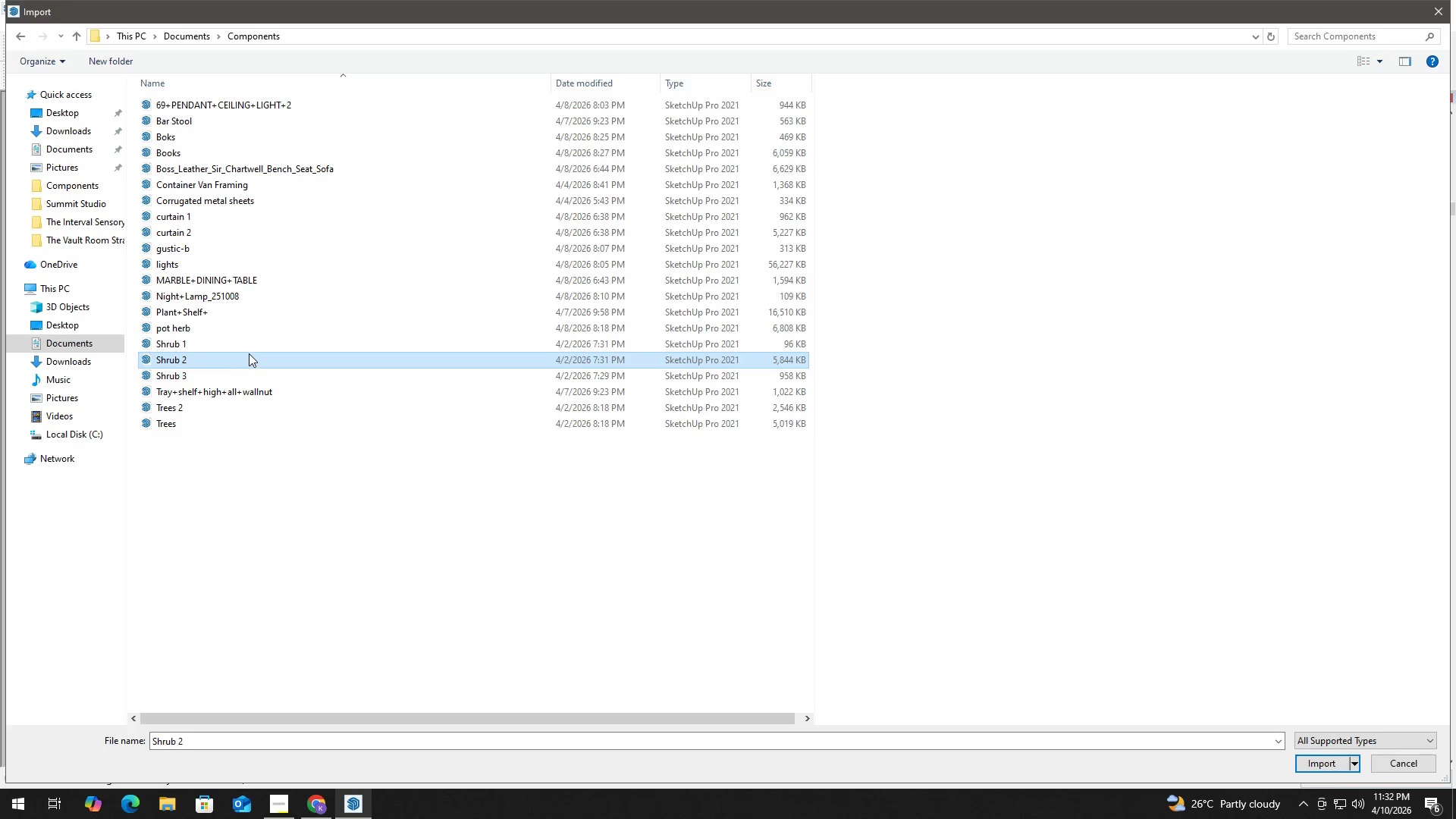 
left_click([254, 345])
 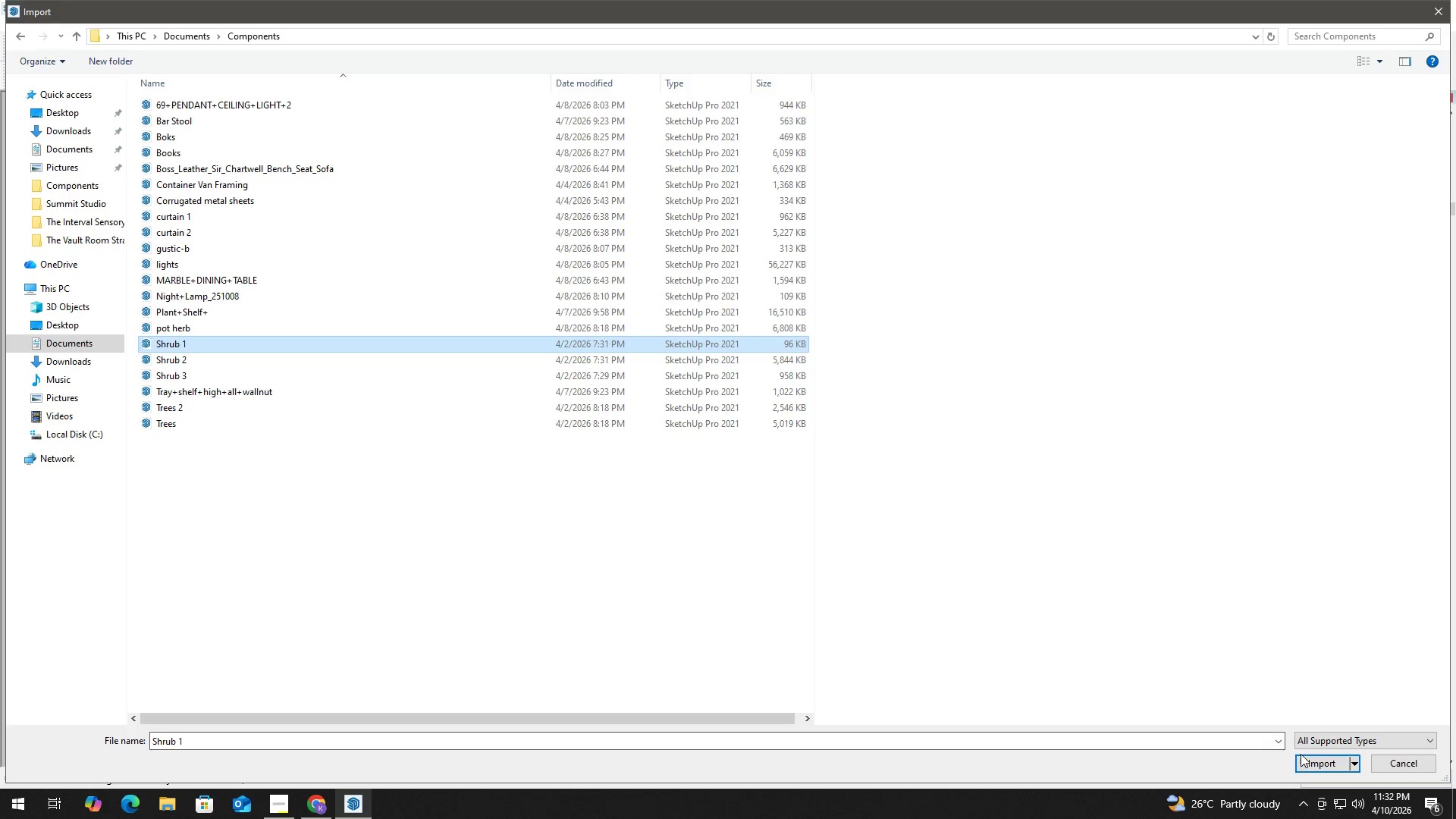 
left_click([1309, 762])
 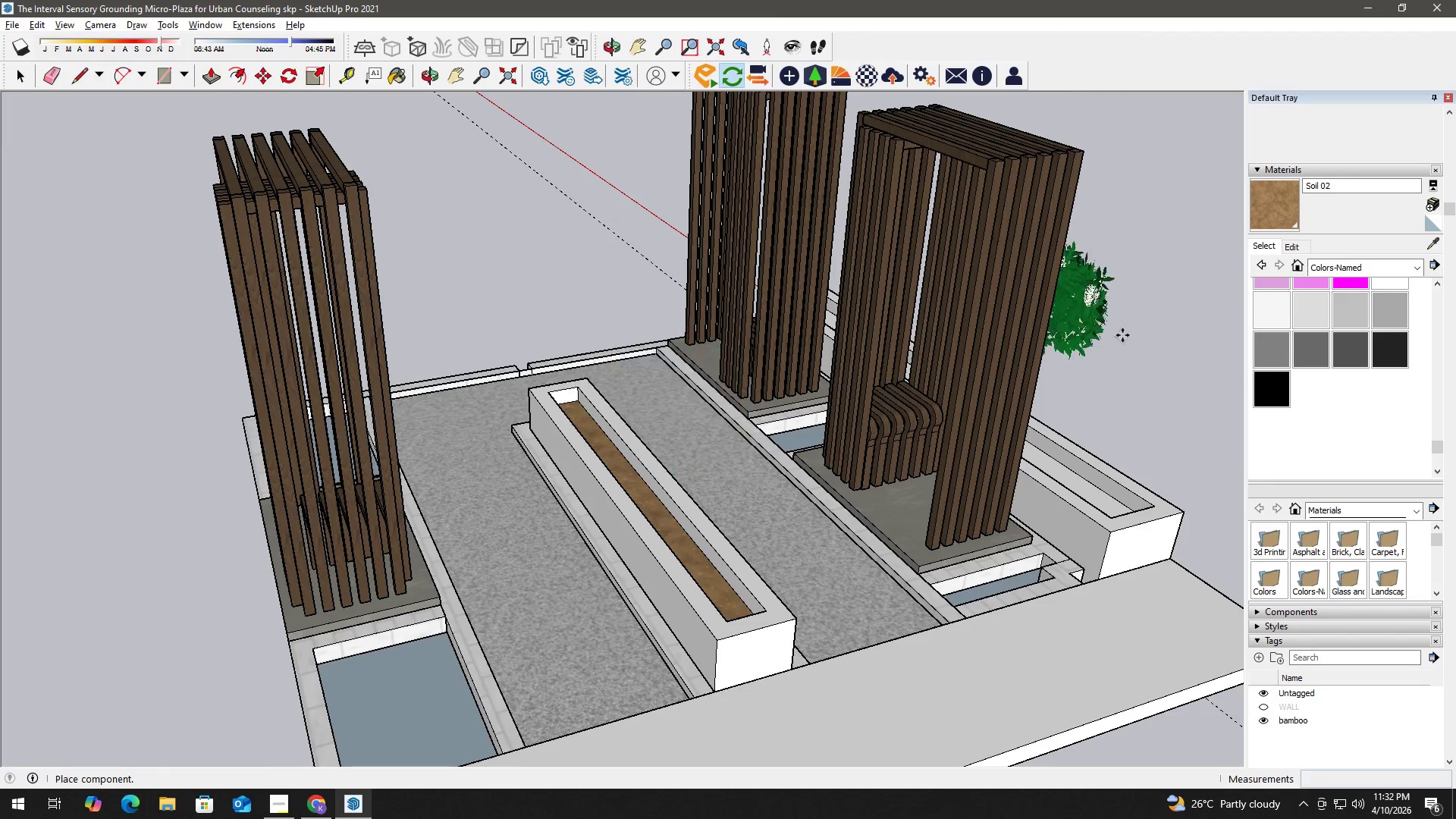 
left_click([1129, 333])
 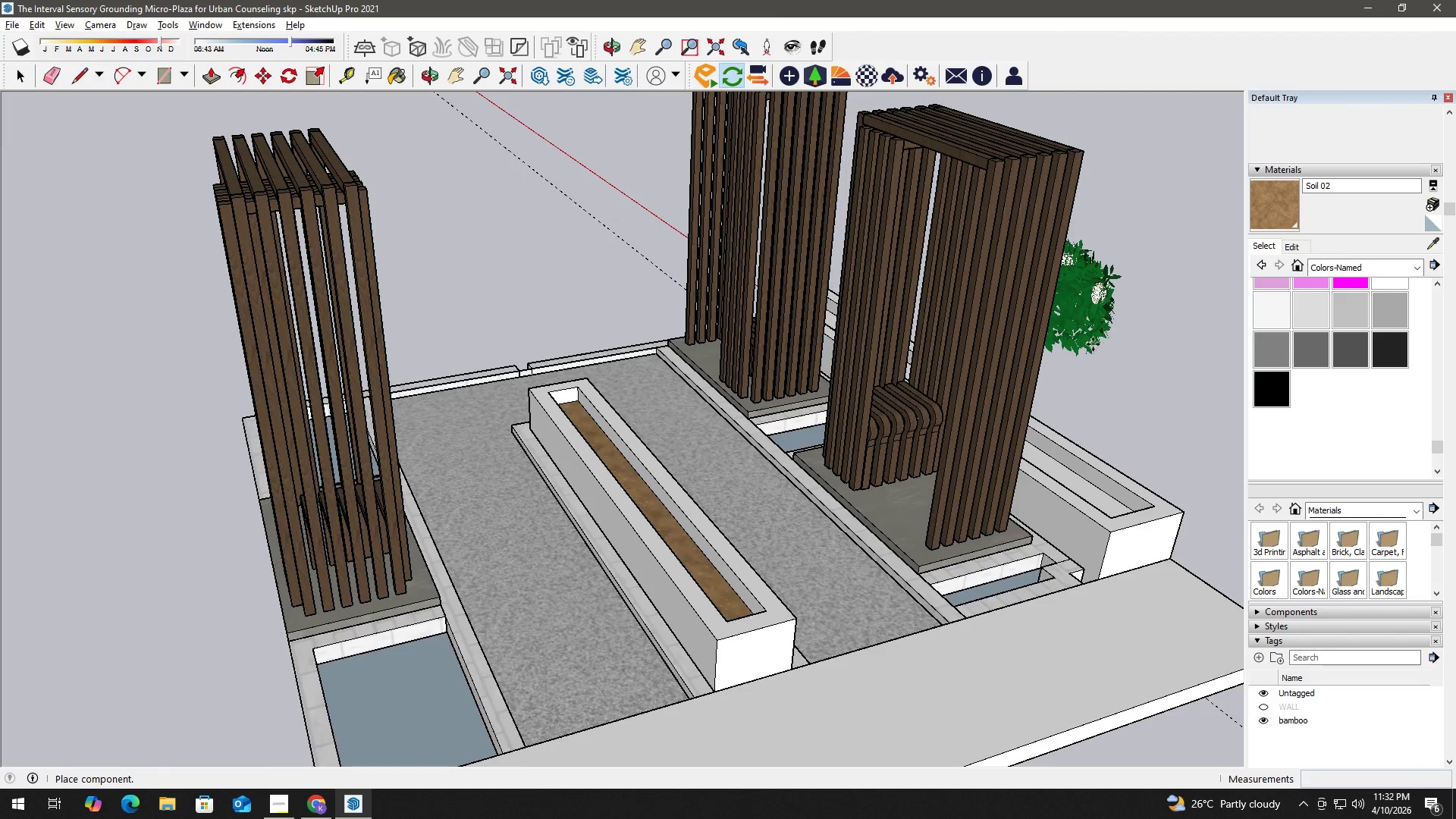 
key(Space)
 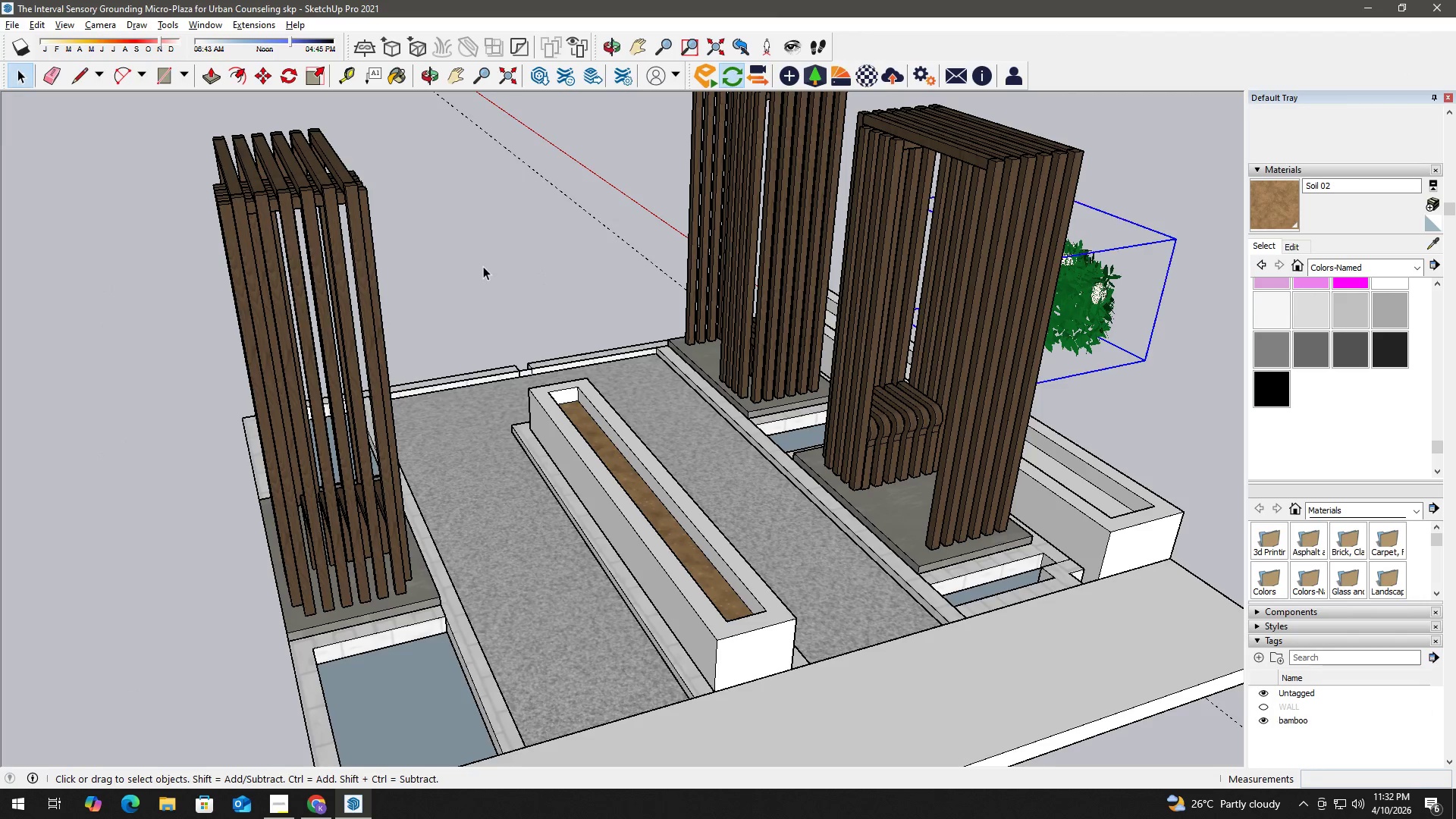 
key(Alt+AltLeft)
 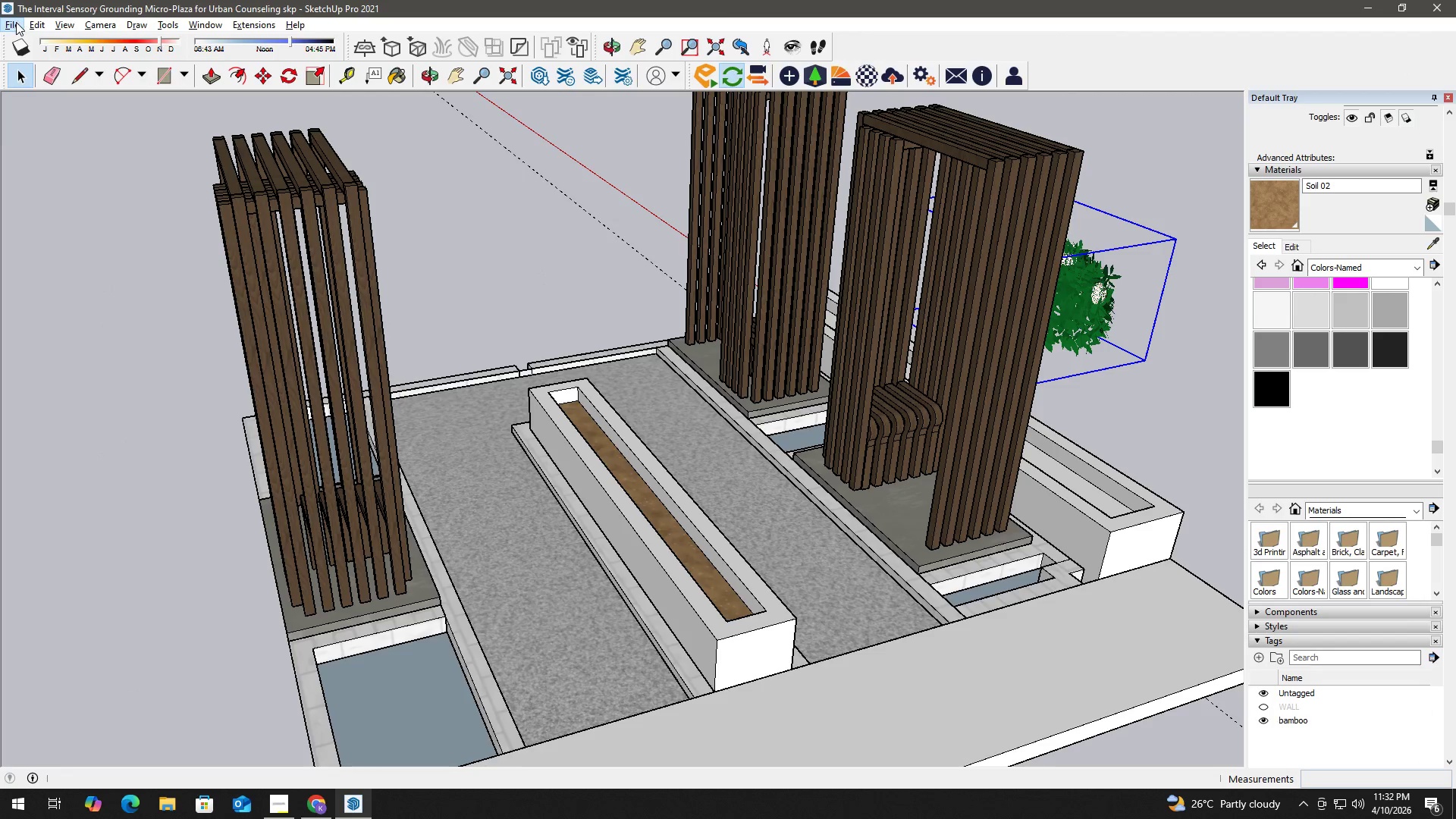 
left_click([14, 24])
 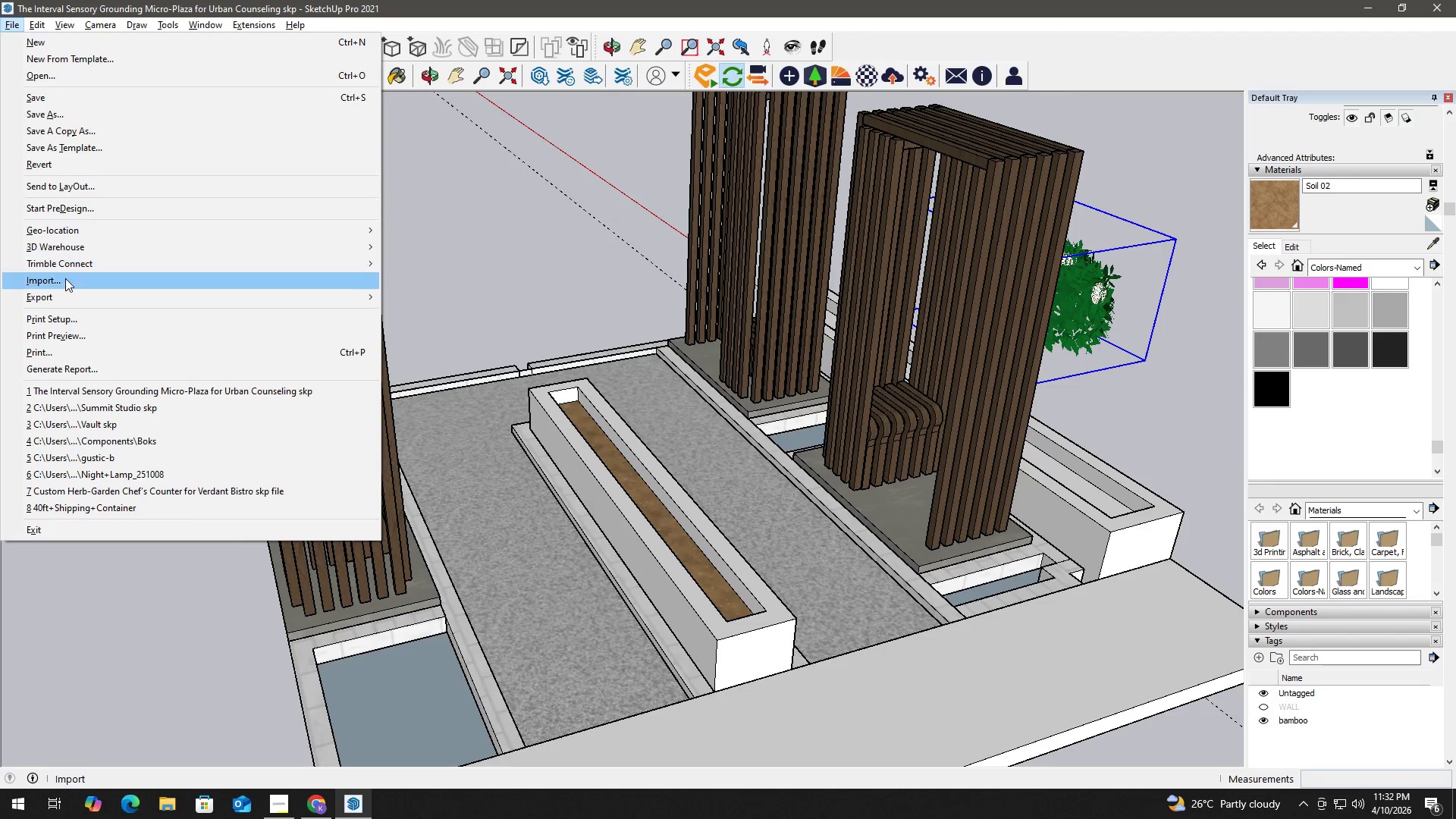 
left_click([65, 281])
 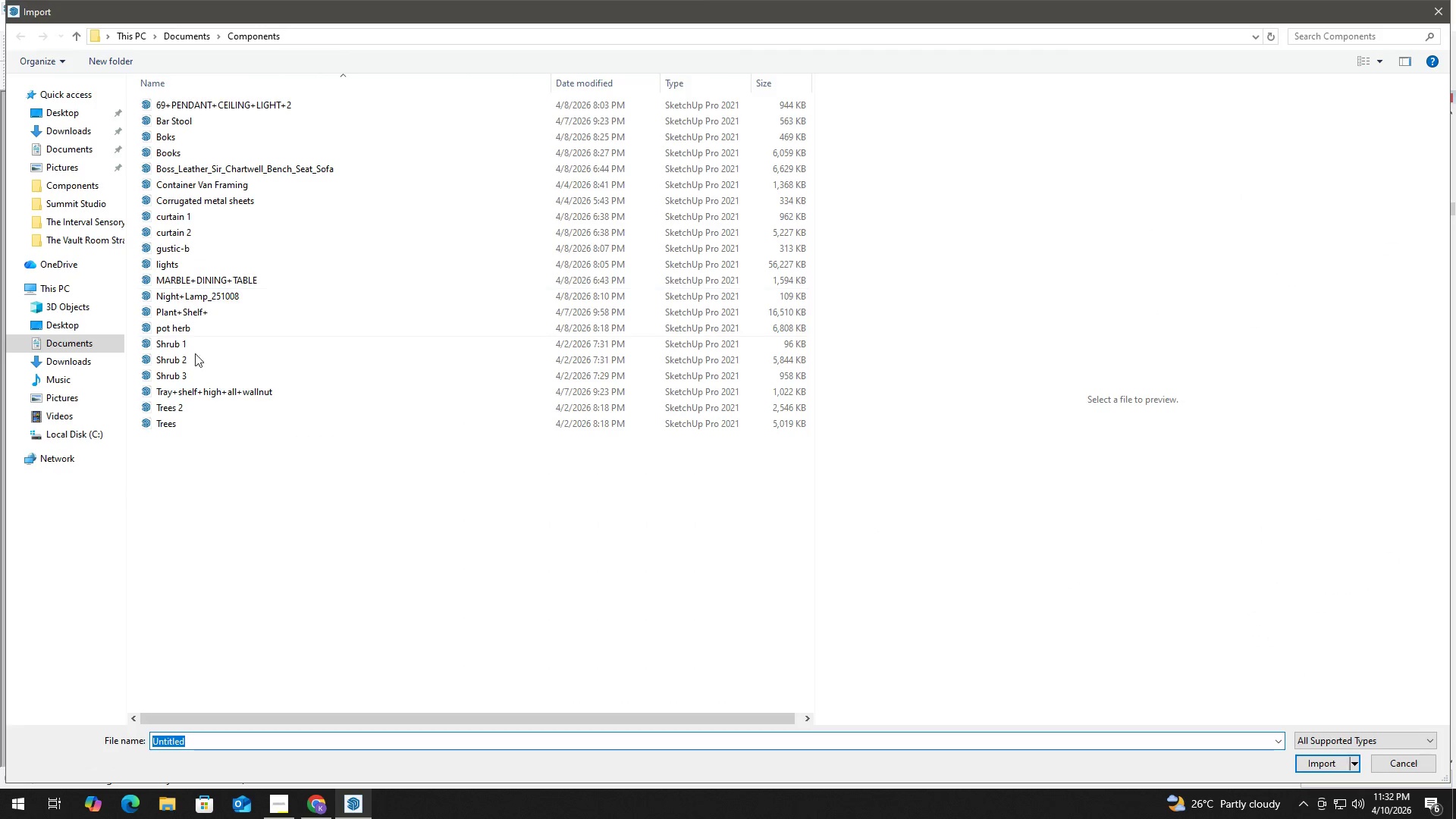 
left_click([206, 358])
 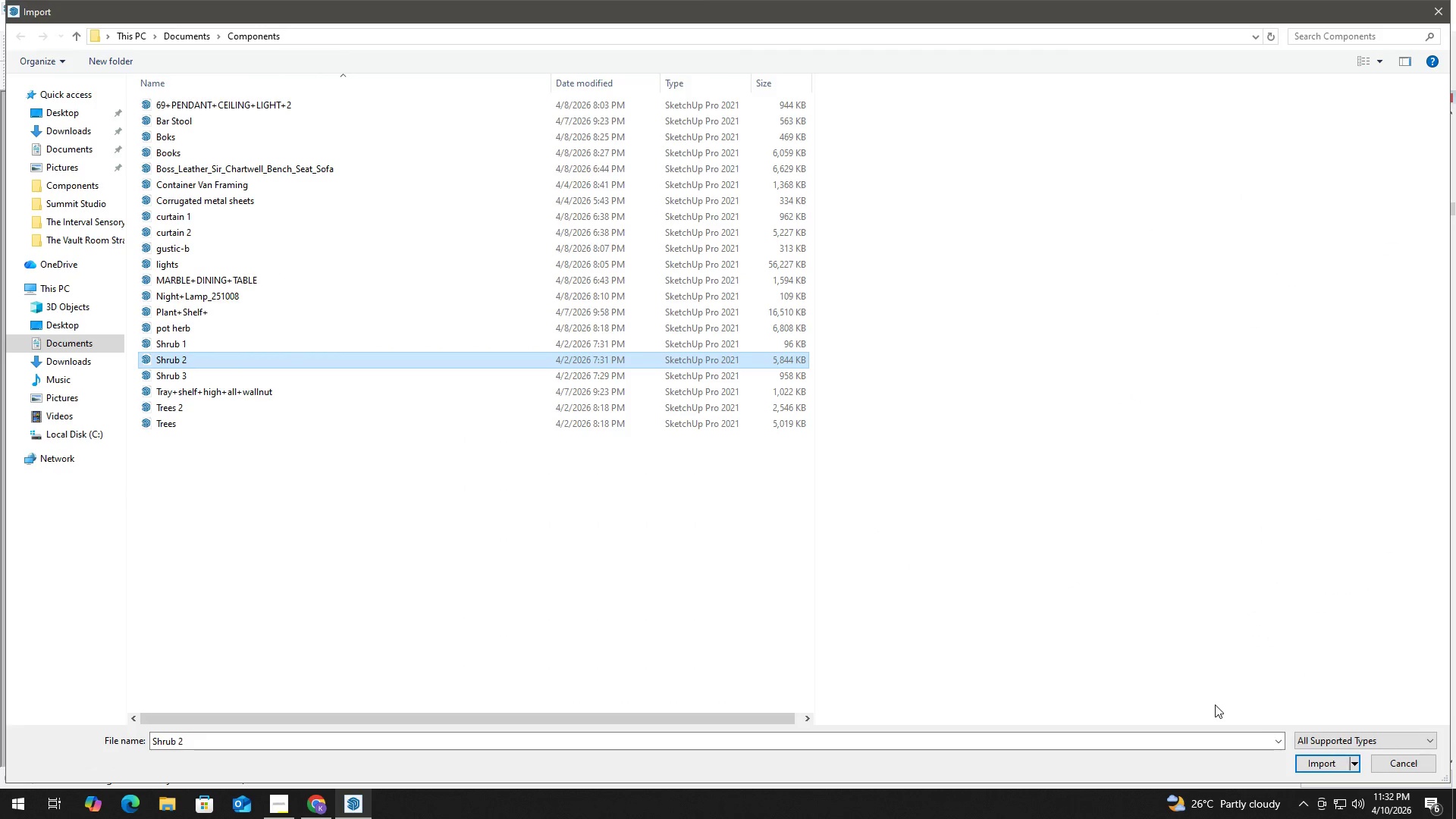 
left_click([1316, 766])
 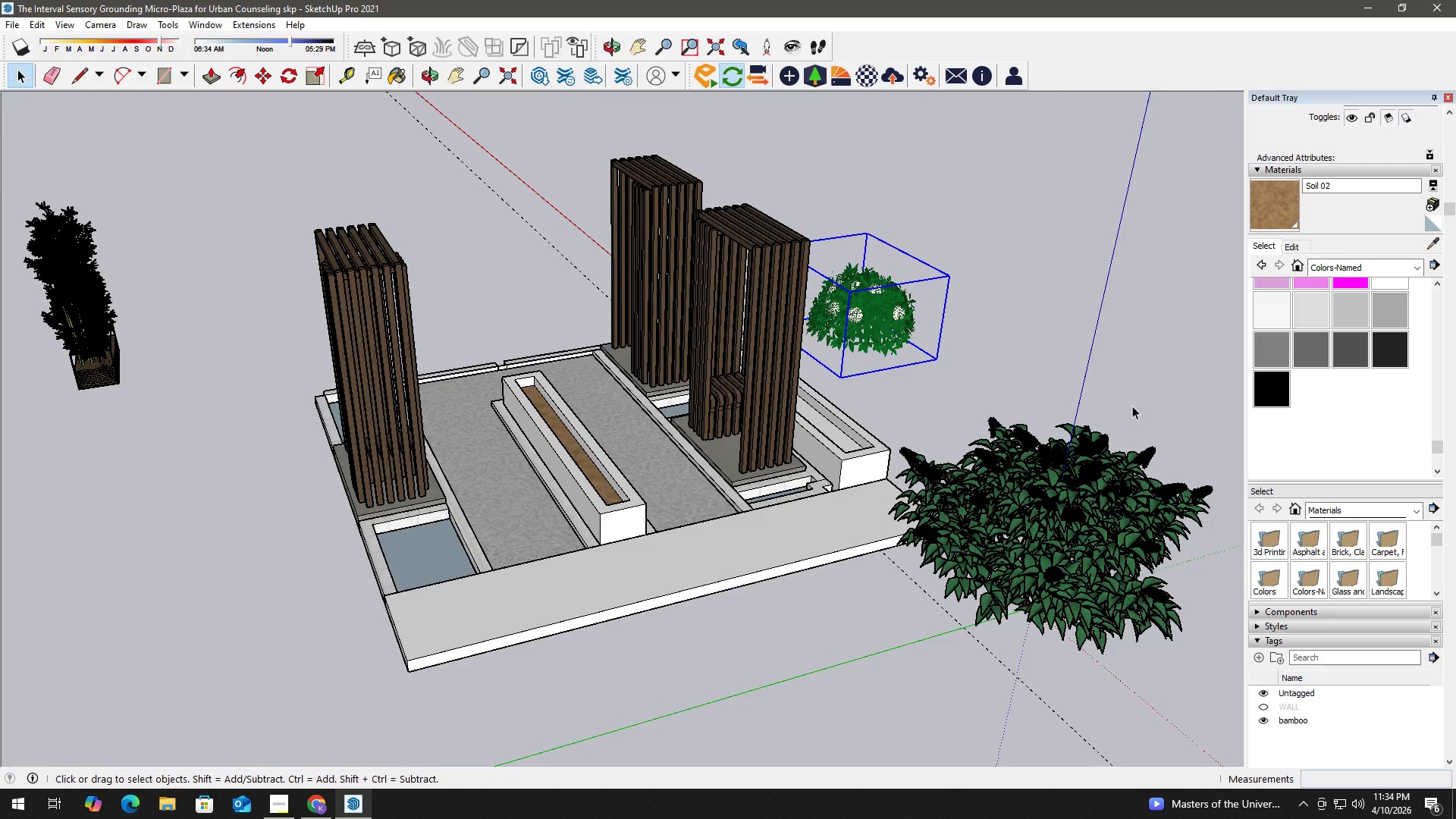 
wait(116.91)
 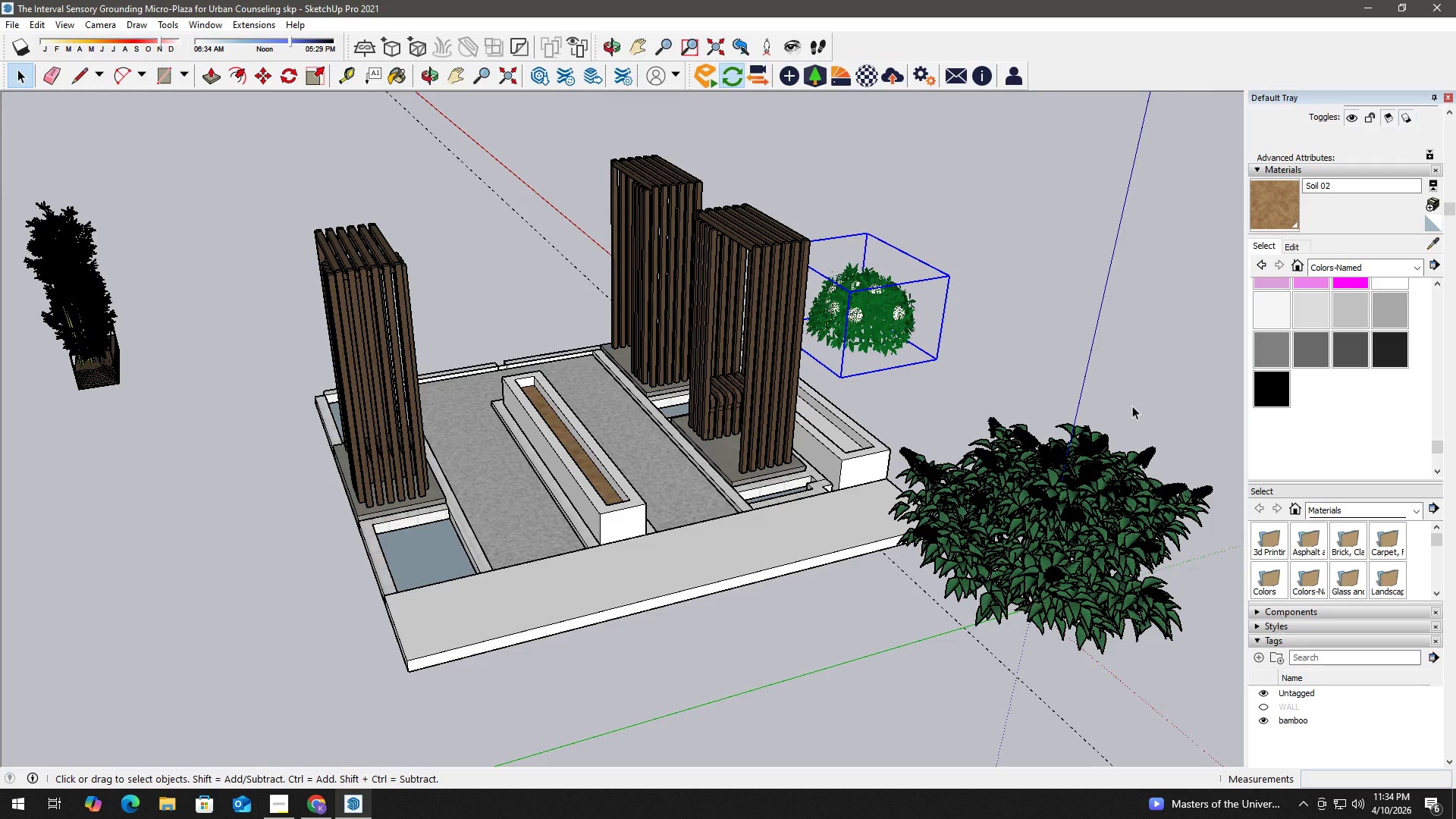 
scroll: coordinate [845, 403], scroll_direction: down, amount: 7.0
 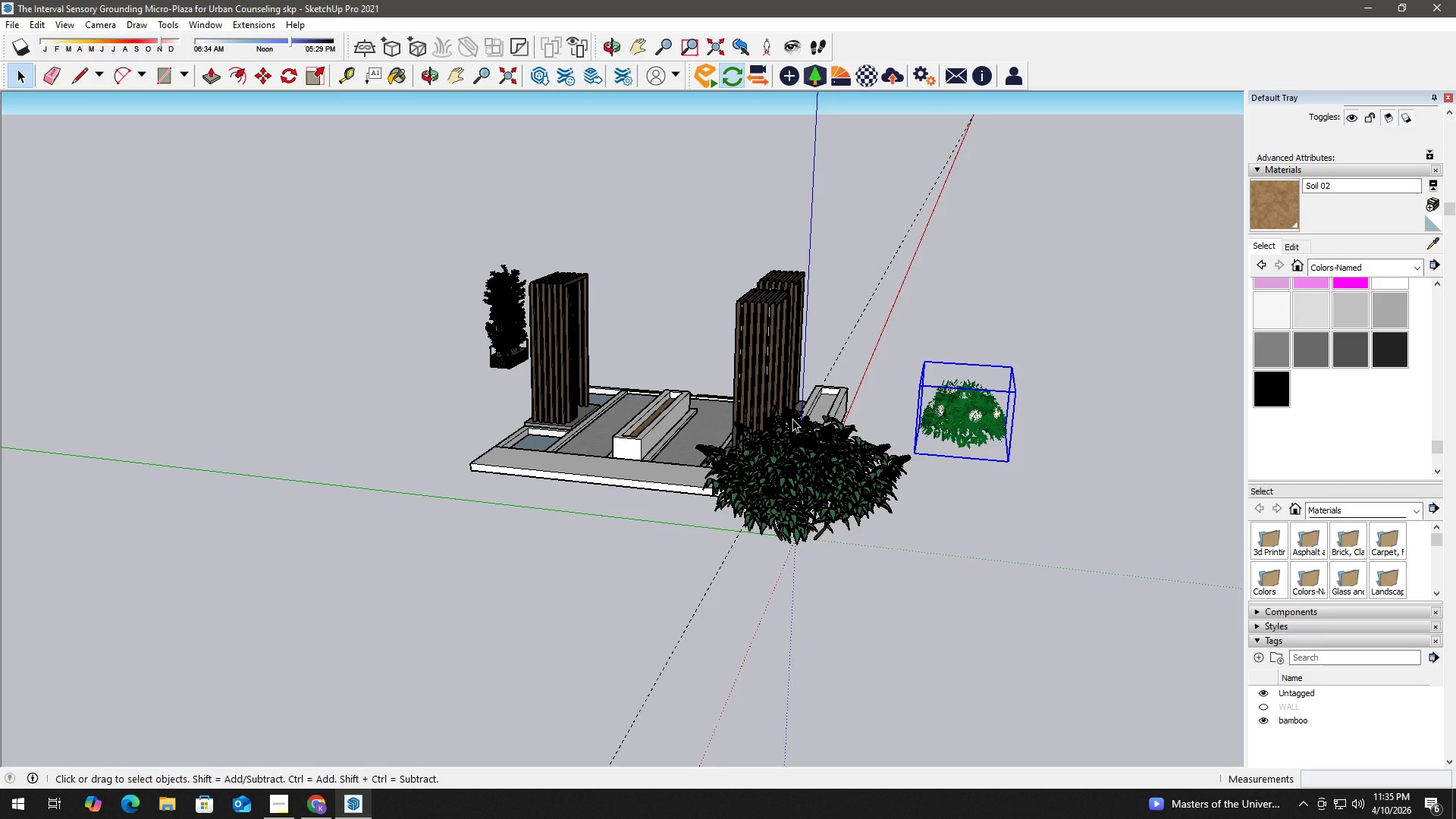 
wait(34.63)
 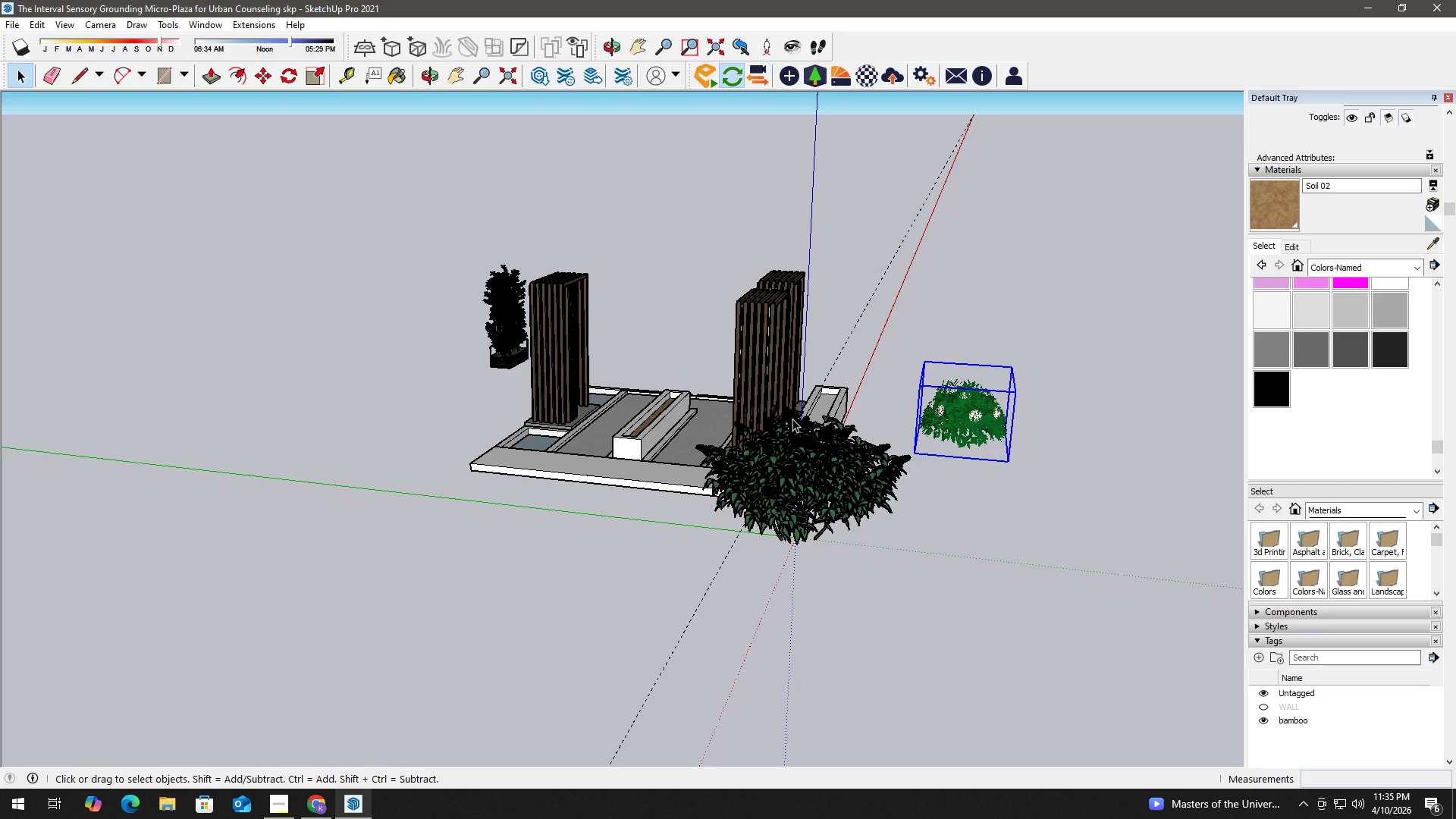 
scroll: coordinate [624, 474], scroll_direction: up, amount: 3.0
 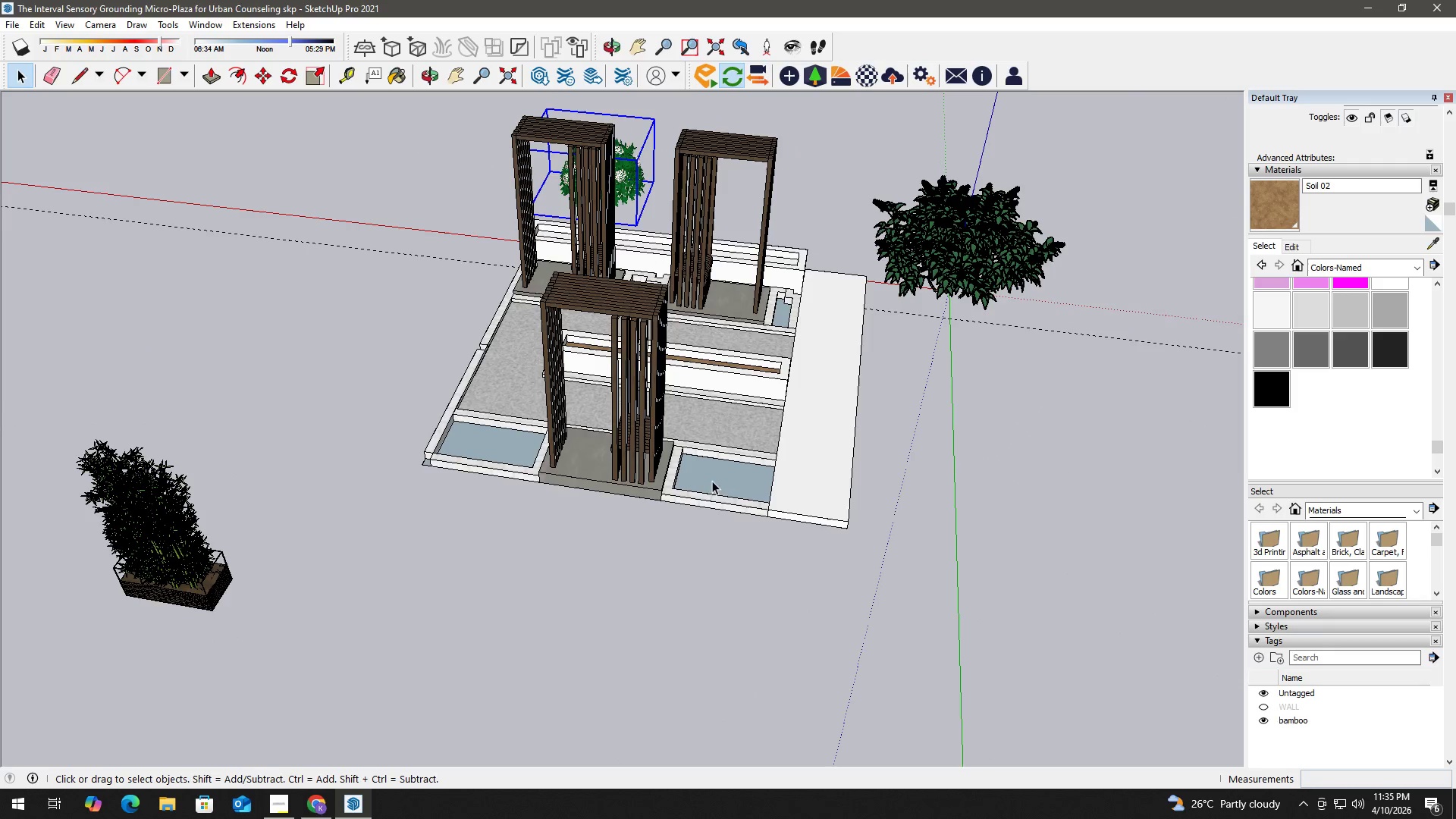 
key(Alt+Tab)
 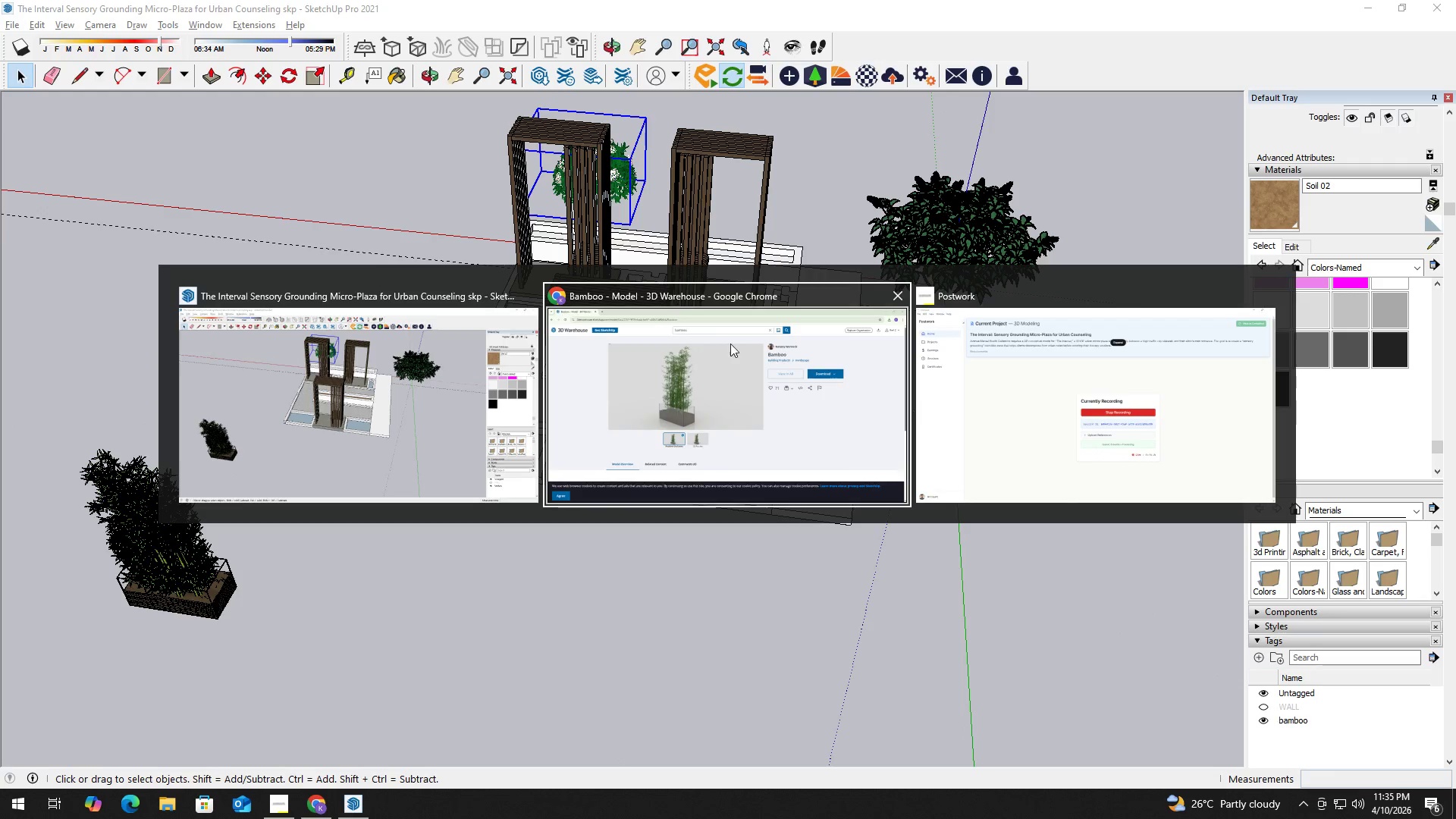 
left_click([733, 346])
 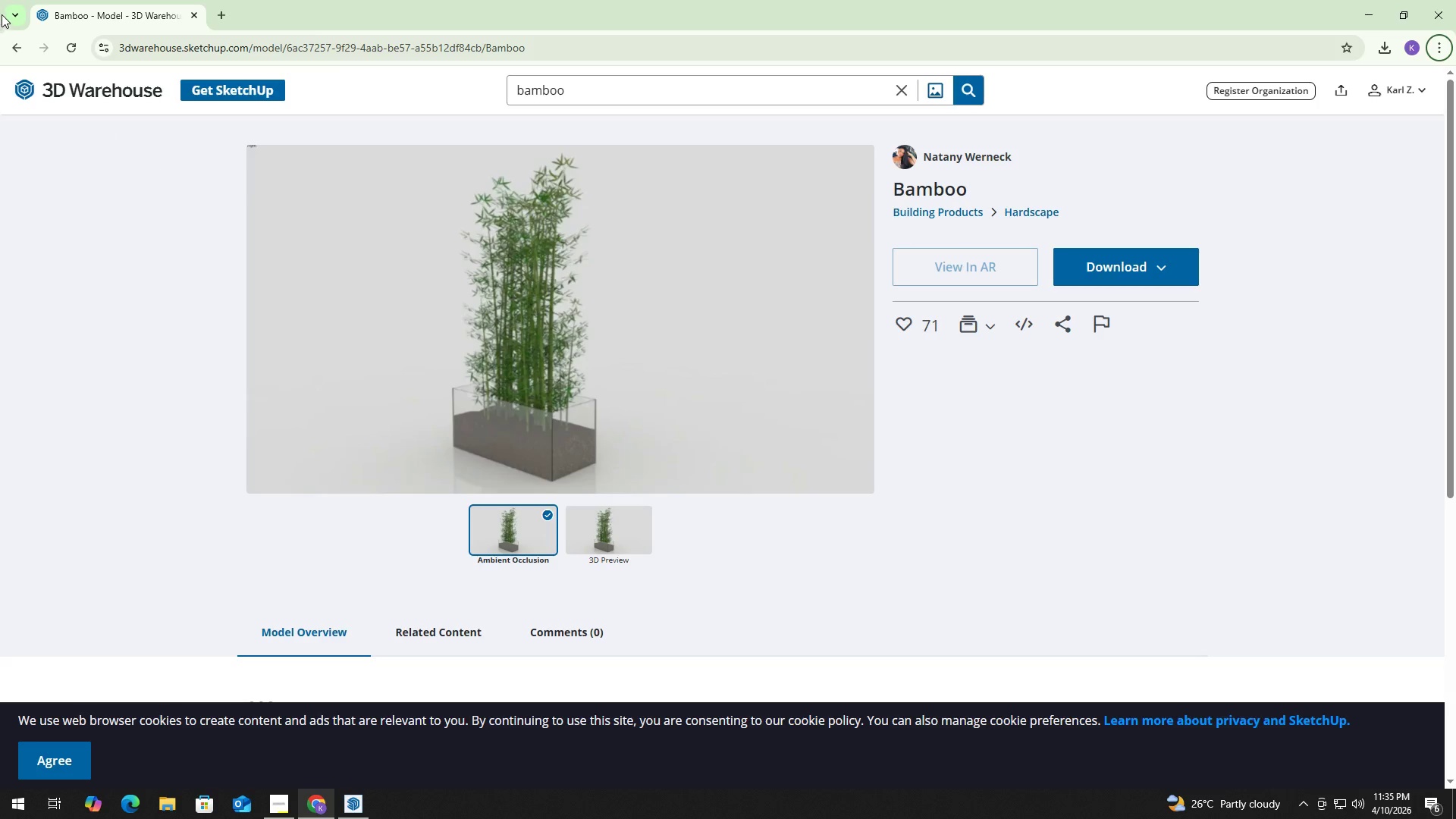 
left_click([12, 36])
 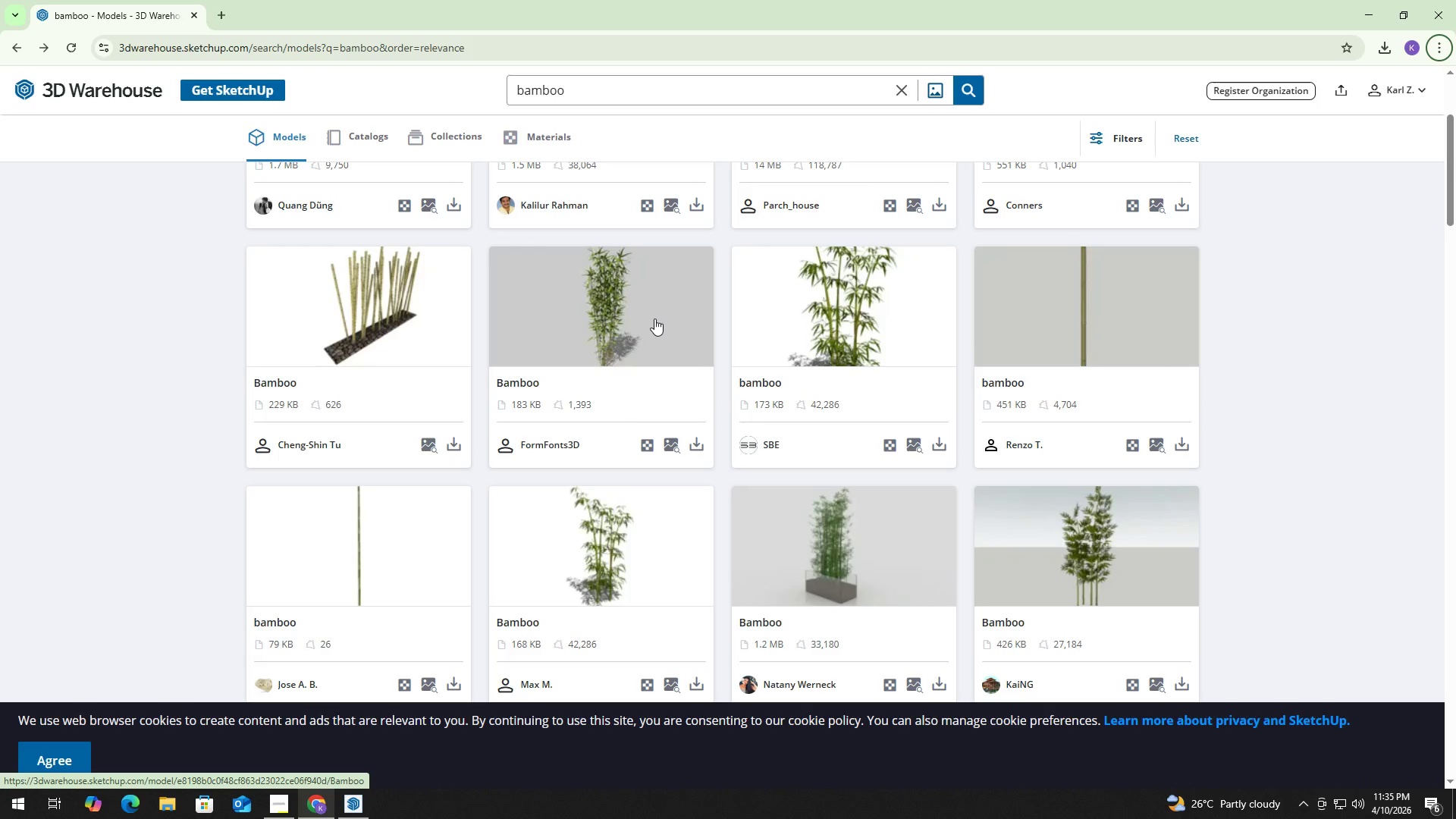 
wait(7.52)
 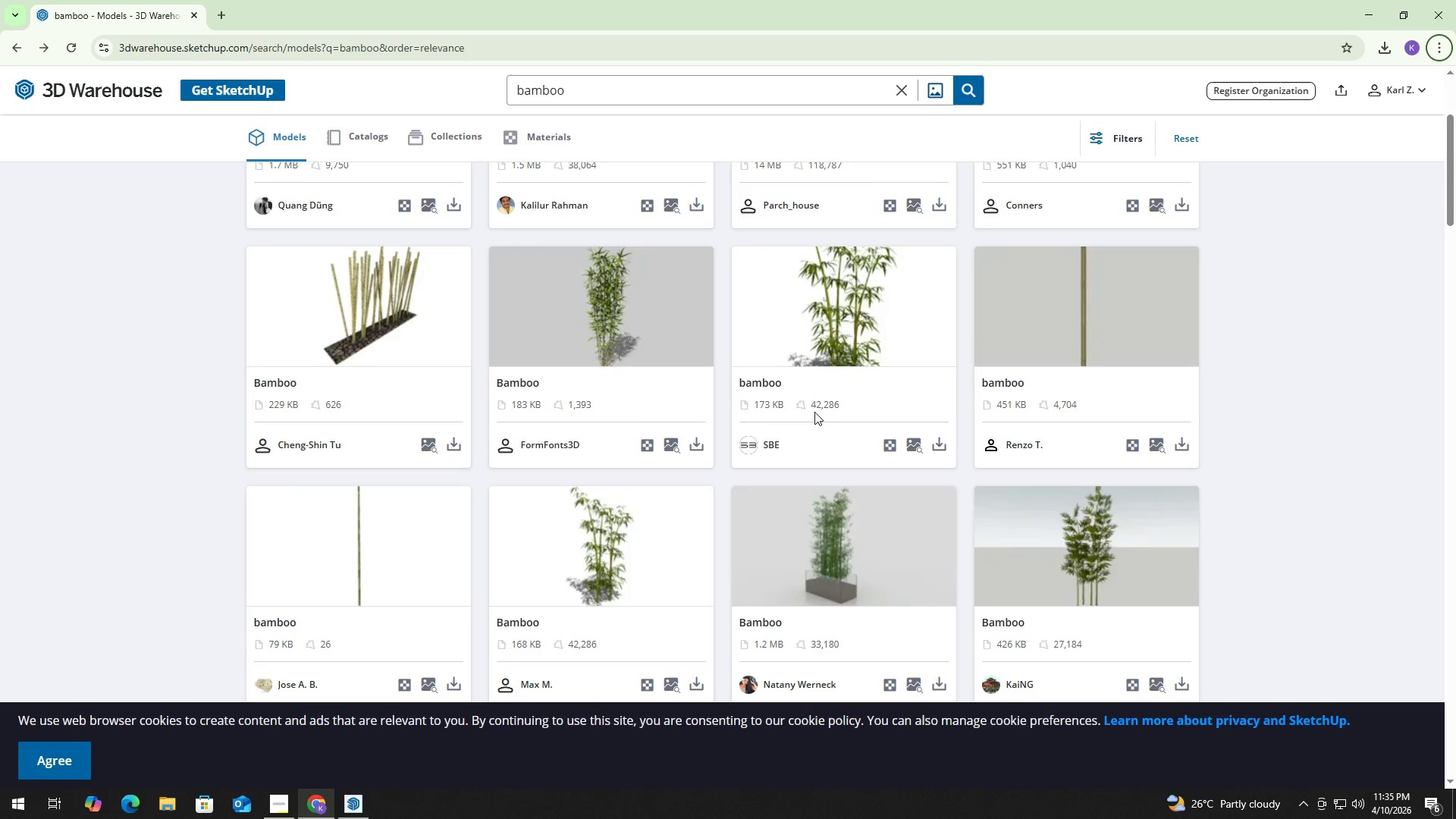 
left_click([632, 318])
 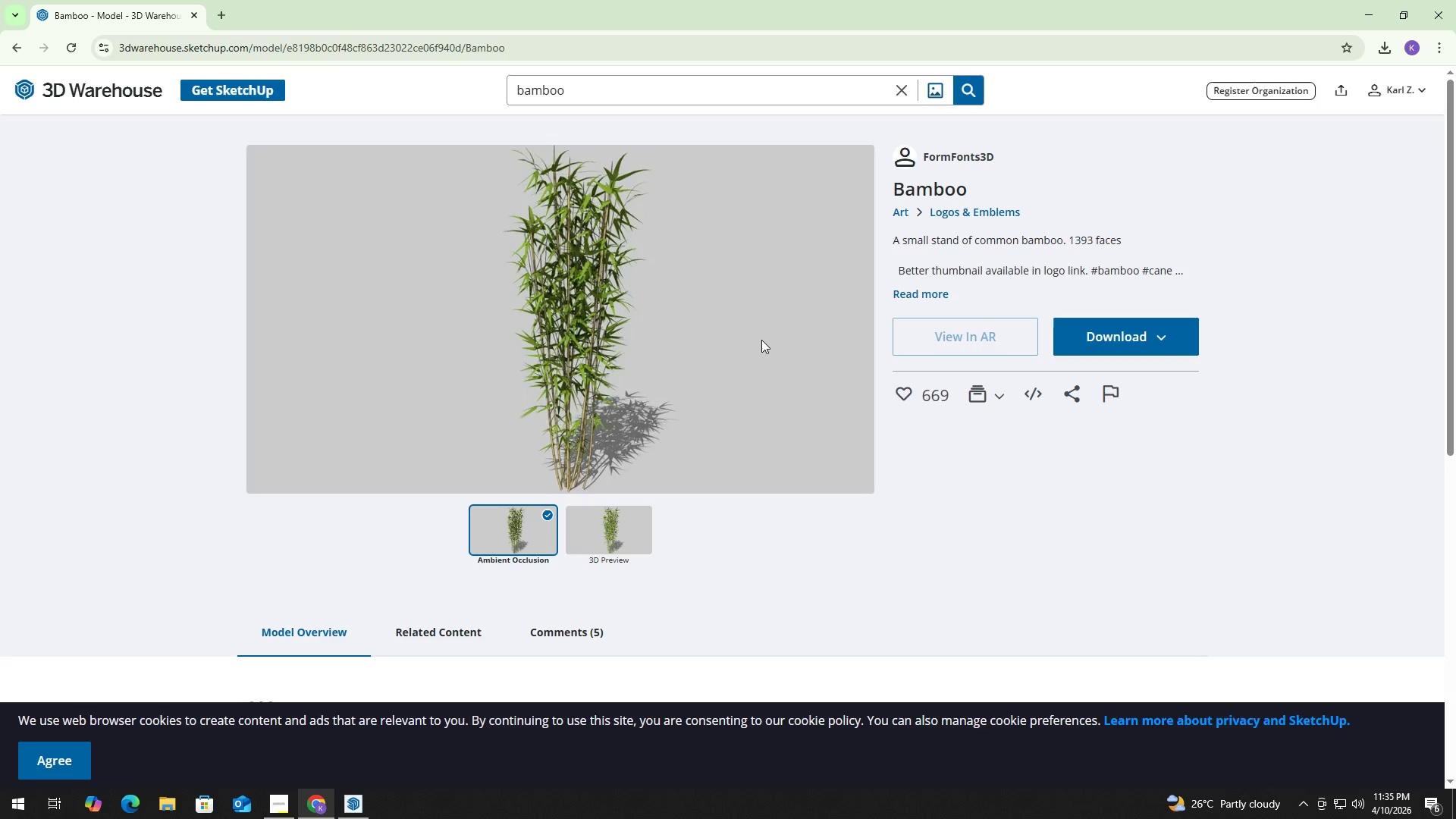 
left_click([1151, 334])
 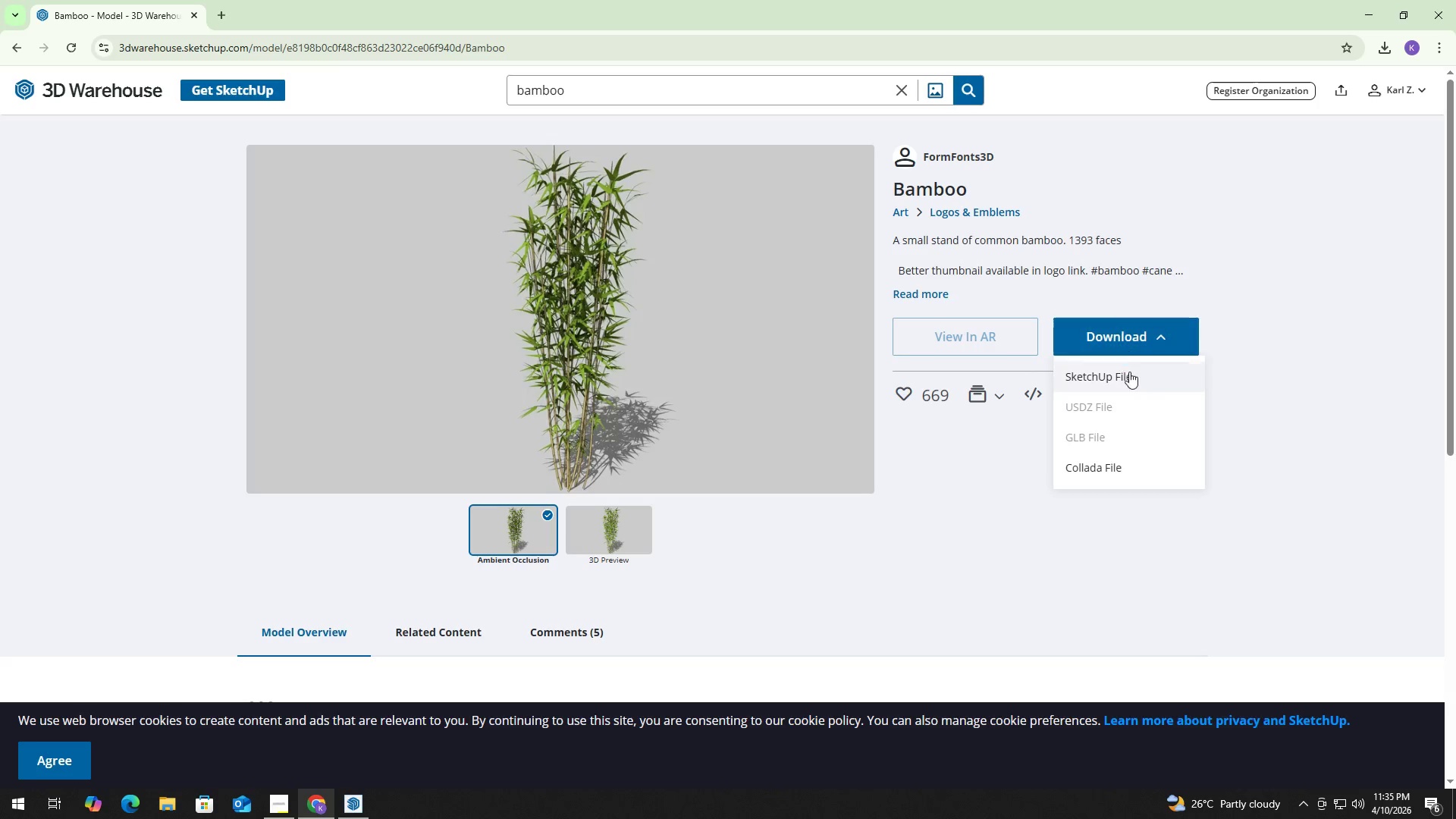 
left_click([1130, 372])
 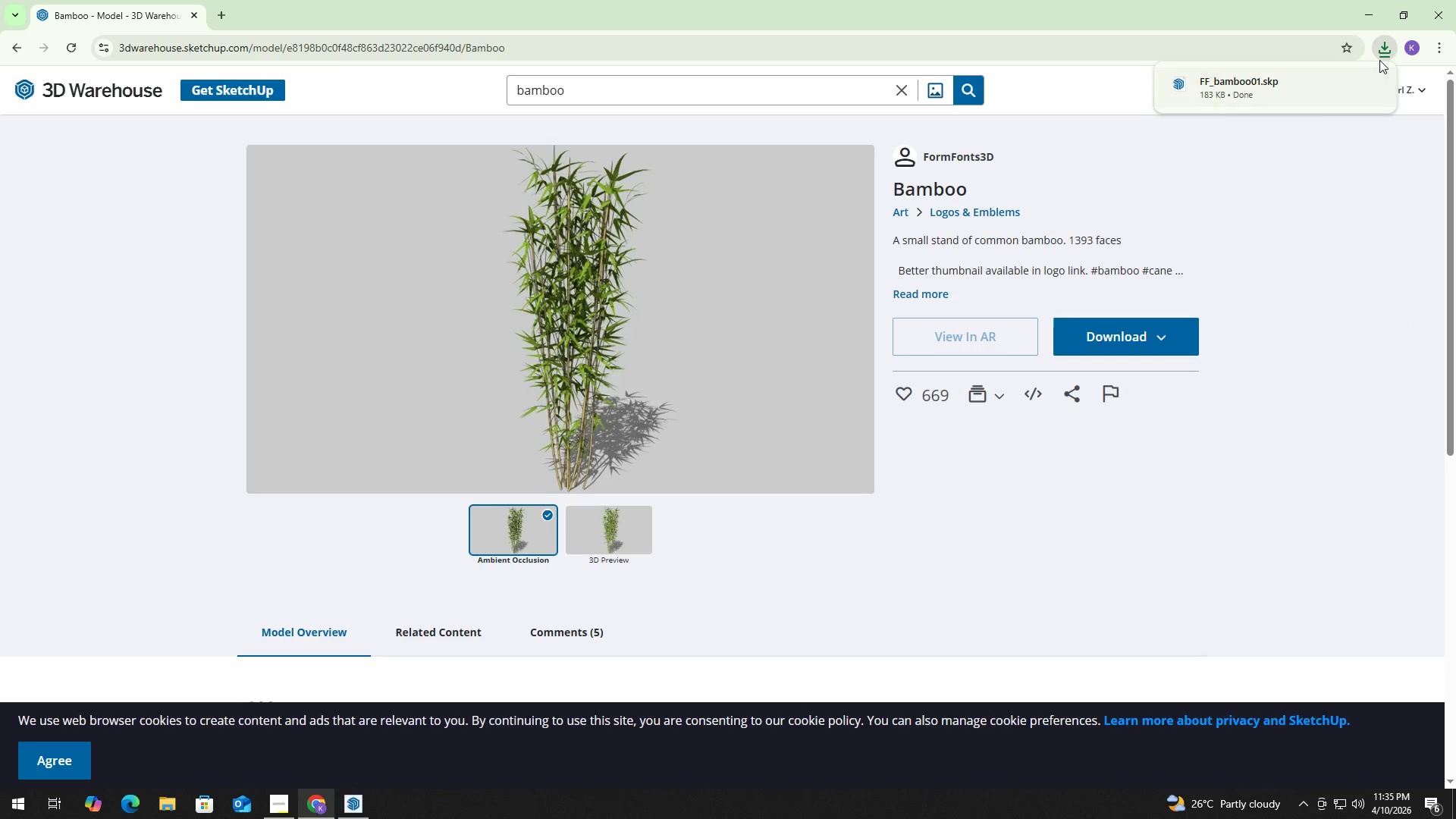 
left_click([1326, 228])
 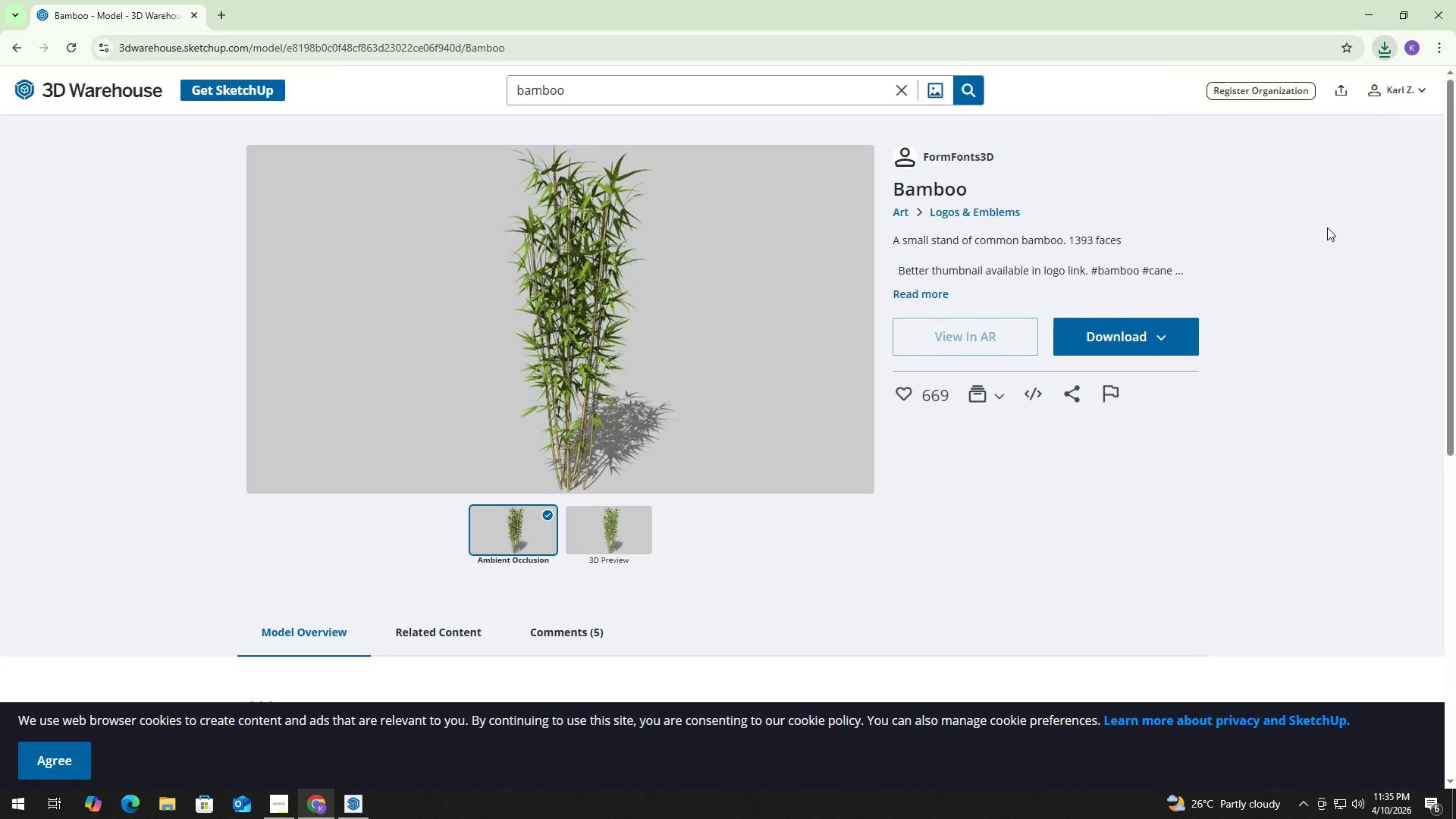 
key(Alt+Tab)
 